 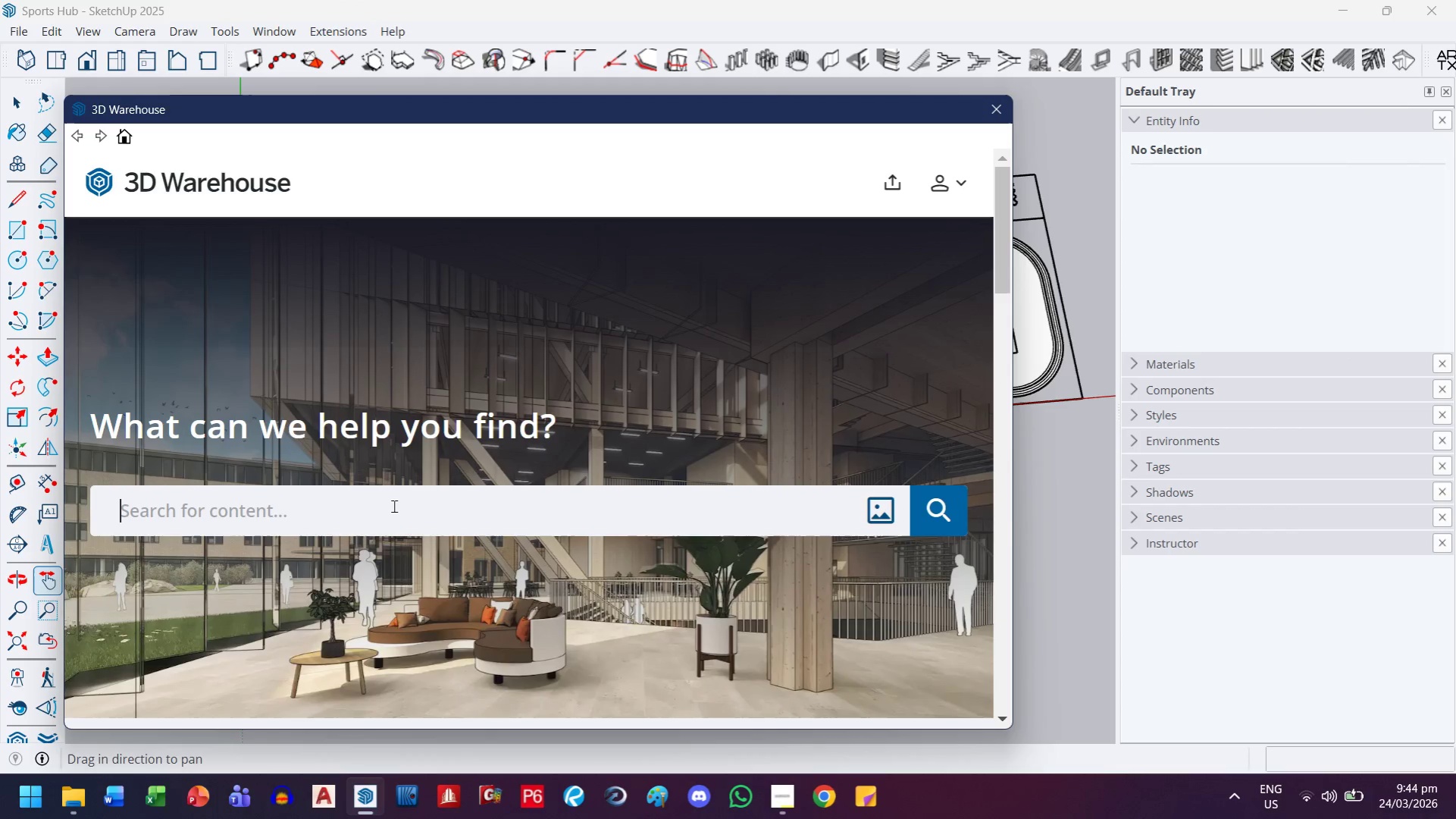 
type(basketball court)
 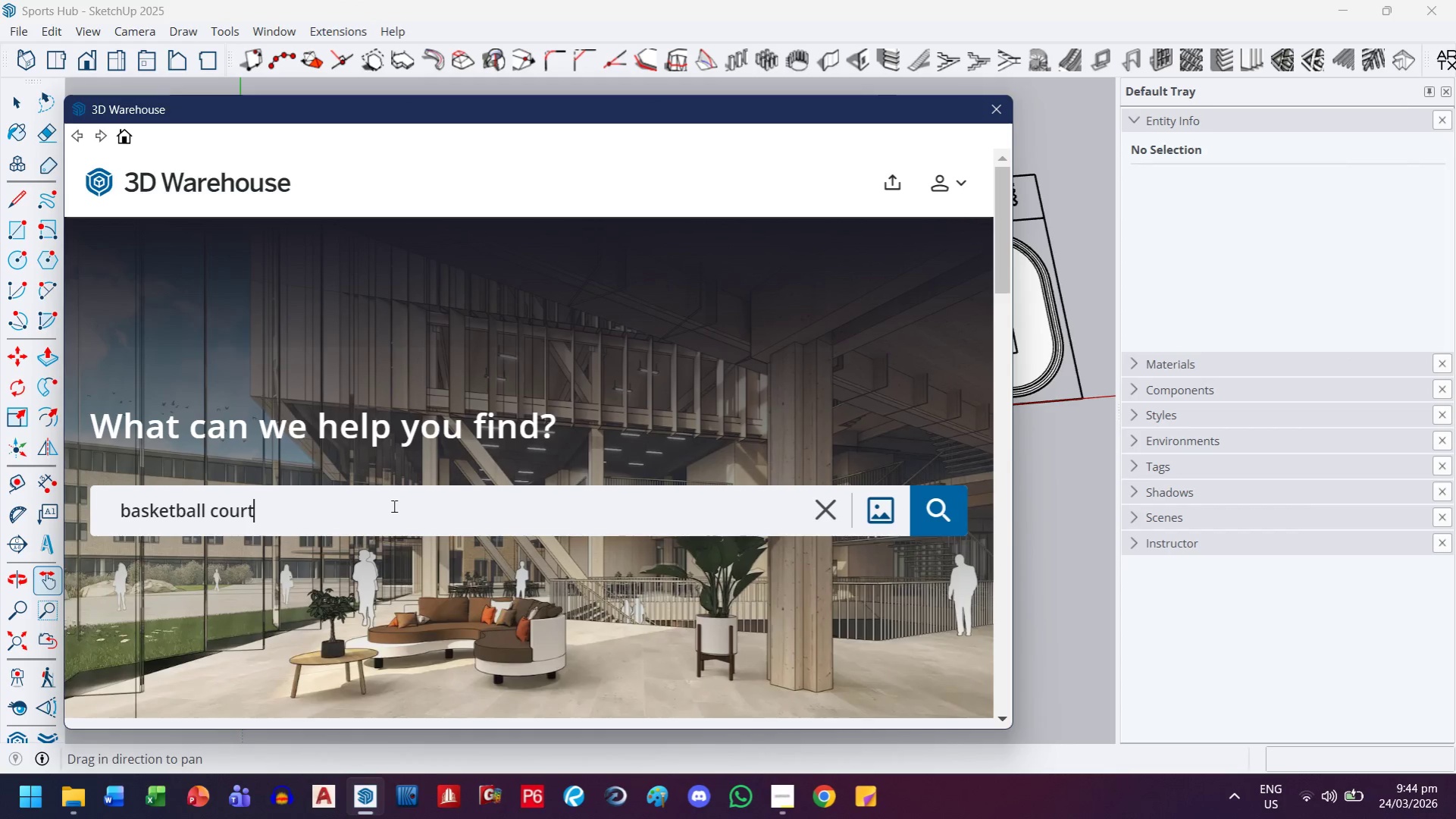 
key(Enter)
 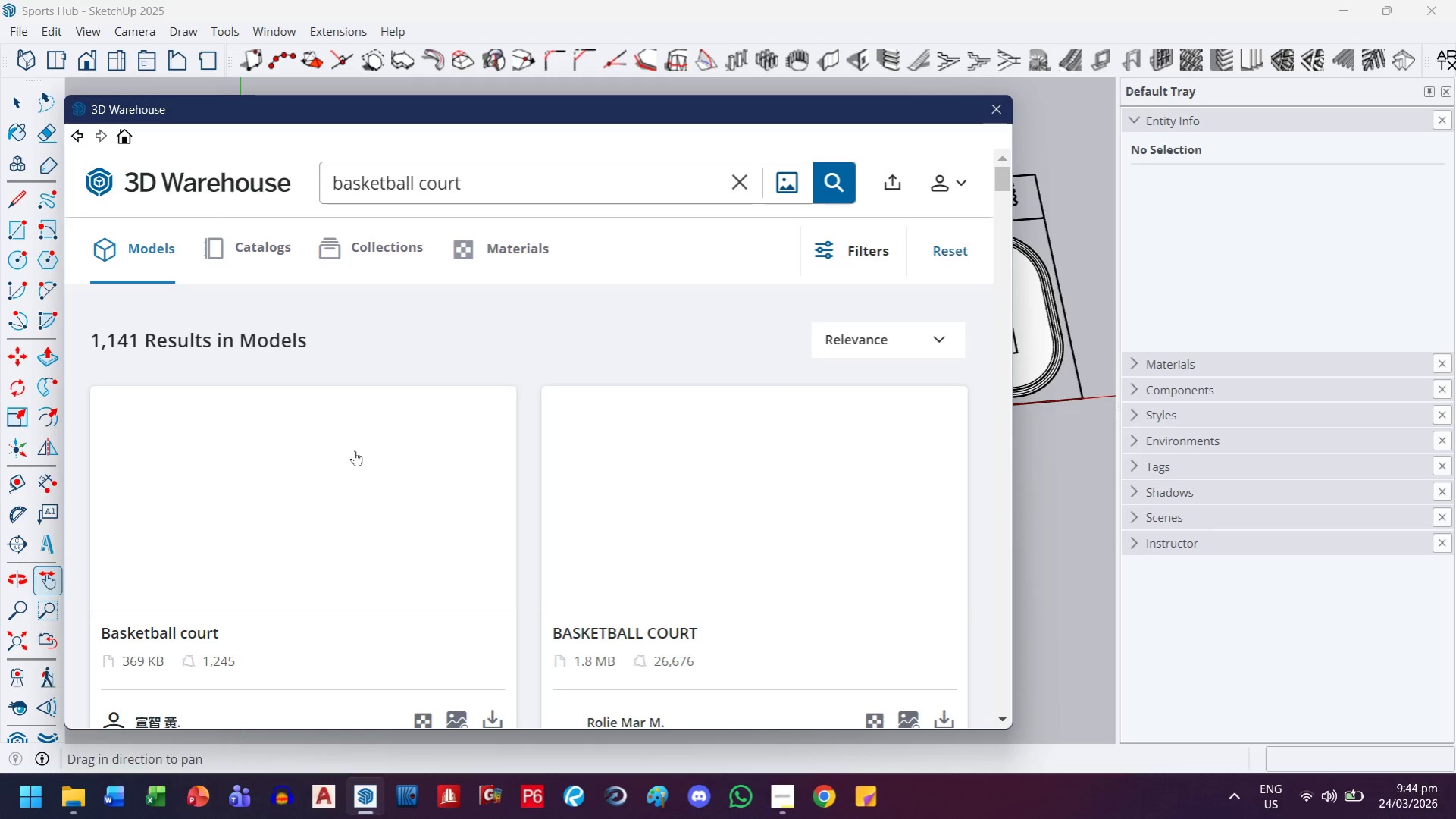 
wait(7.36)
 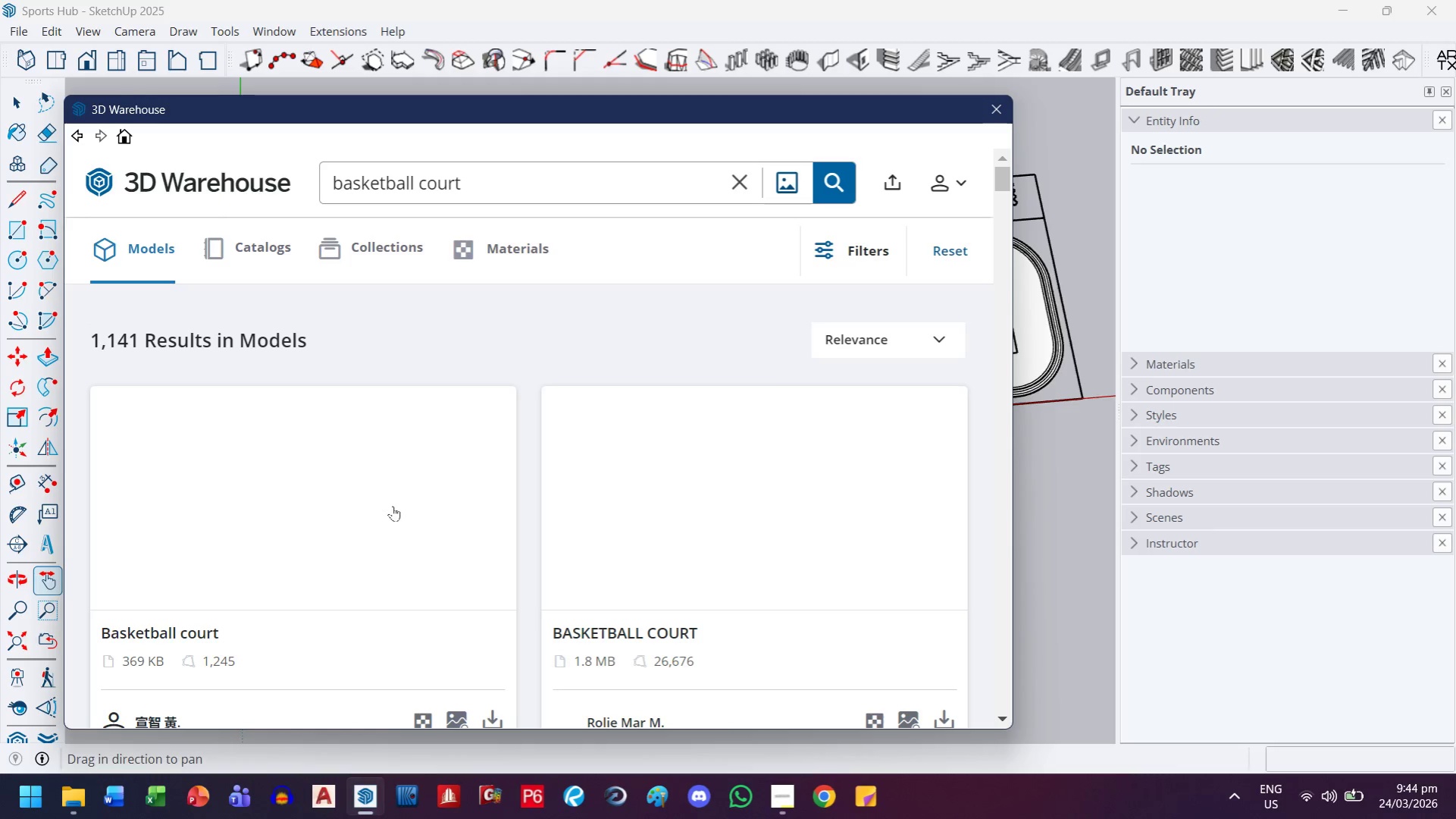 
scroll: coordinate [714, 425], scroll_direction: down, amount: 1.0
 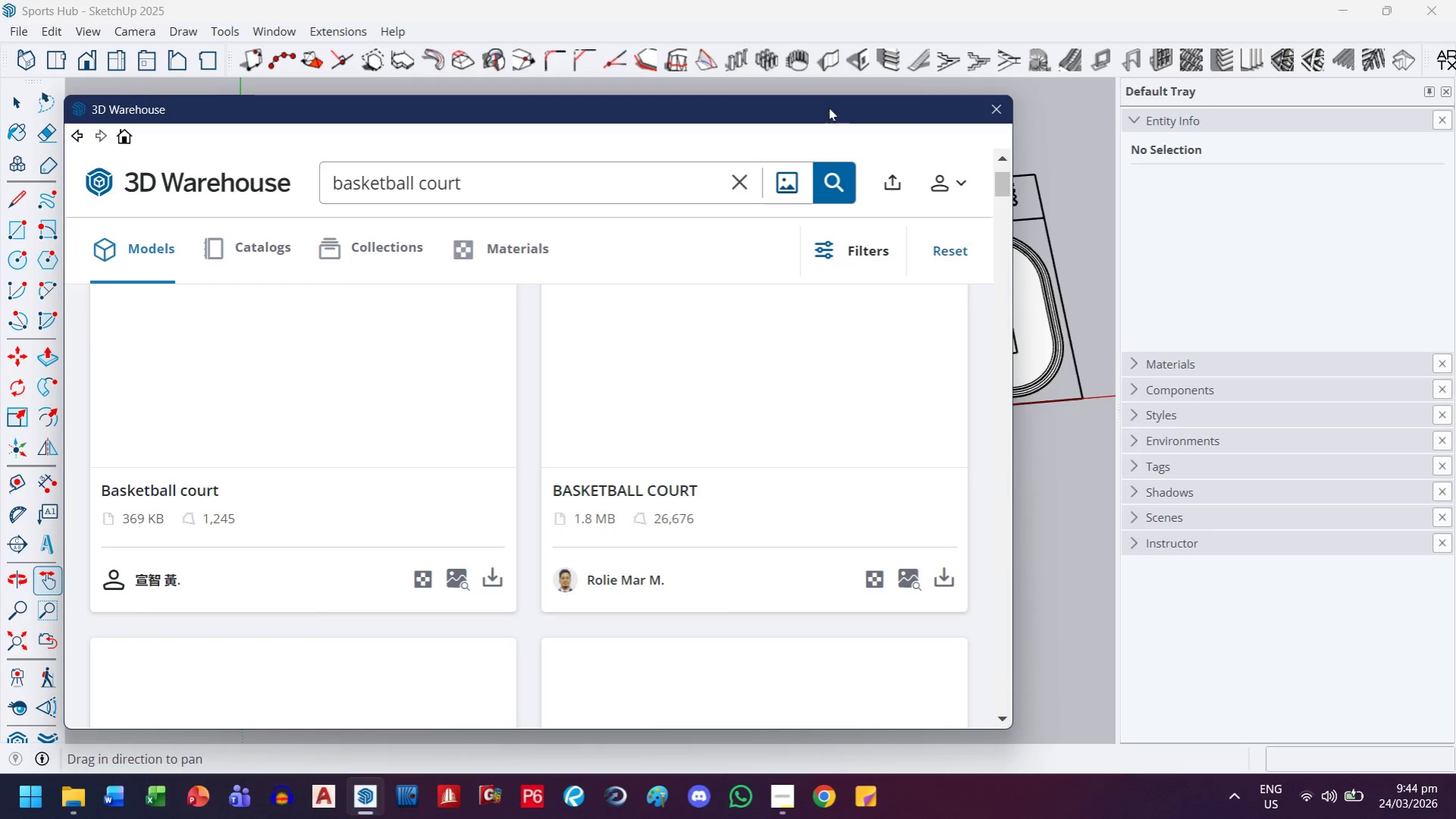 
left_click_drag(start_coordinate=[829, 103], to_coordinate=[959, 50])
 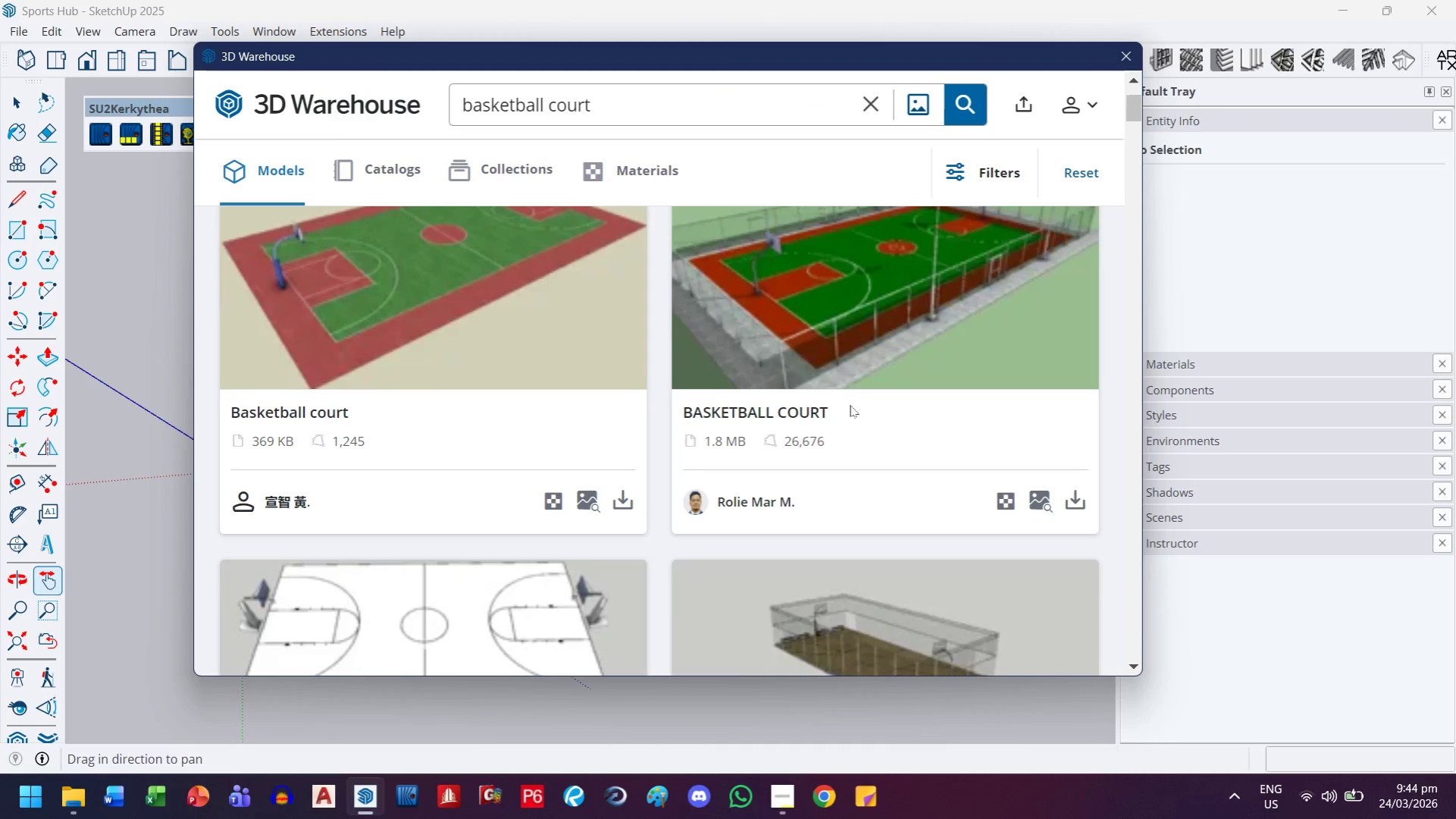 
scroll: coordinate [850, 405], scroll_direction: up, amount: 2.0
 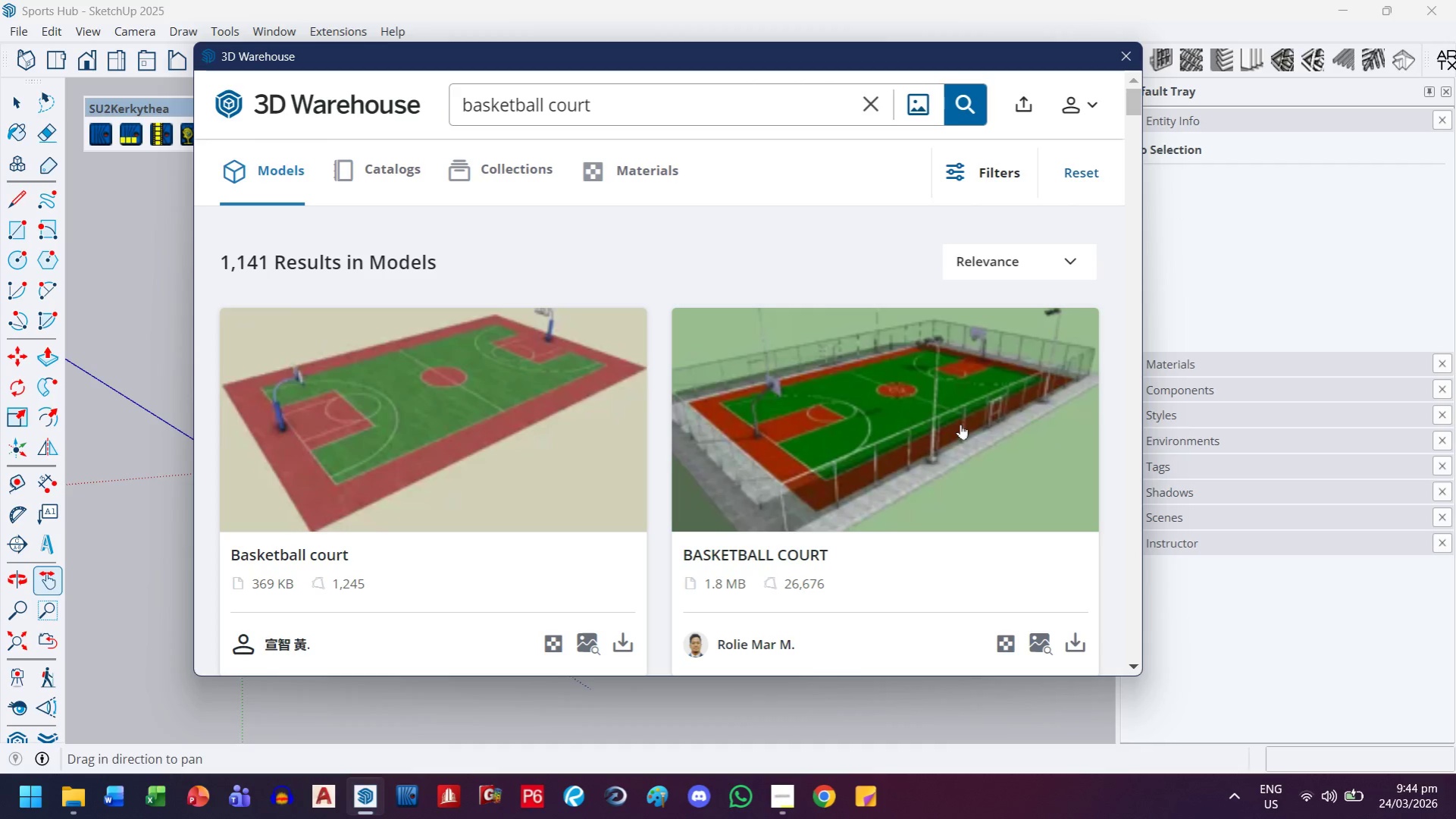 
scroll: coordinate [891, 424], scroll_direction: down, amount: 14.0
 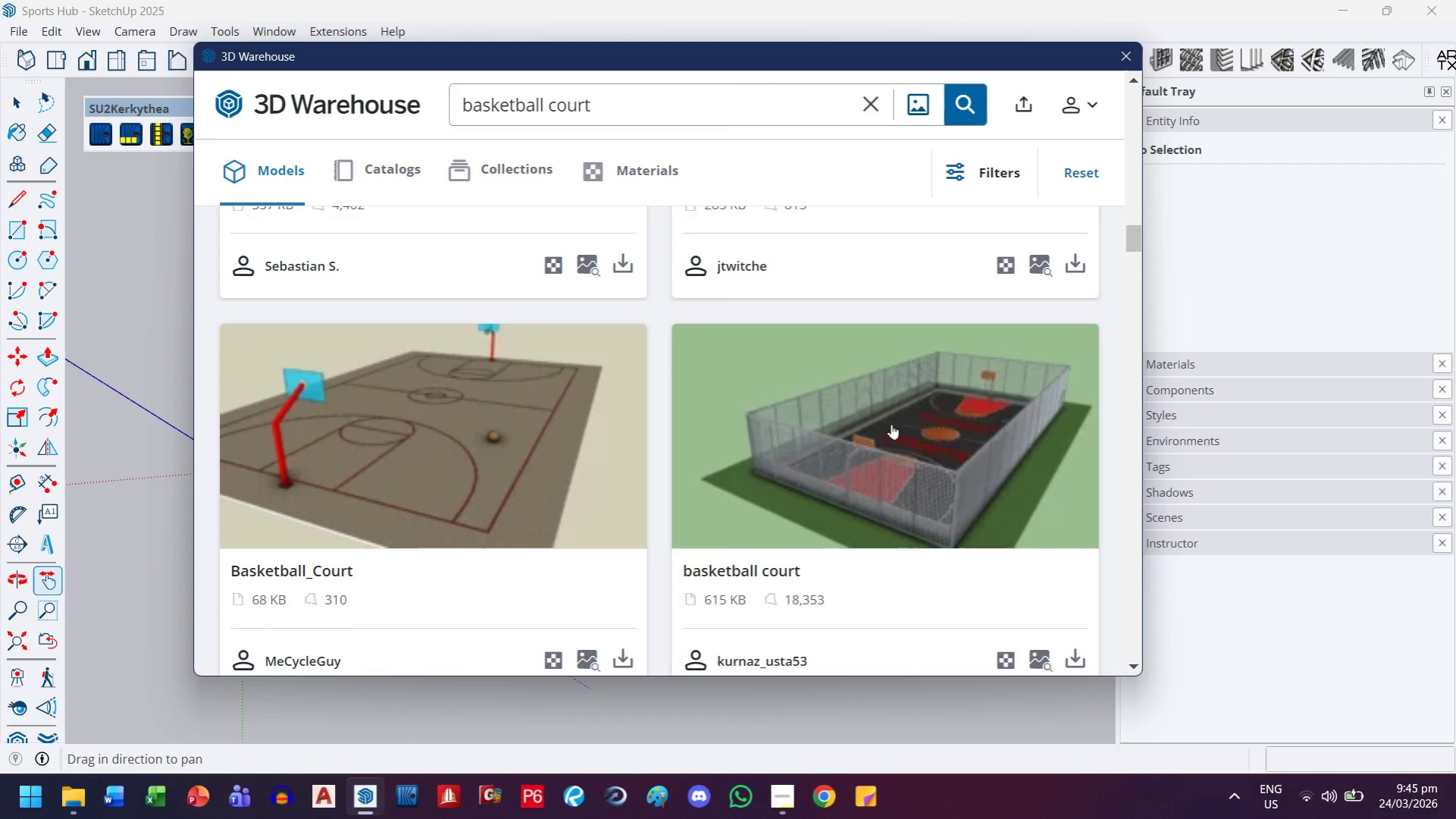 
scroll: coordinate [891, 424], scroll_direction: down, amount: 5.0
 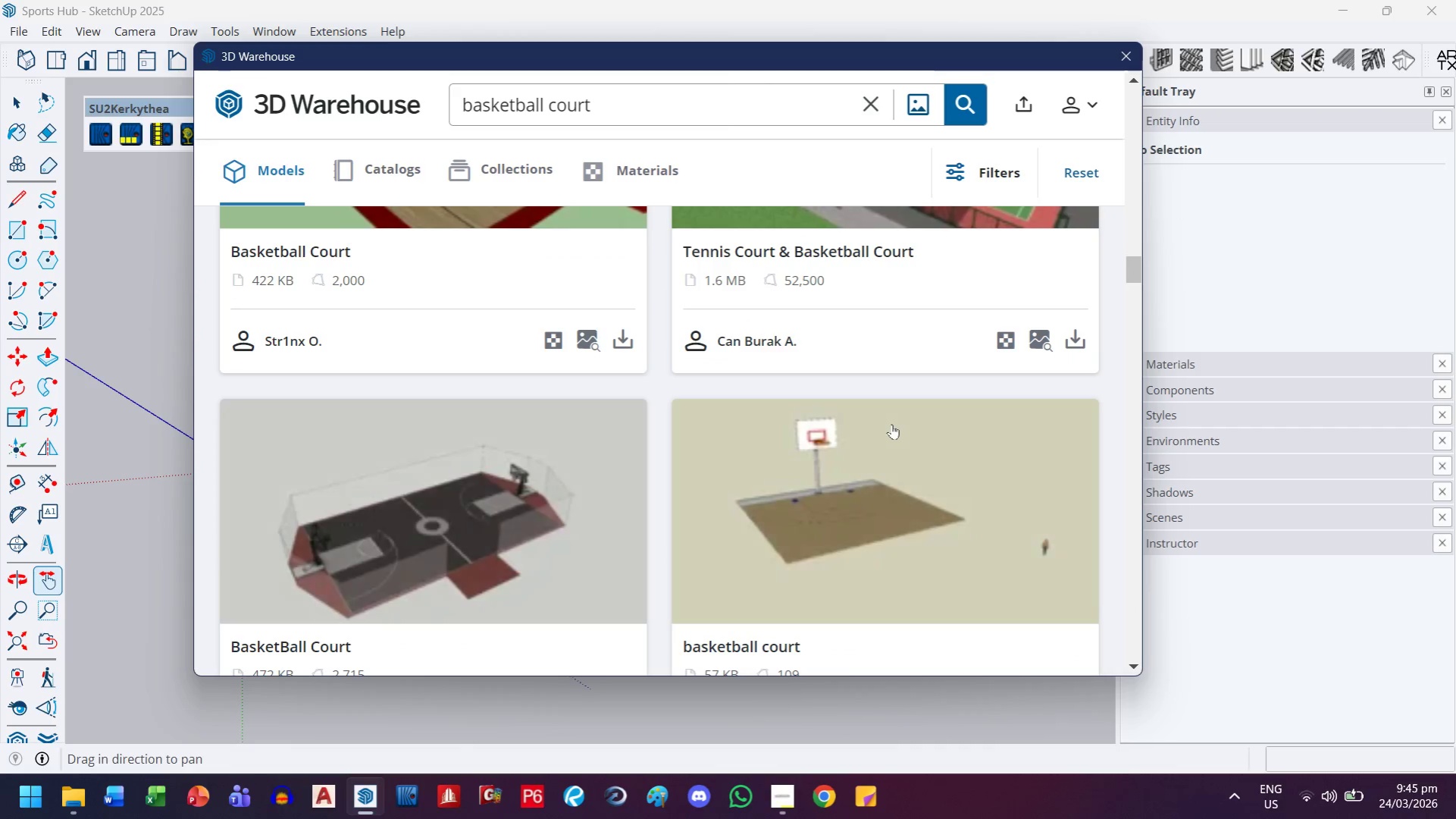 
scroll: coordinate [891, 424], scroll_direction: up, amount: 2.0
 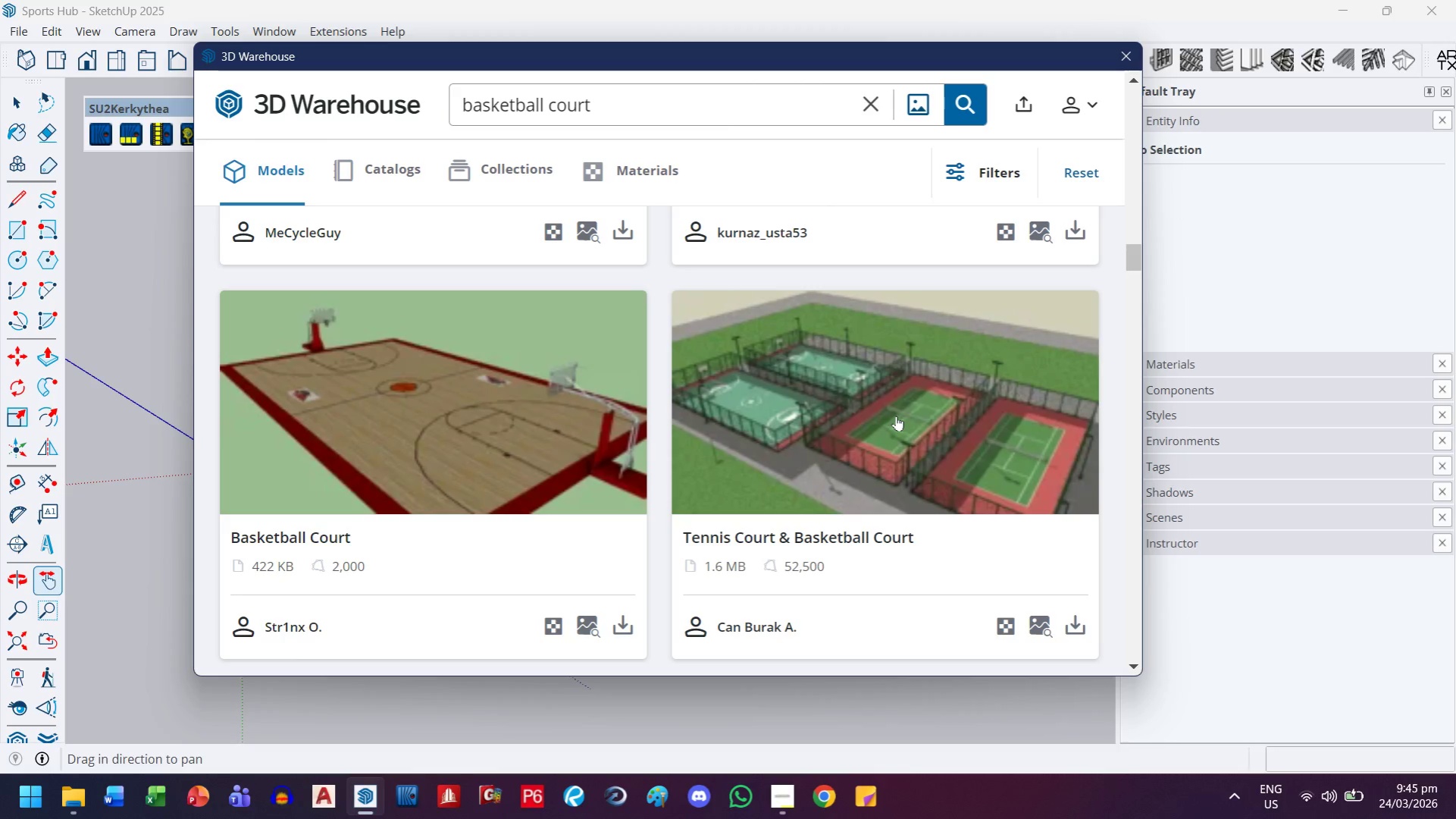 
wait(16.88)
 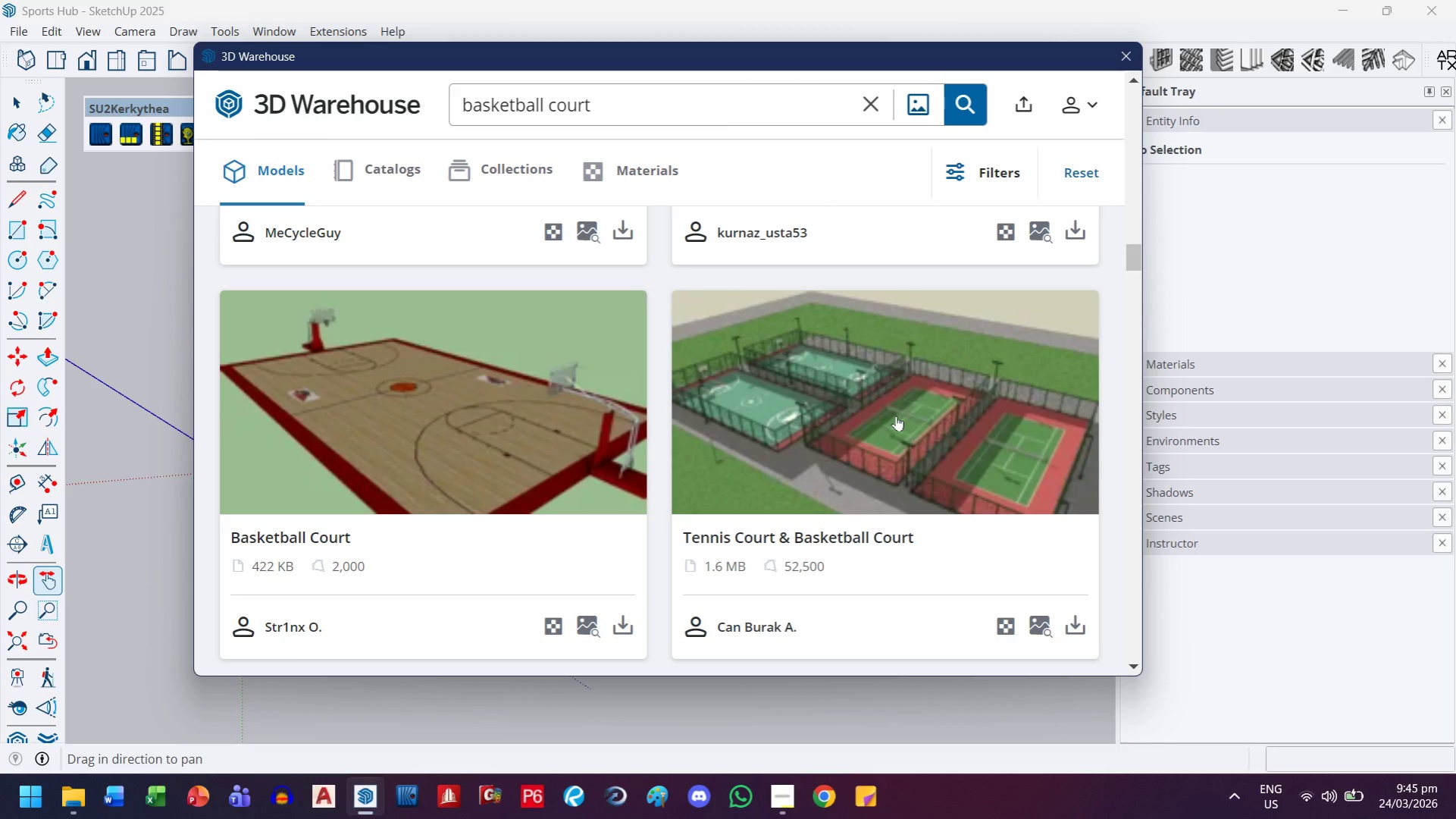 
scroll: coordinate [849, 425], scroll_direction: down, amount: 7.0
 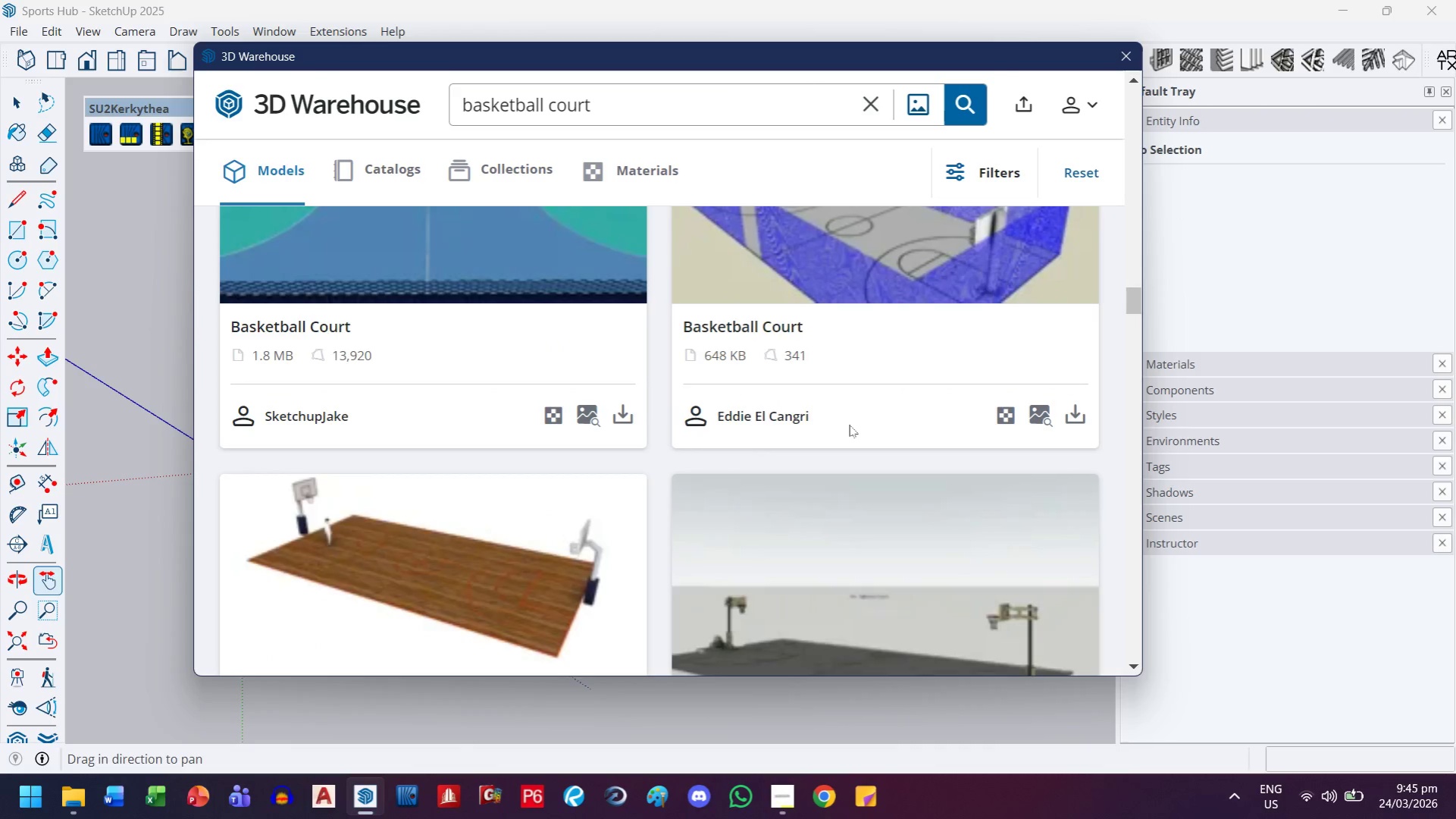 
scroll: coordinate [849, 425], scroll_direction: up, amount: 2.0
 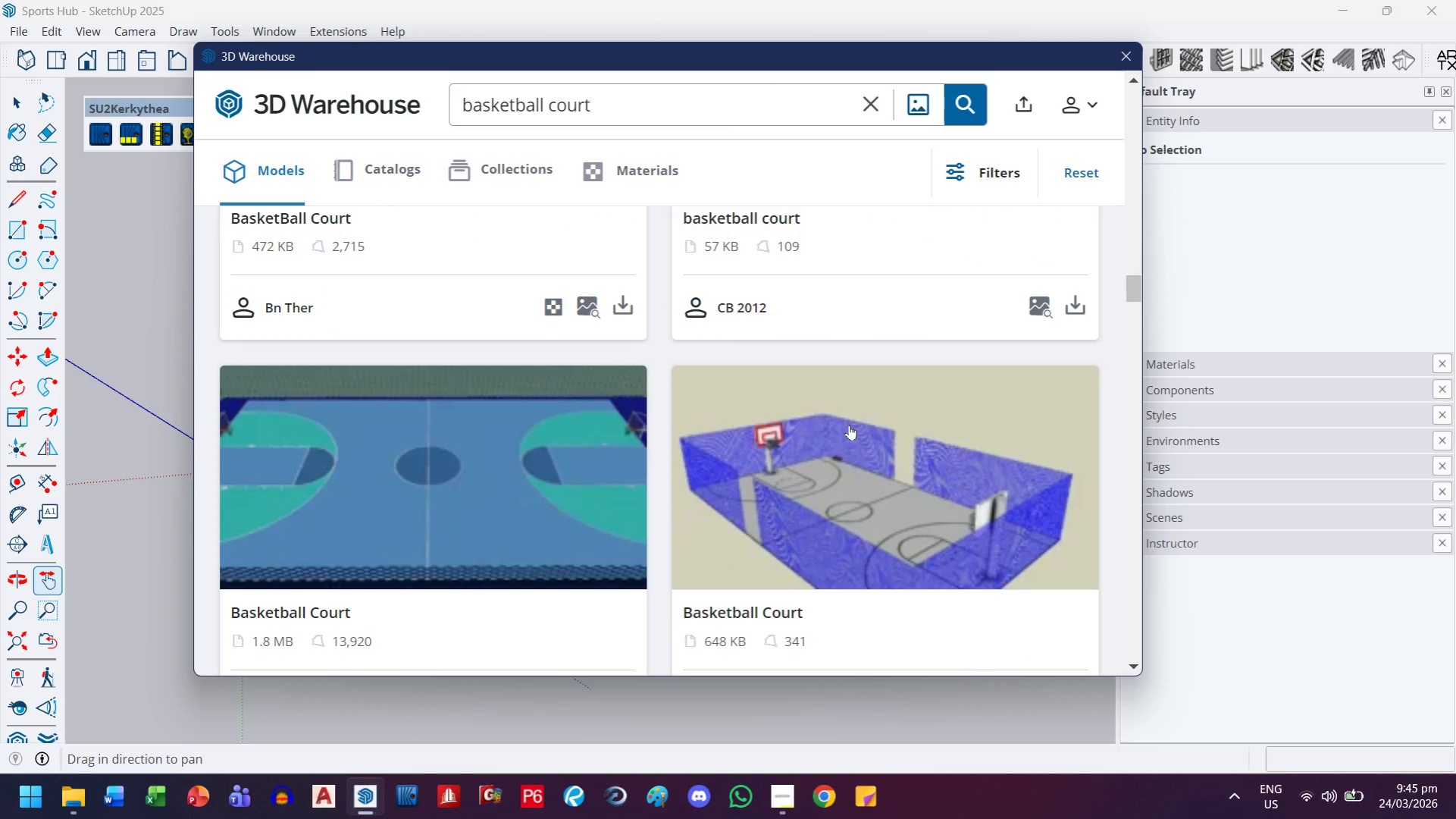 
scroll: coordinate [543, 501], scroll_direction: down, amount: 12.0
 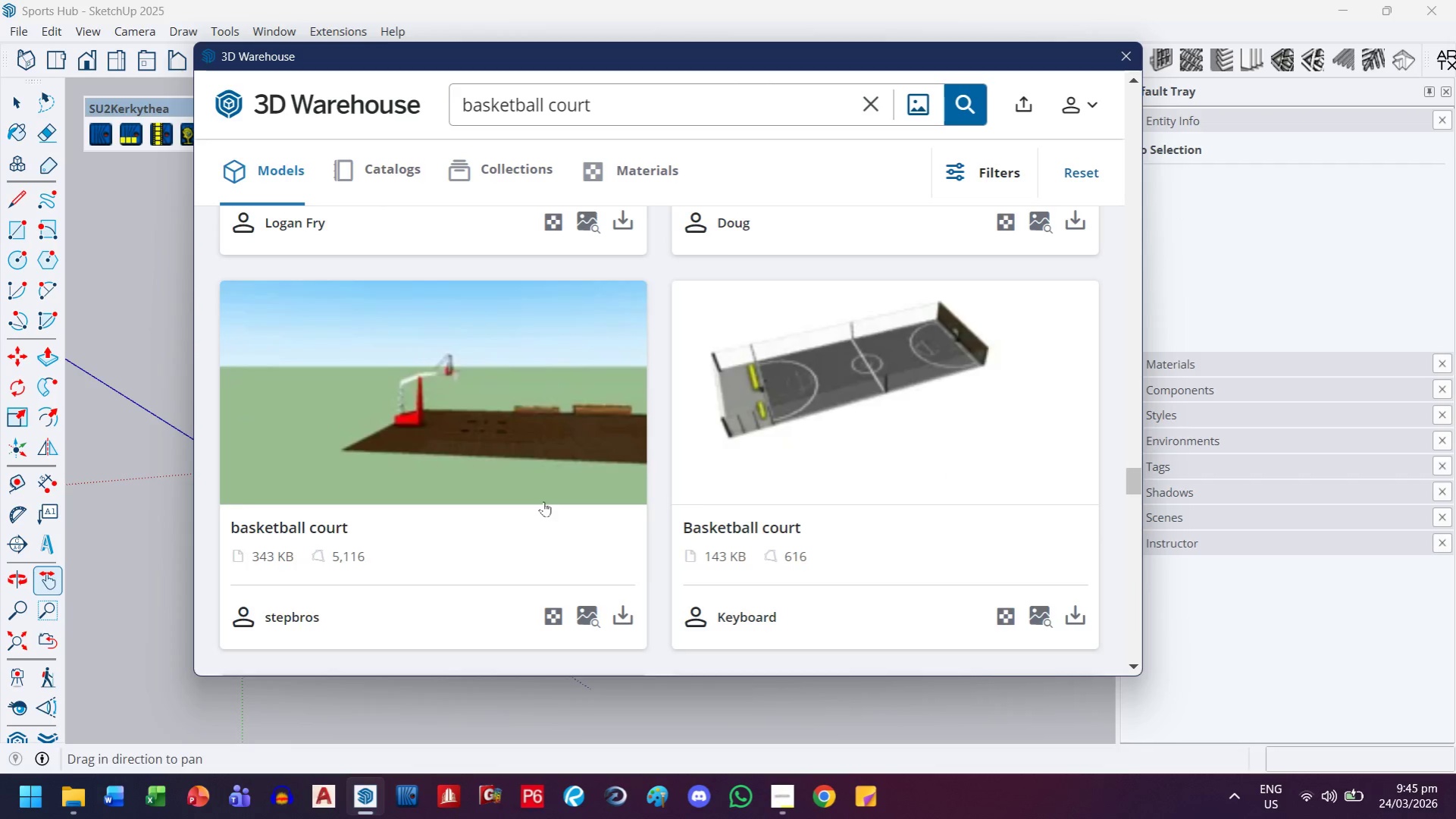 
scroll: coordinate [543, 501], scroll_direction: up, amount: 3.0
 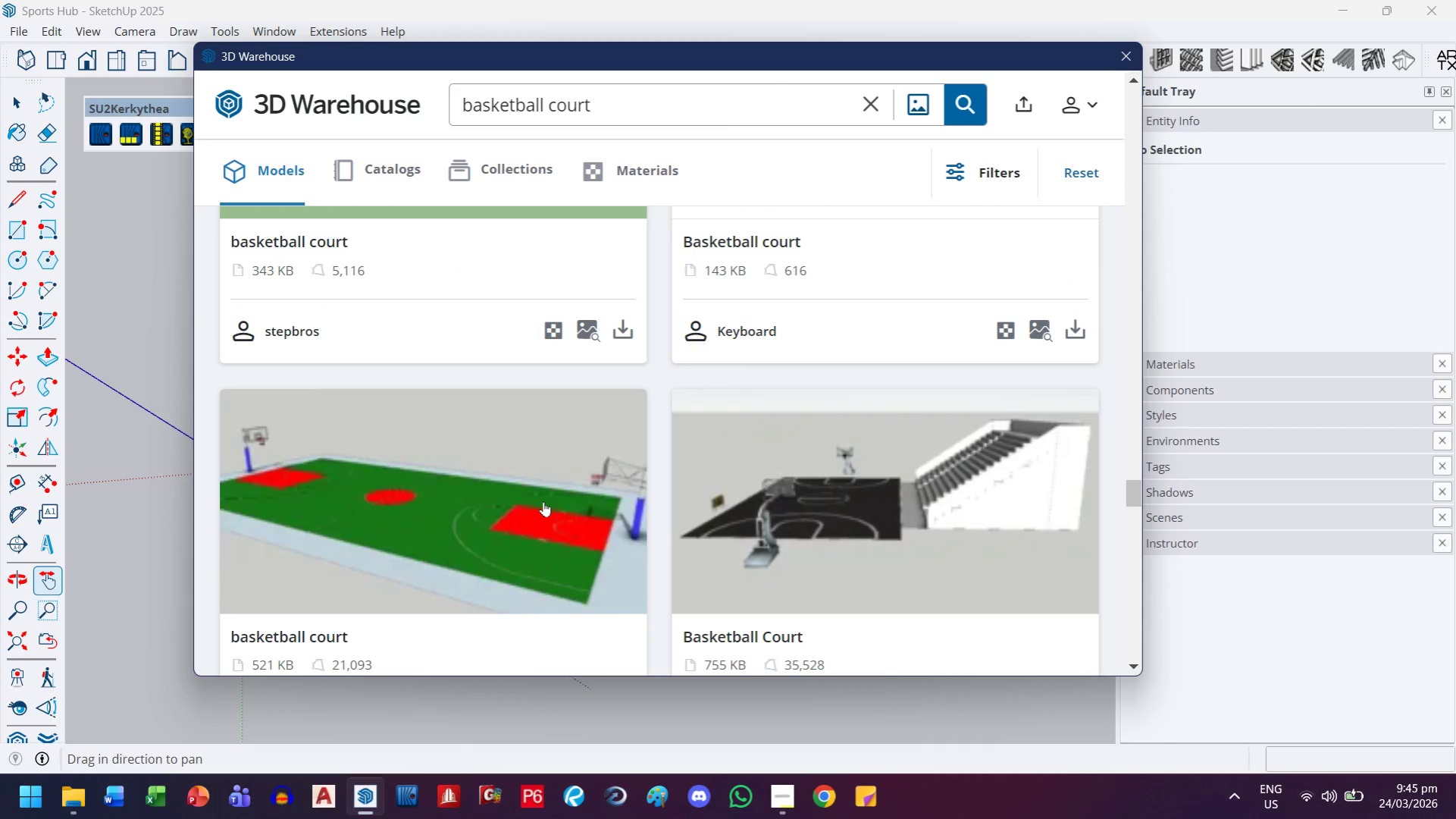 
scroll: coordinate [514, 488], scroll_direction: down, amount: 12.0
 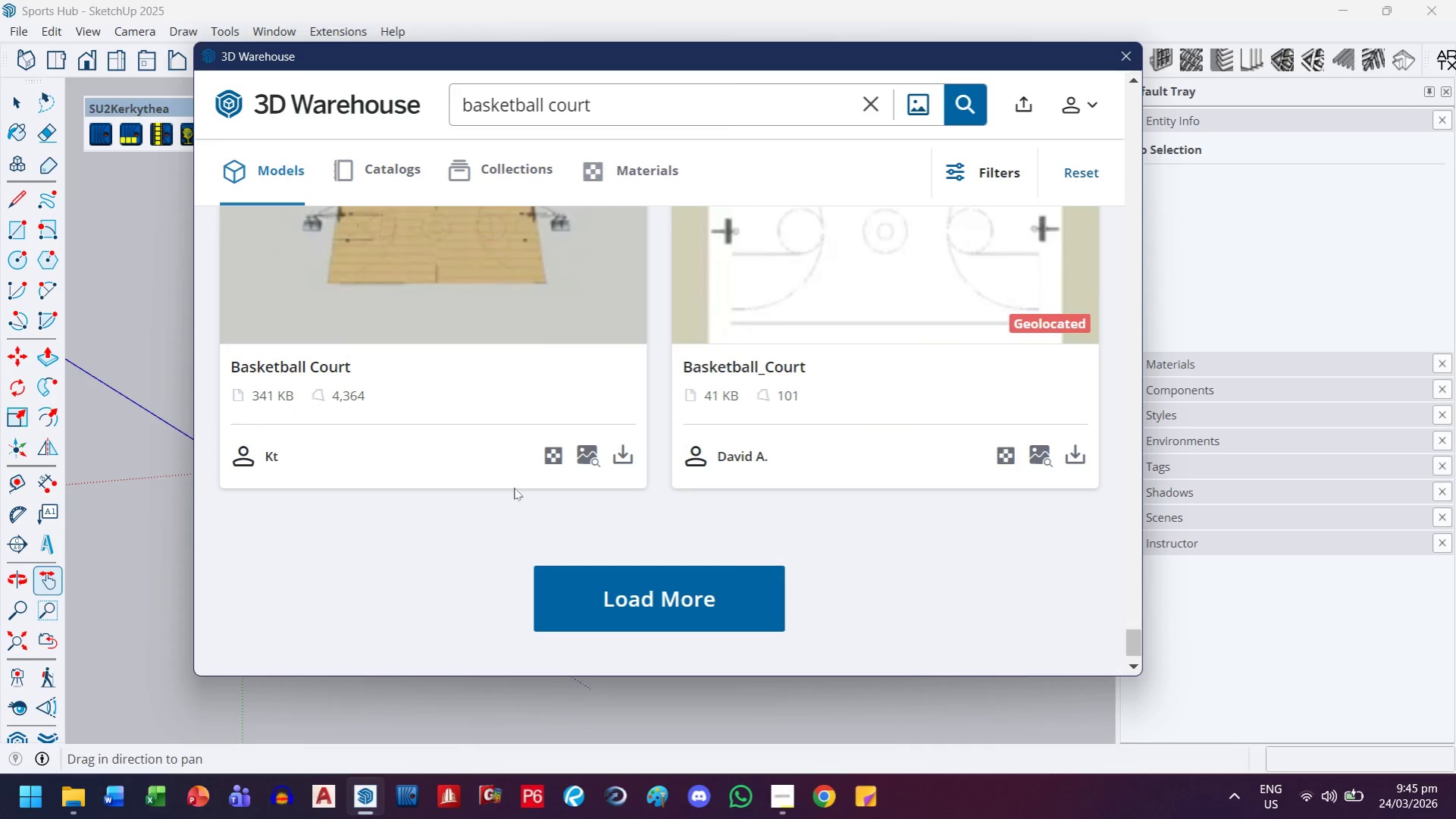 
scroll: coordinate [512, 488], scroll_direction: up, amount: 18.0
 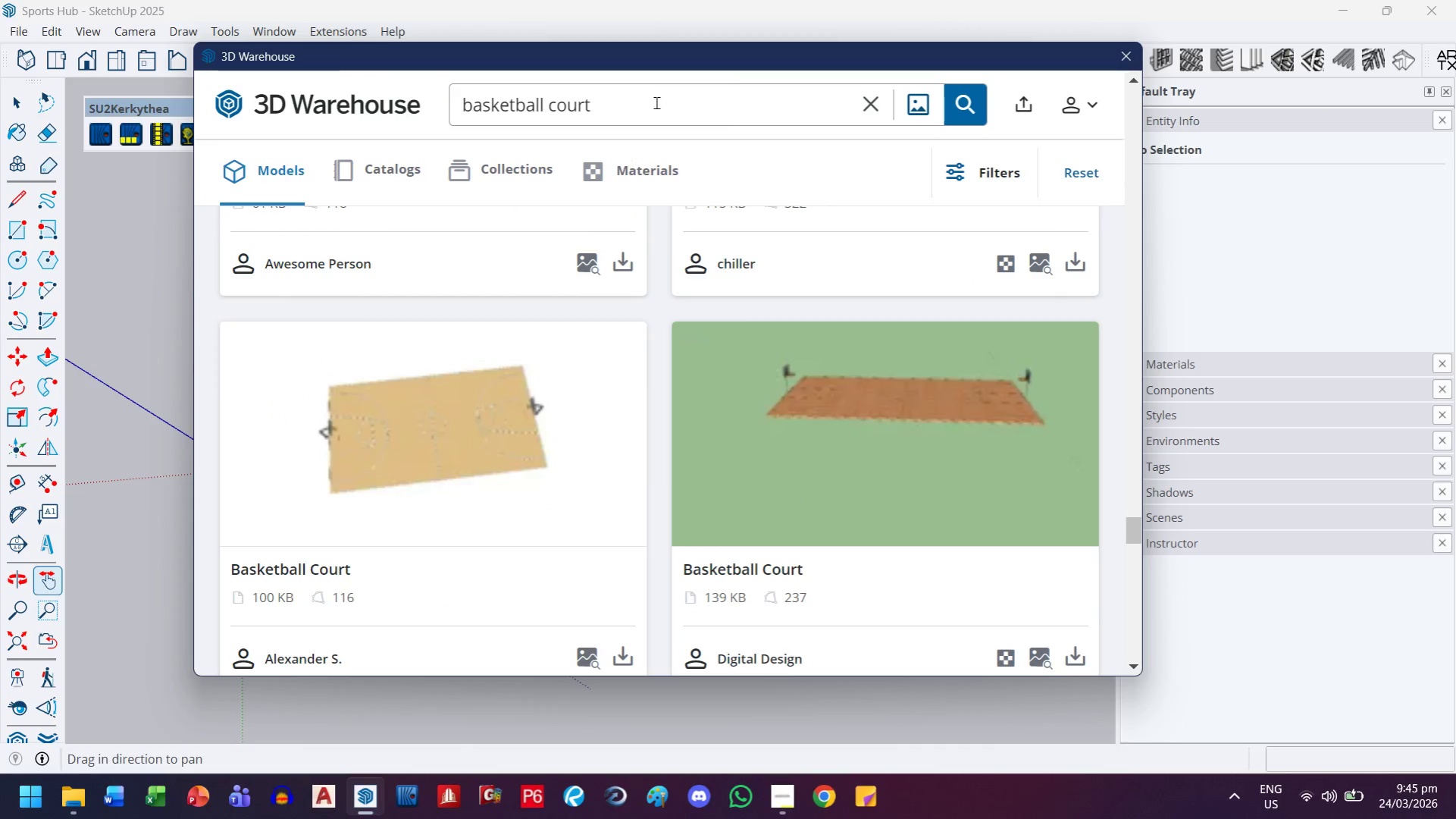 
left_click_drag(start_coordinate=[657, 99], to_coordinate=[304, 133])
 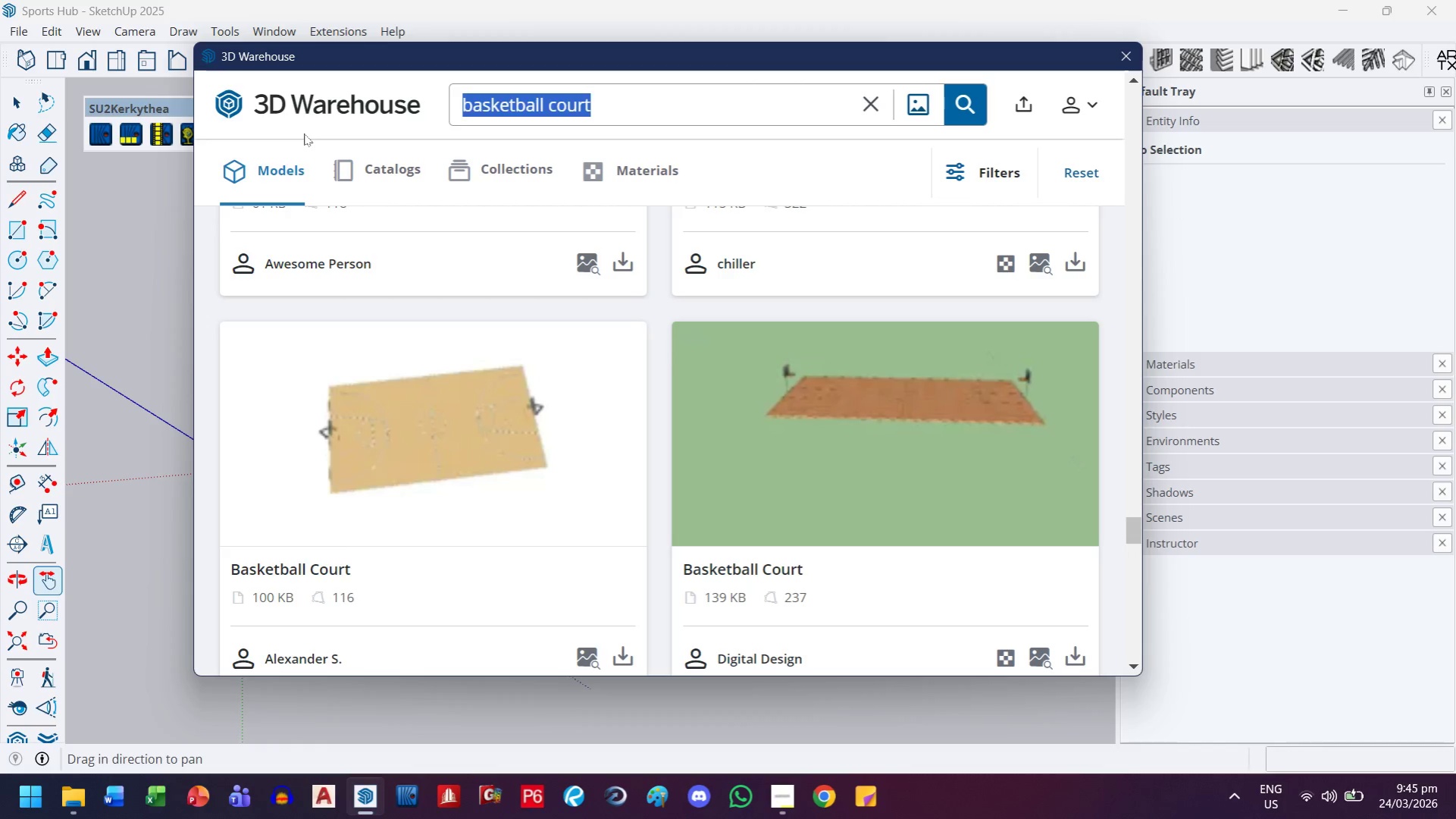 
type(spors comple)
key(Backspace)
key(Backspace)
key(Backspace)
key(Backspace)
key(Backspace)
key(Backspace)
key(Backspace)
type(ts)
key(Backspace)
key(Backspace)
key(Backspace)
type(ts complex)
 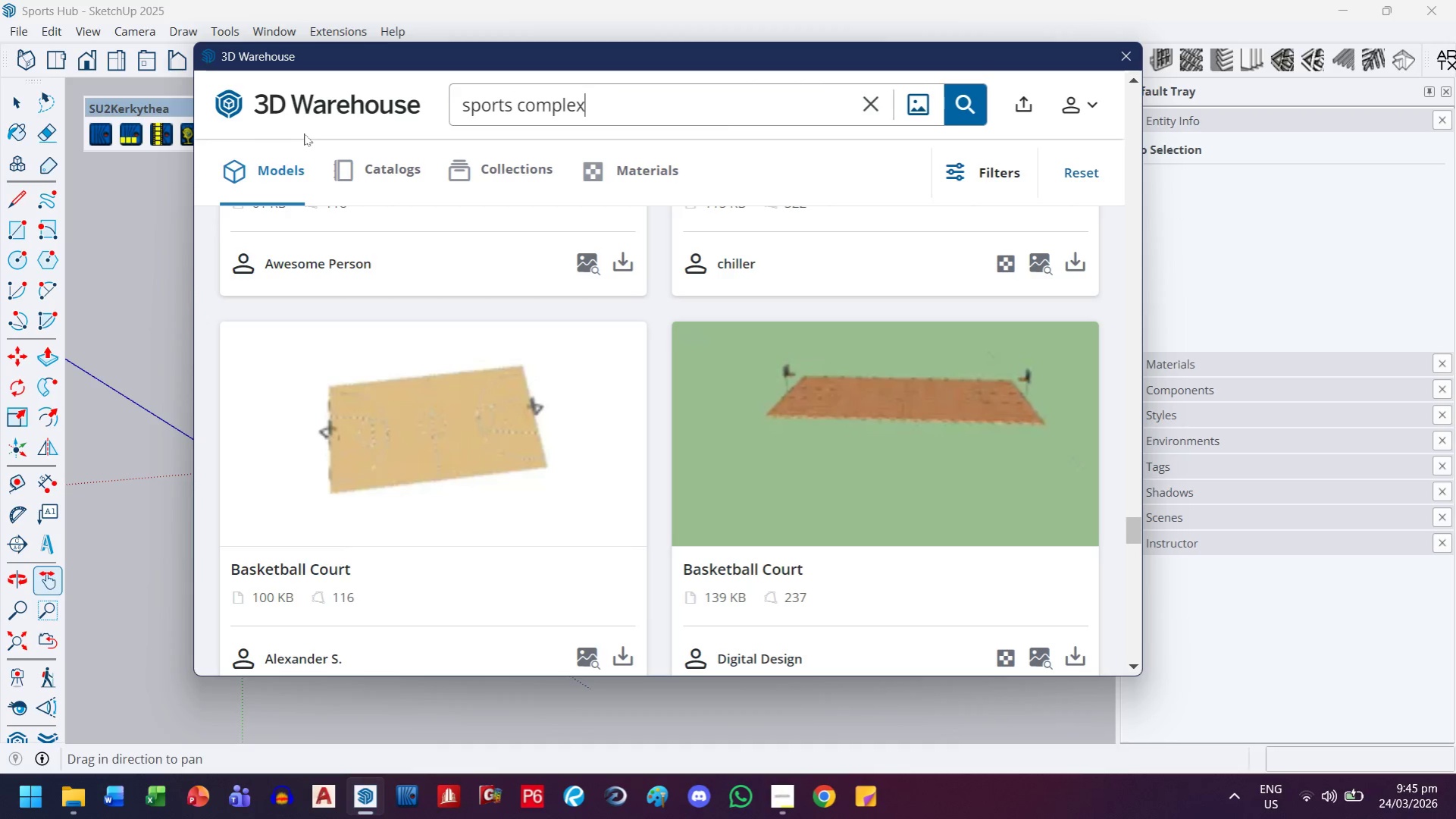 
key(Enter)
 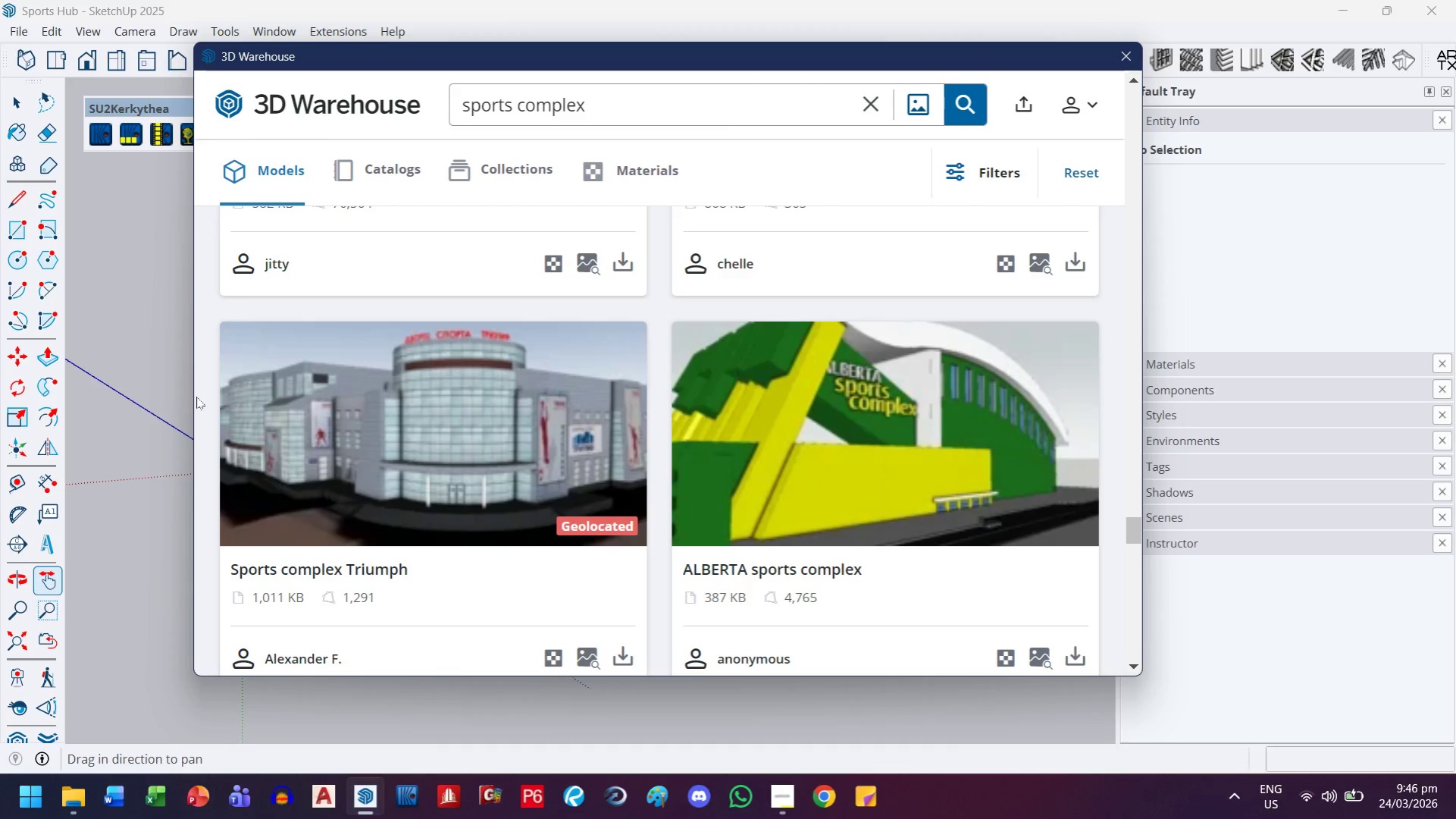 
wait(6.0)
 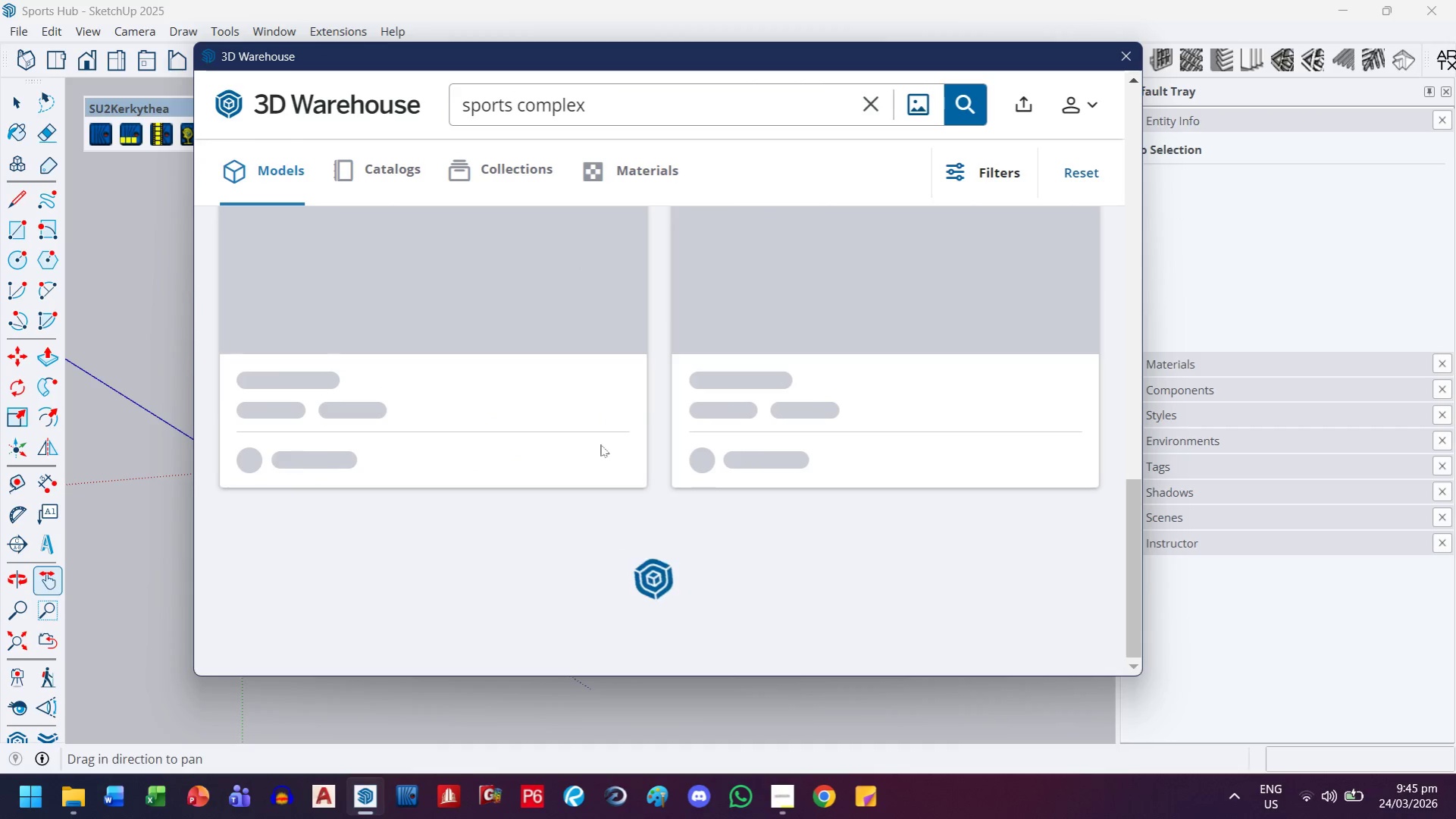 
scroll: coordinate [434, 548], scroll_direction: down, amount: 14.0
 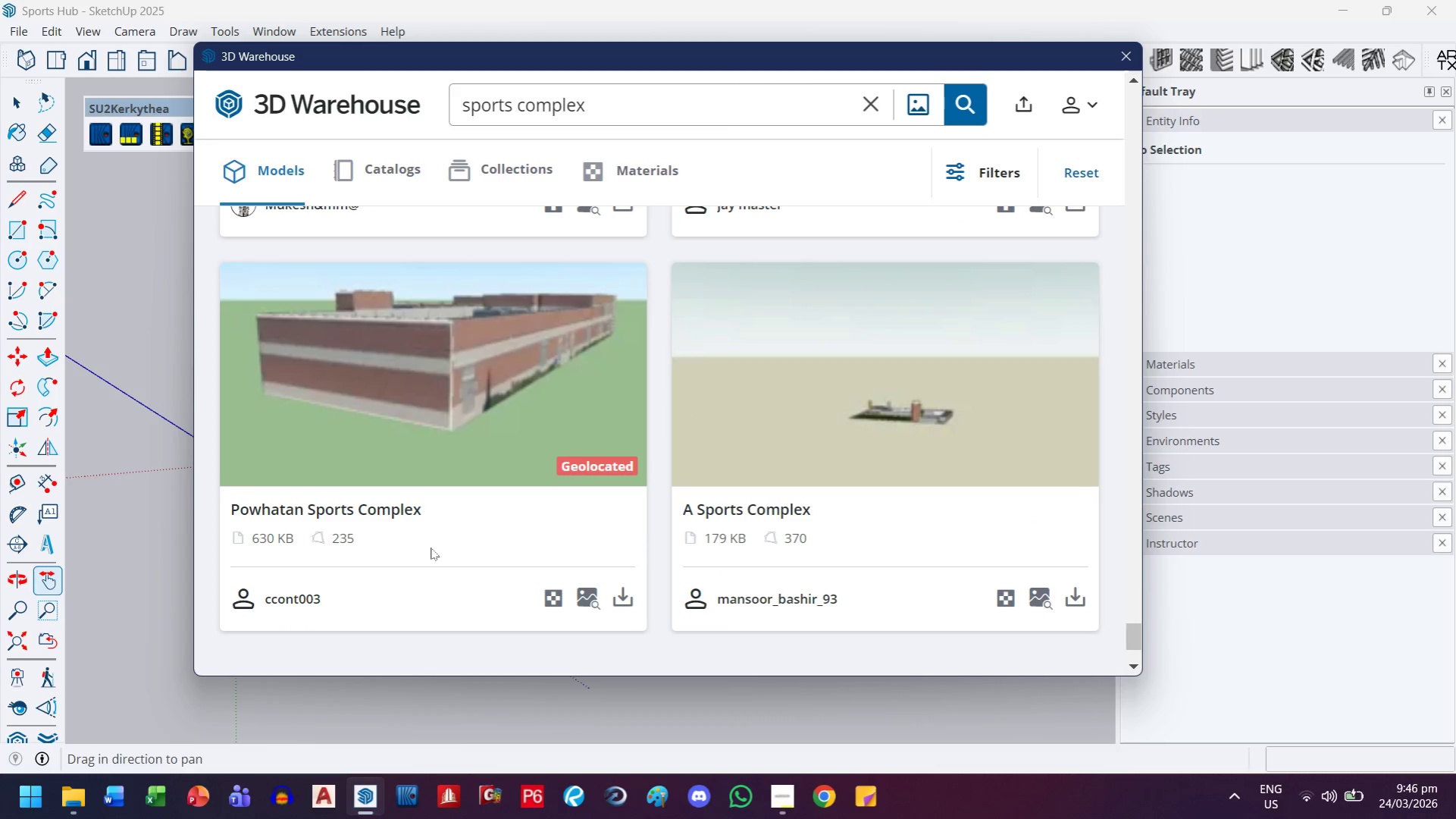 
scroll: coordinate [431, 548], scroll_direction: down, amount: 2.0
 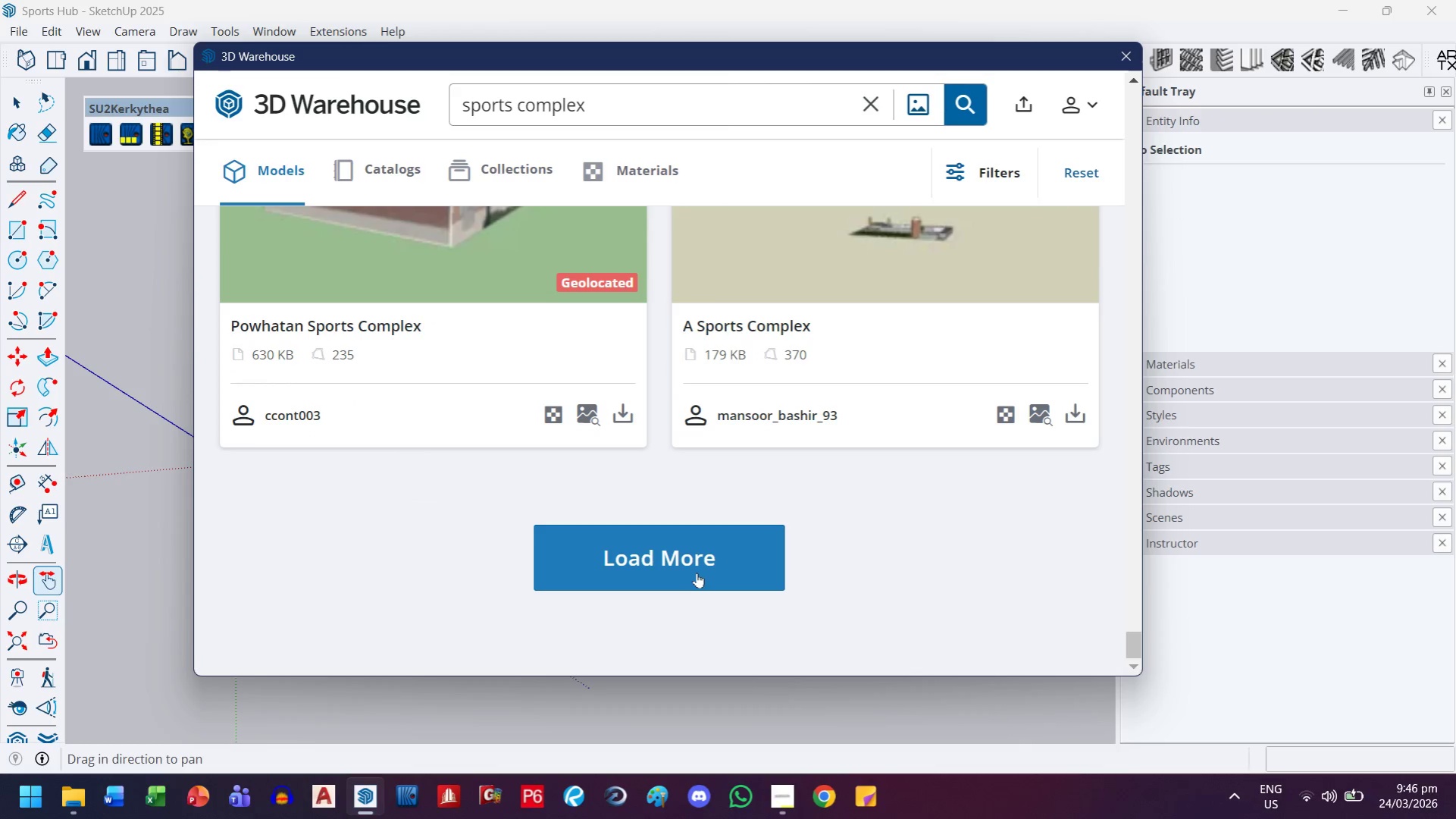 
left_click([697, 573])
 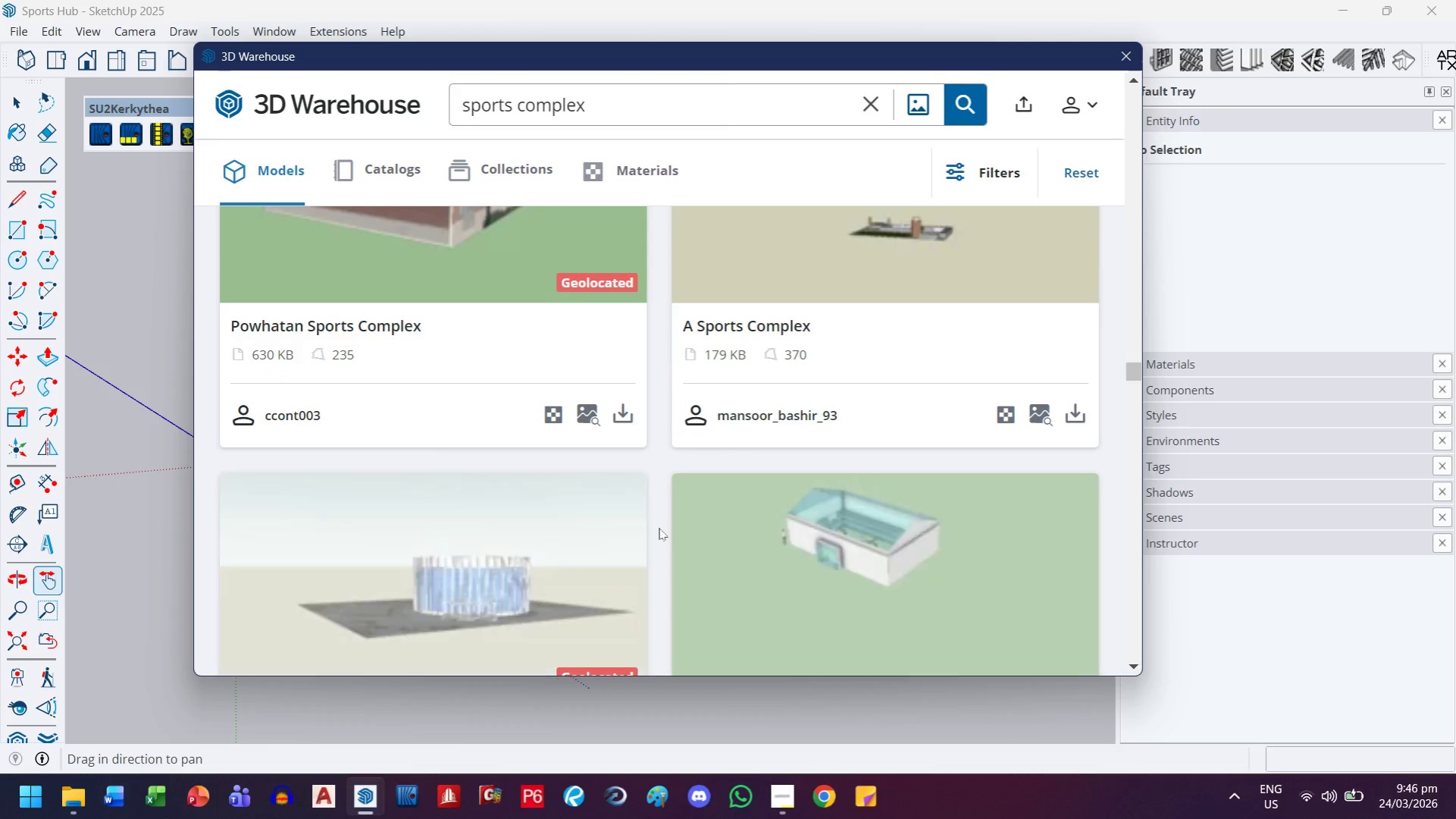 
scroll: coordinate [659, 528], scroll_direction: down, amount: 3.0
 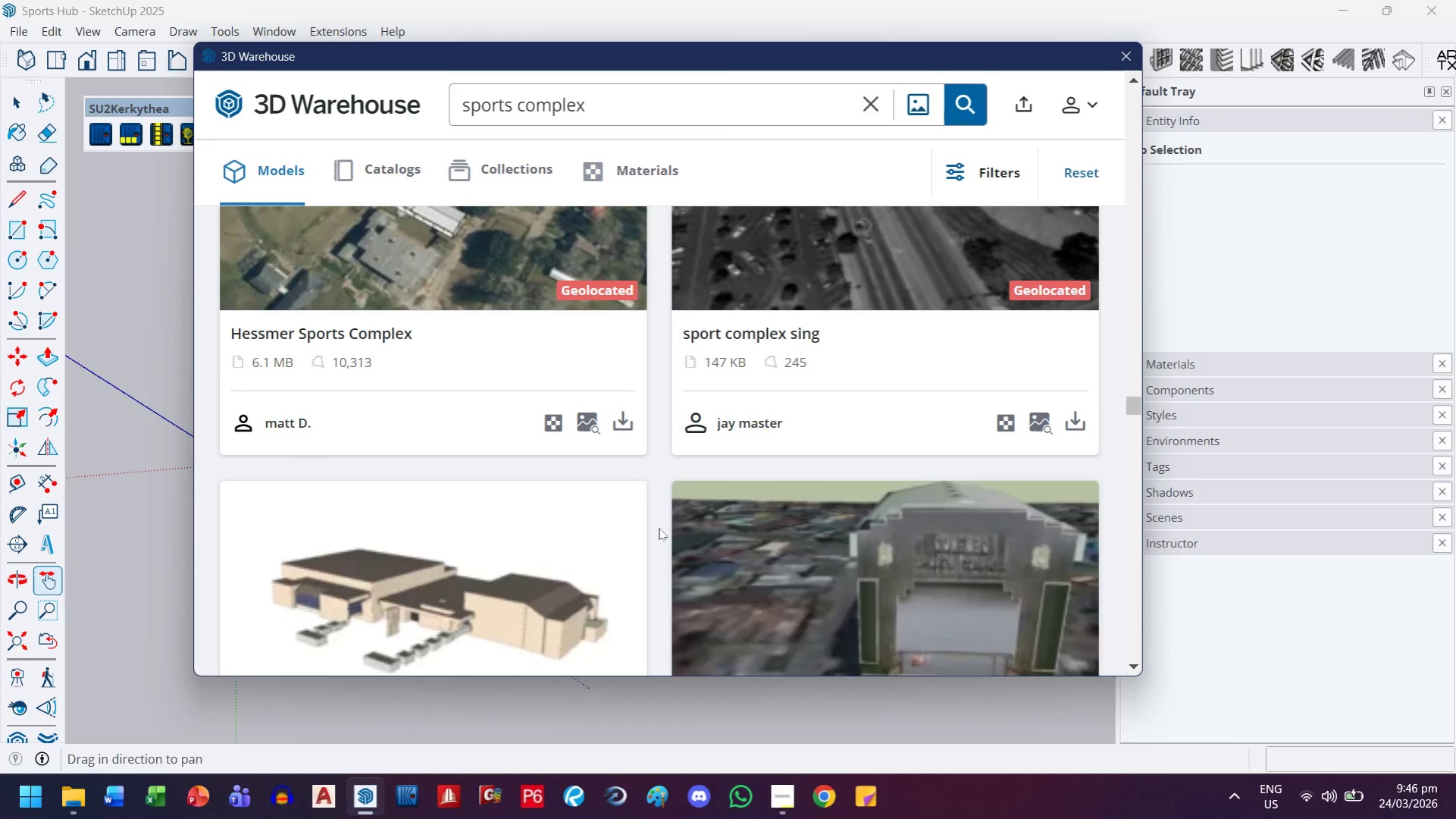 
left_click([656, 86])
 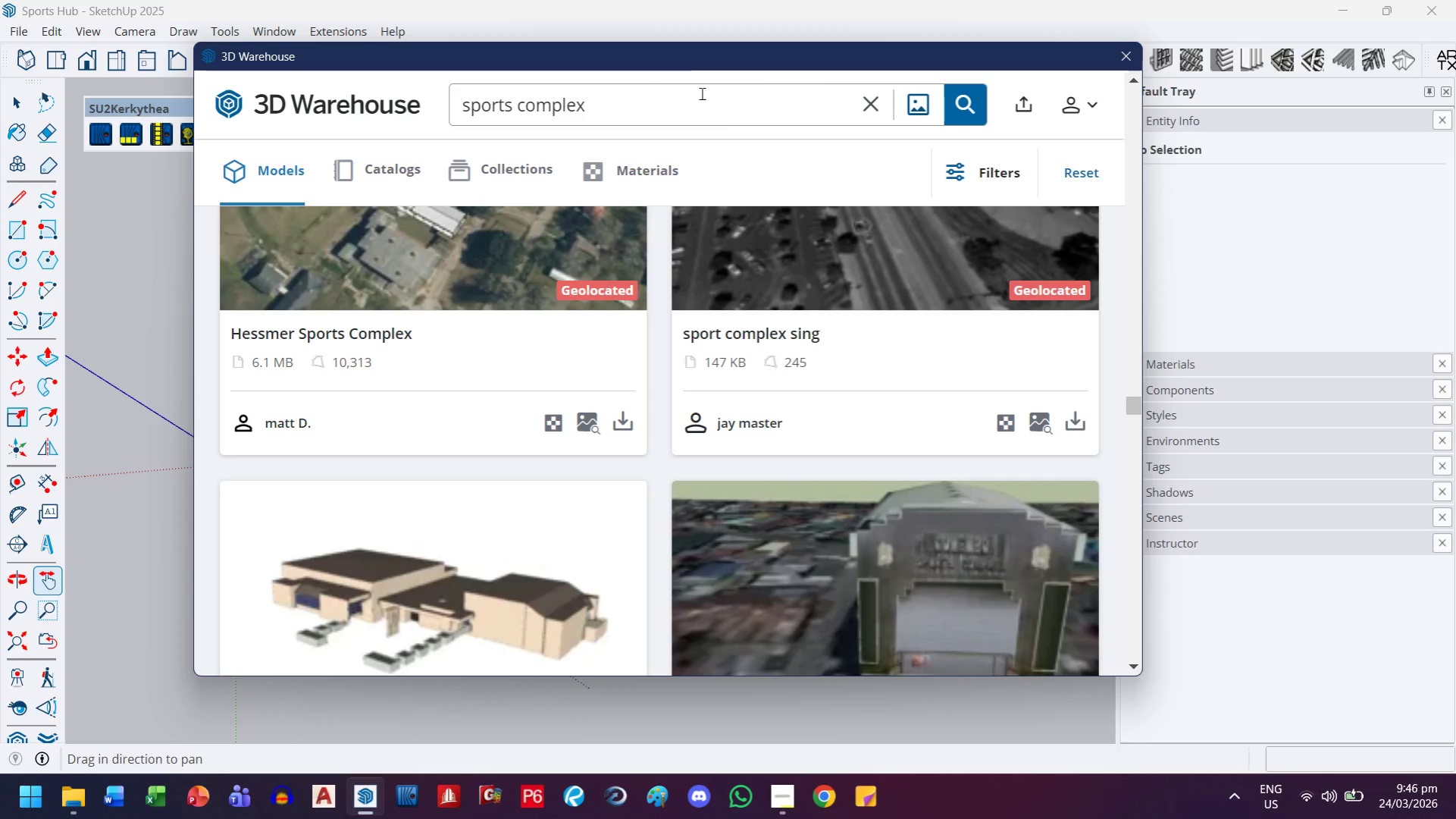 
left_click_drag(start_coordinate=[698, 96], to_coordinate=[303, 154])
 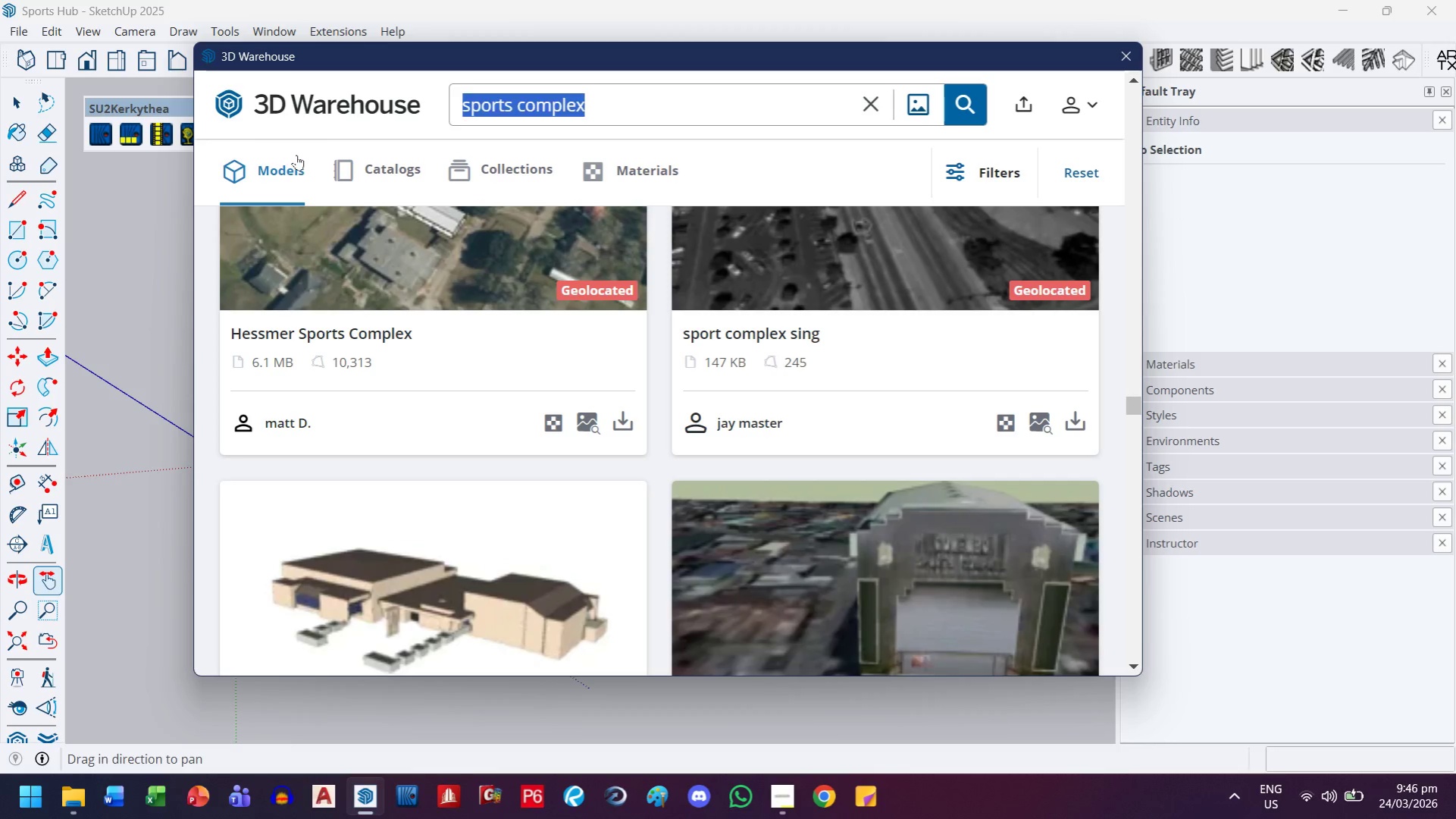 
type(basketh)
key(Backspace)
type(ball court)
 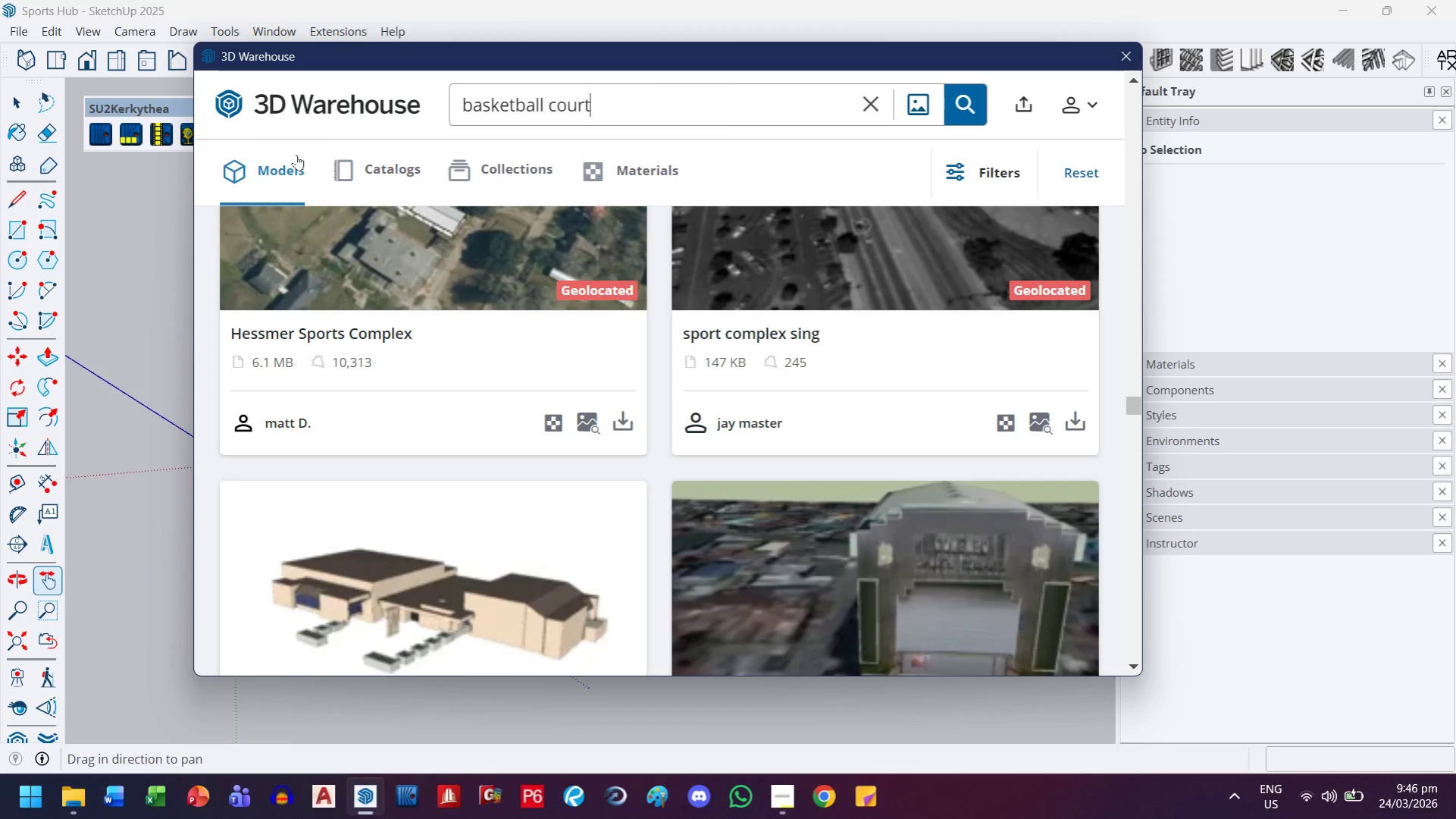 
key(Enter)
 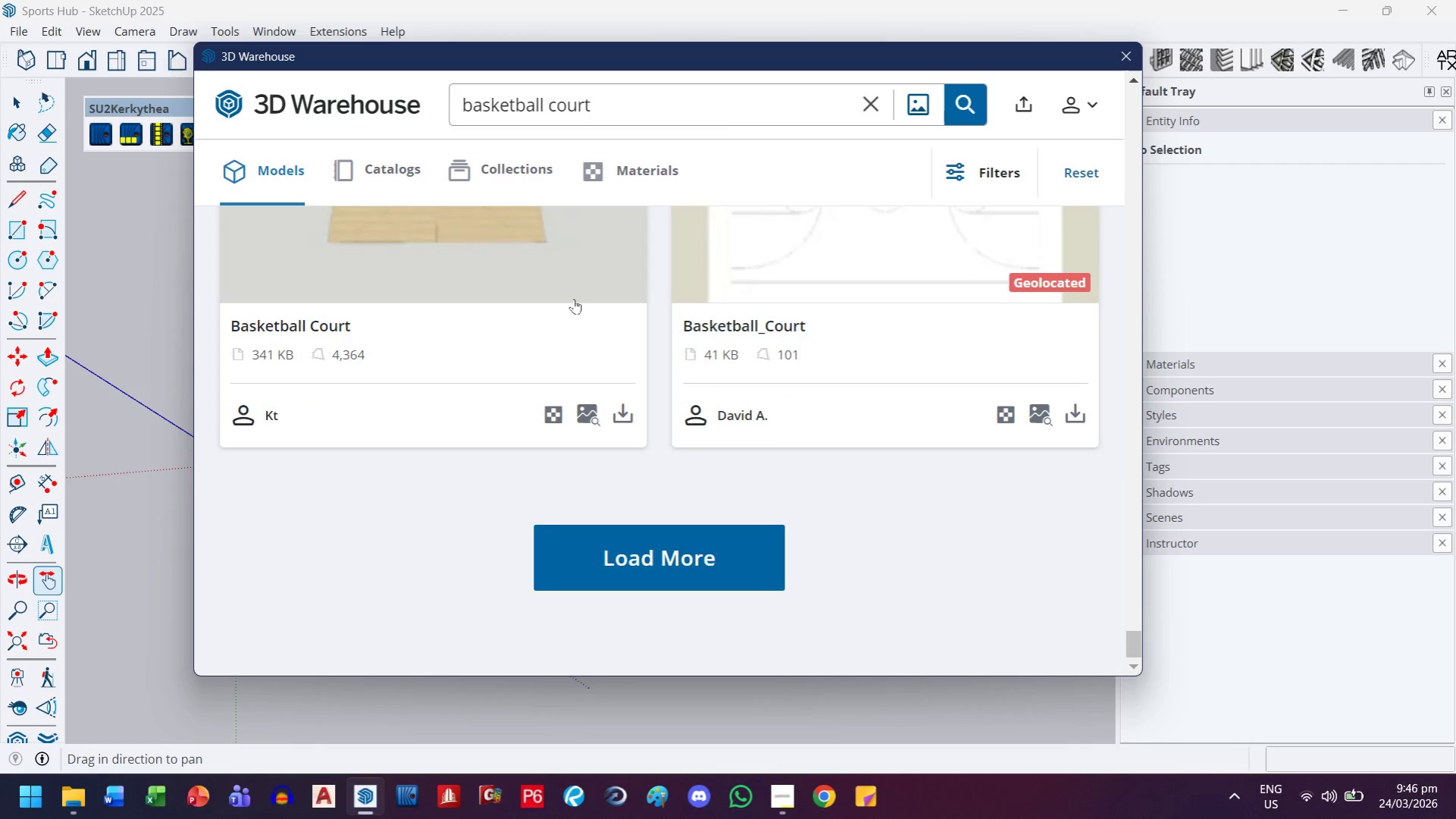 
scroll: coordinate [574, 299], scroll_direction: up, amount: 2.0
 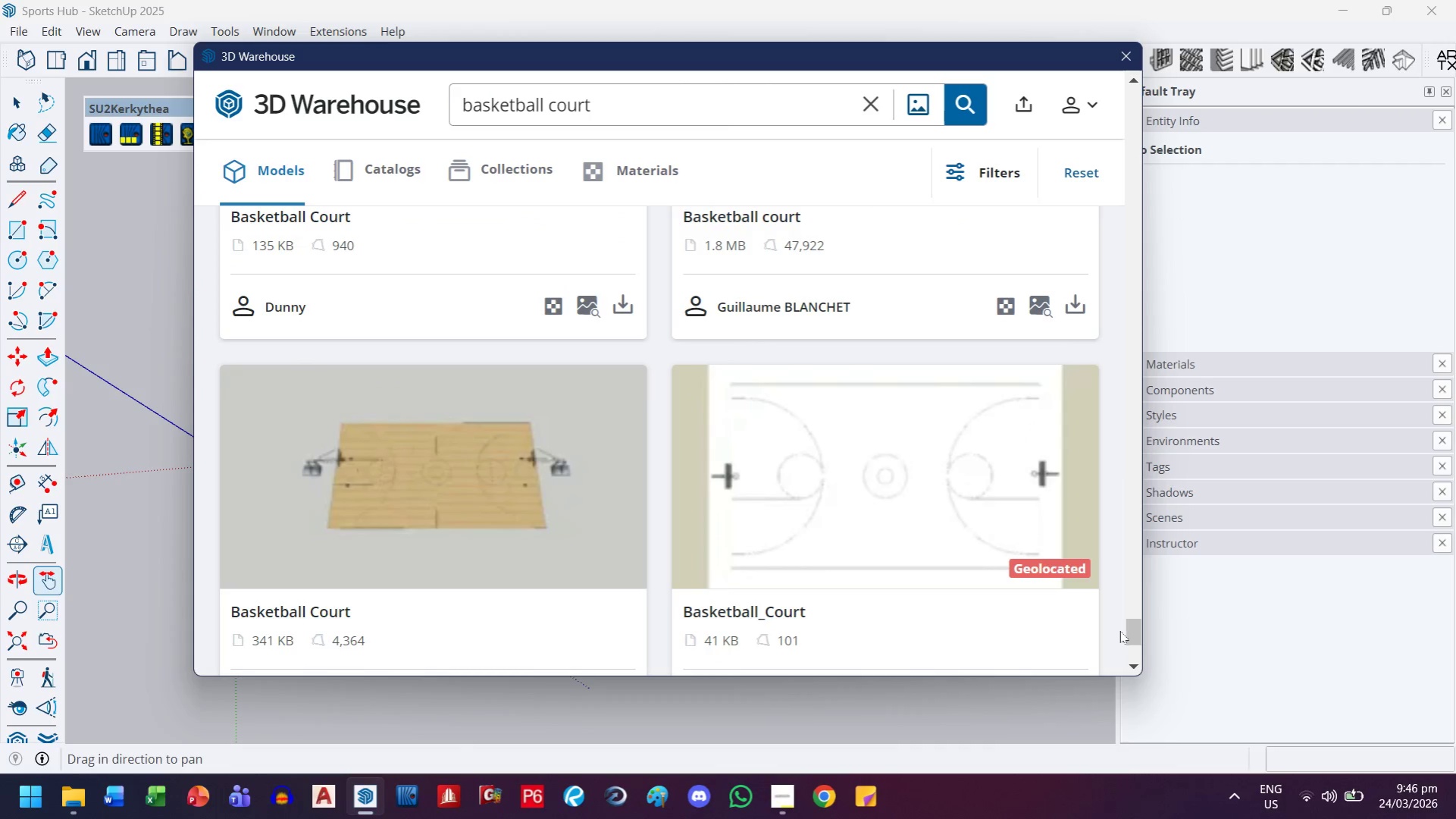 
left_click_drag(start_coordinate=[1127, 632], to_coordinate=[1175, 94])
 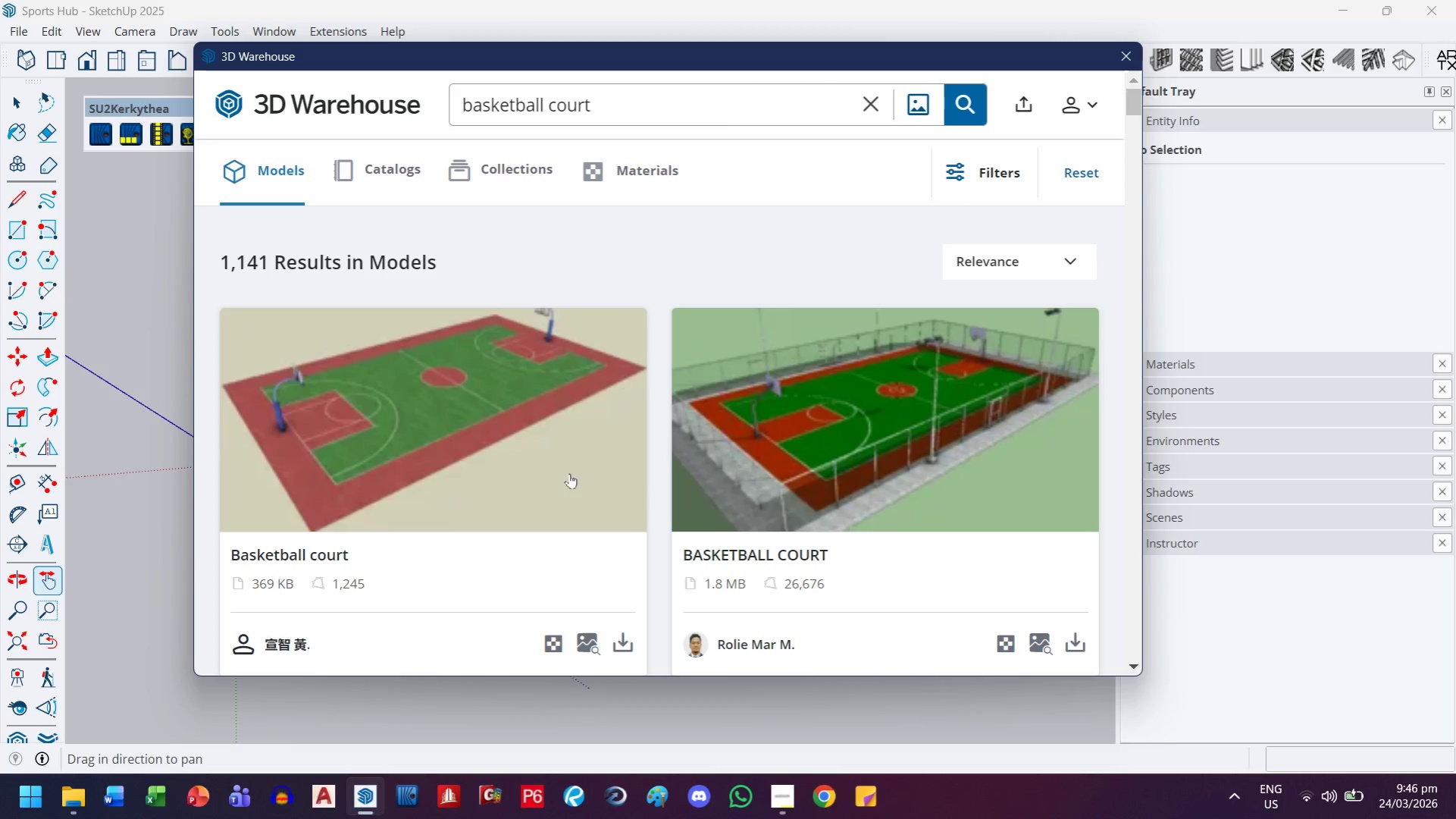 
scroll: coordinate [483, 440], scroll_direction: down, amount: 11.0
 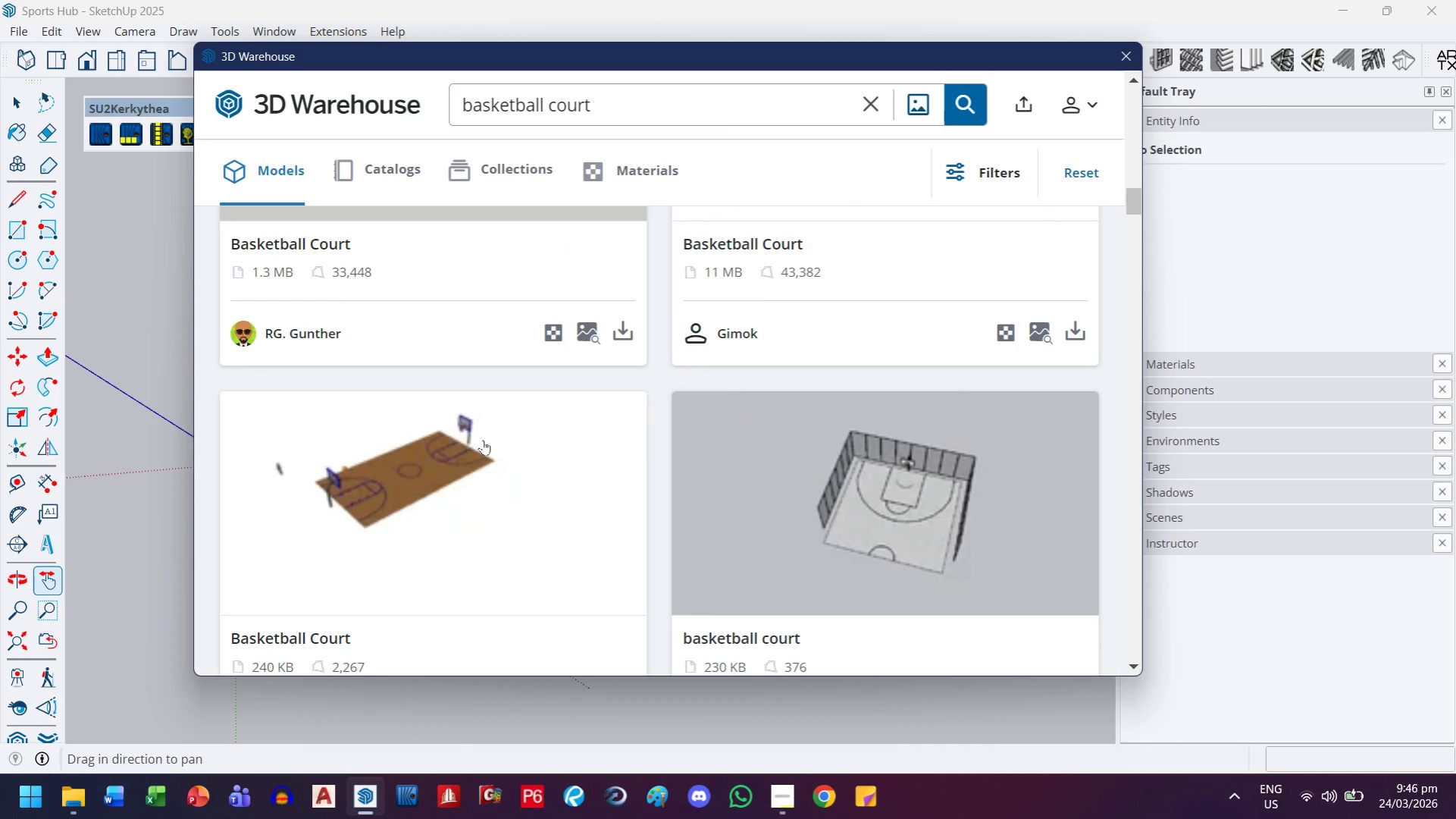 
scroll: coordinate [483, 440], scroll_direction: down, amount: 8.0
 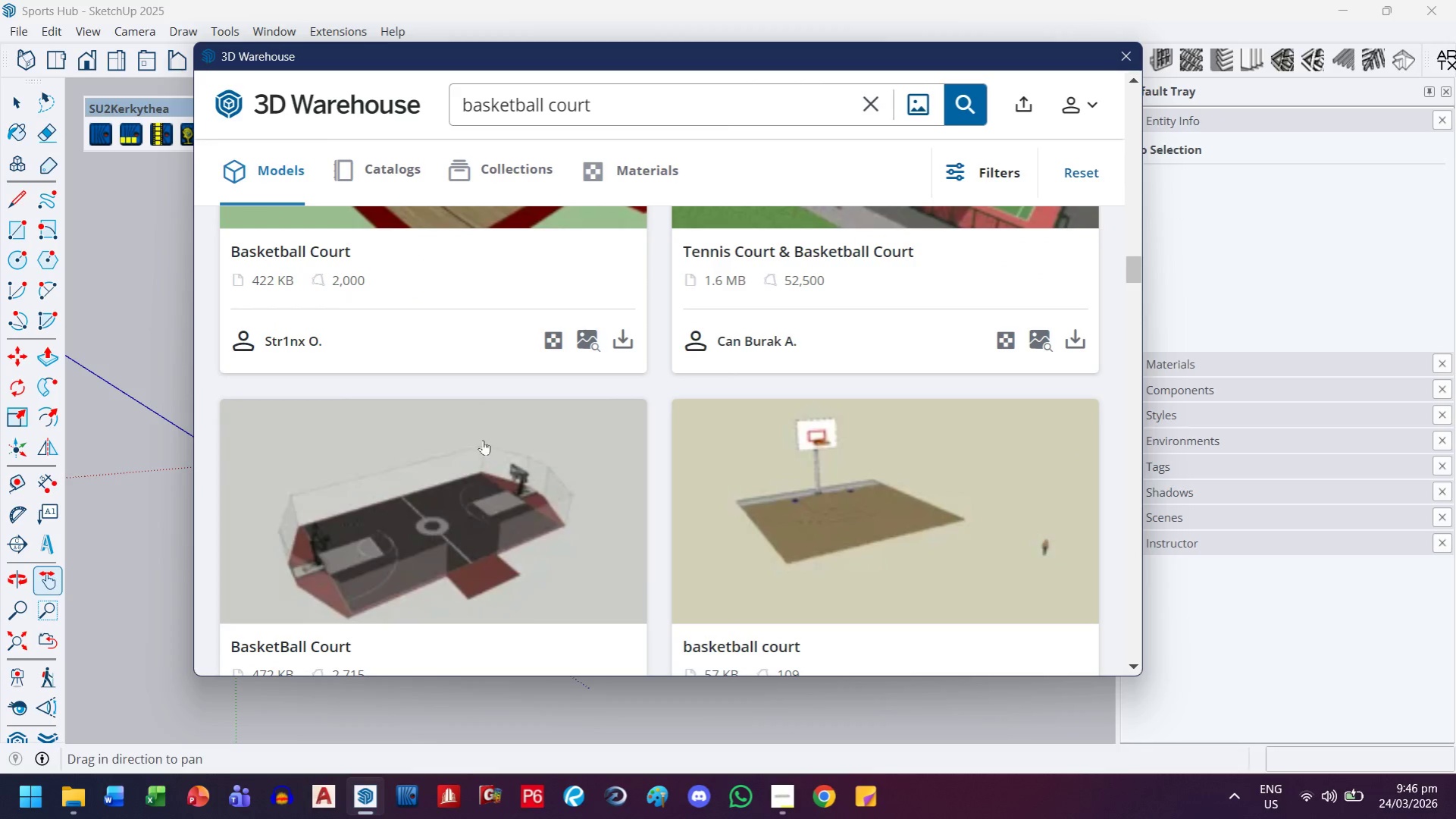 
scroll: coordinate [682, 402], scroll_direction: up, amount: 28.0
 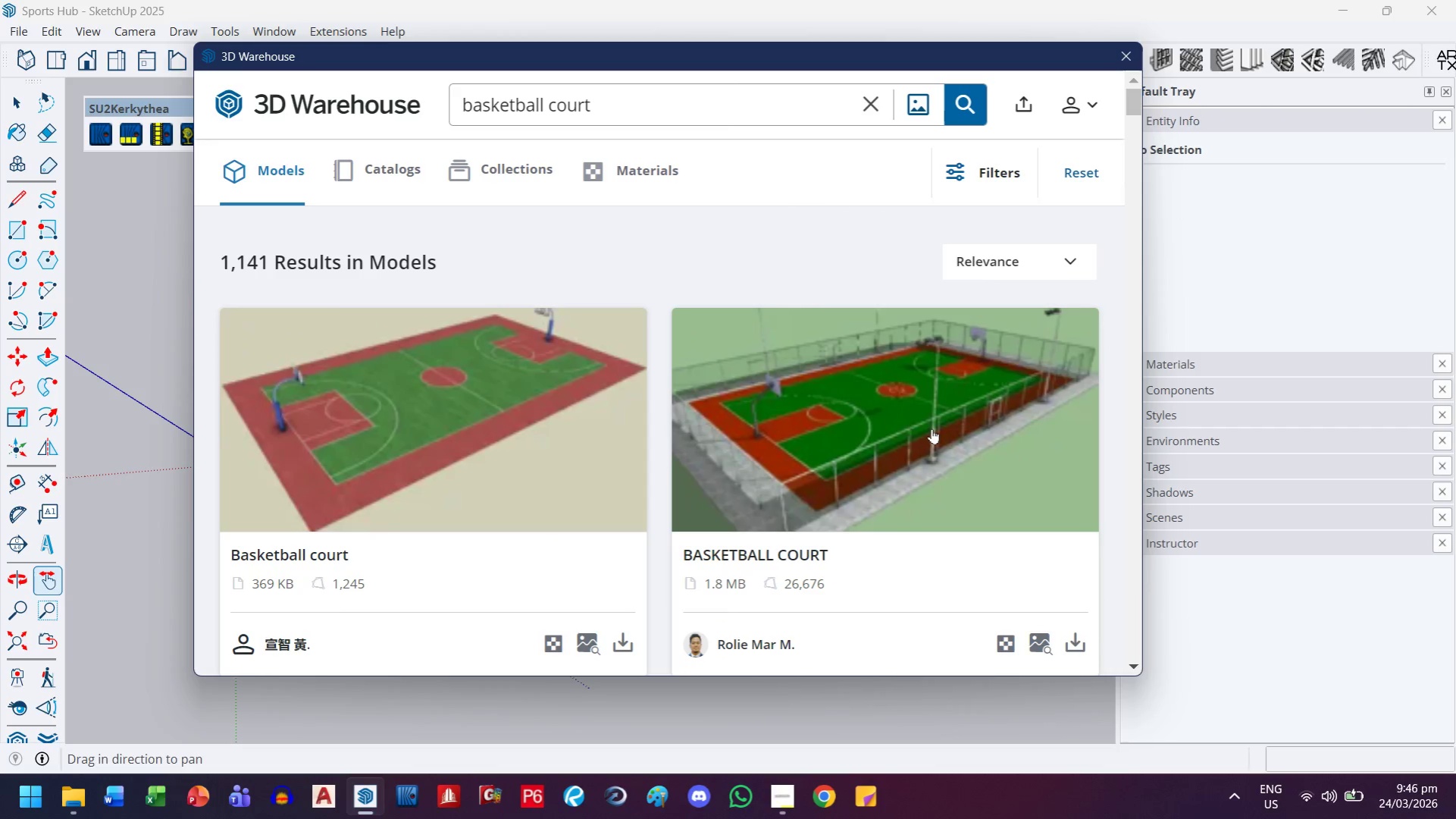 
wait(7.31)
 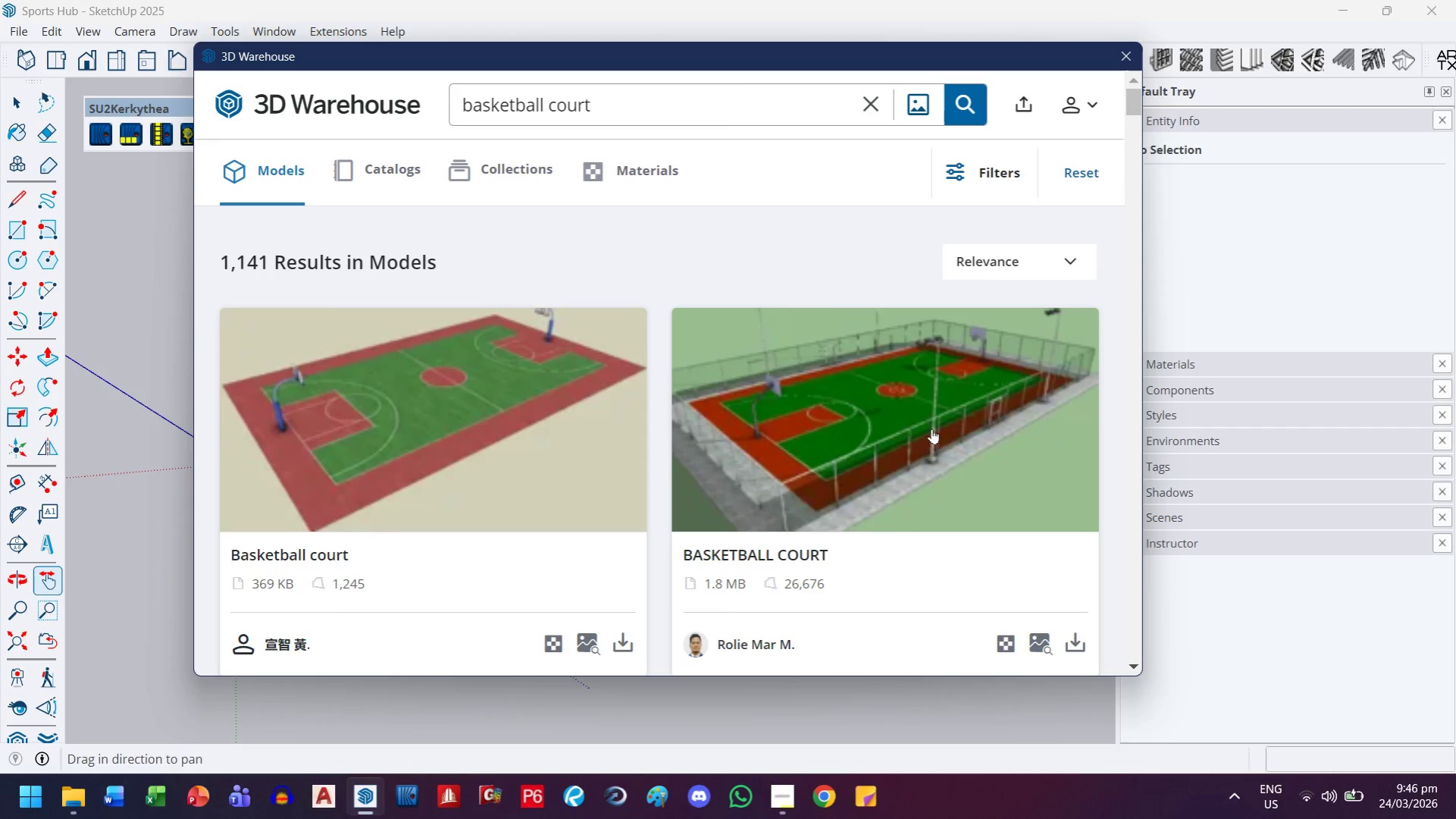 
left_click([903, 419])
 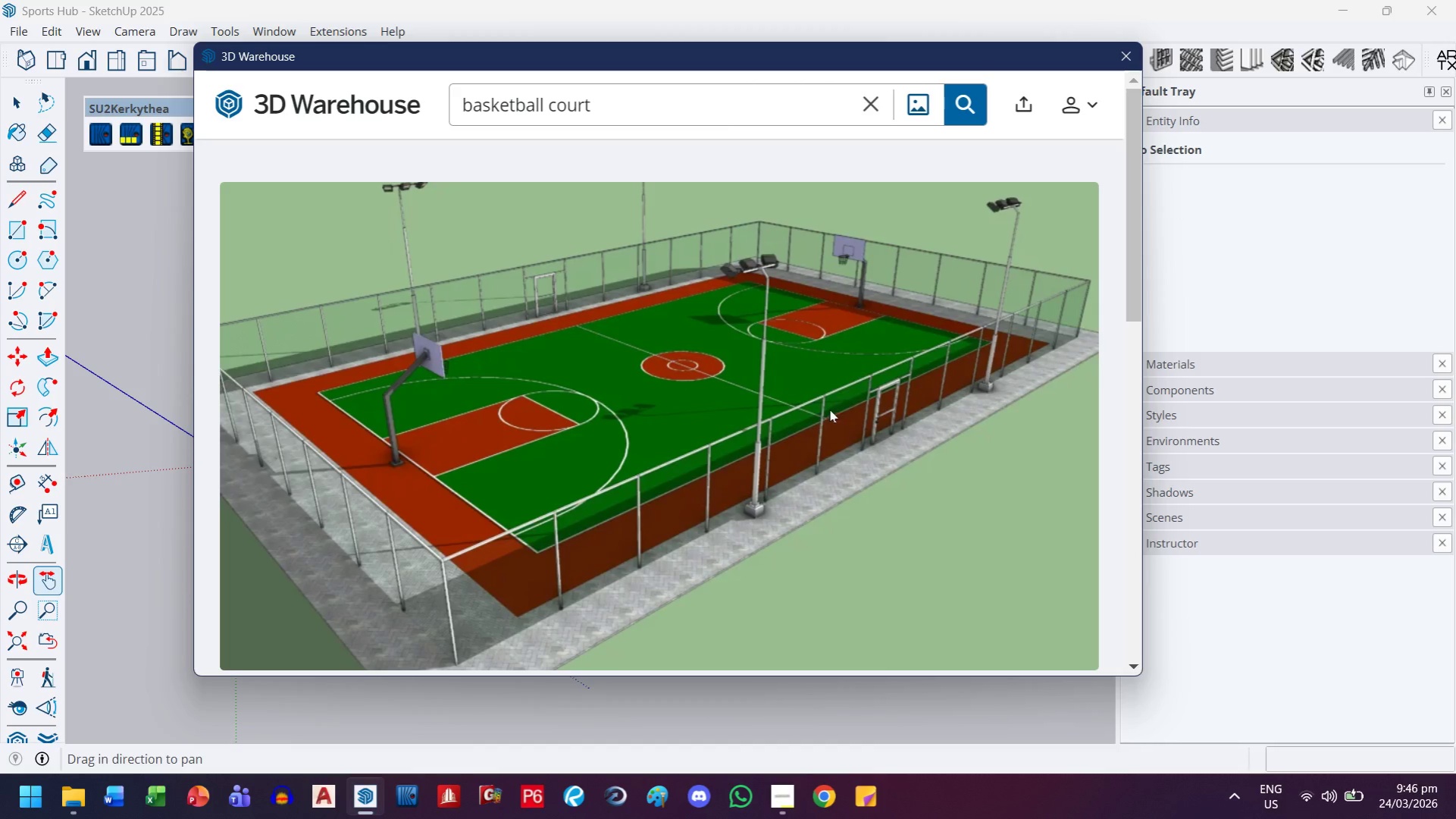 
scroll: coordinate [479, 422], scroll_direction: down, amount: 3.0
 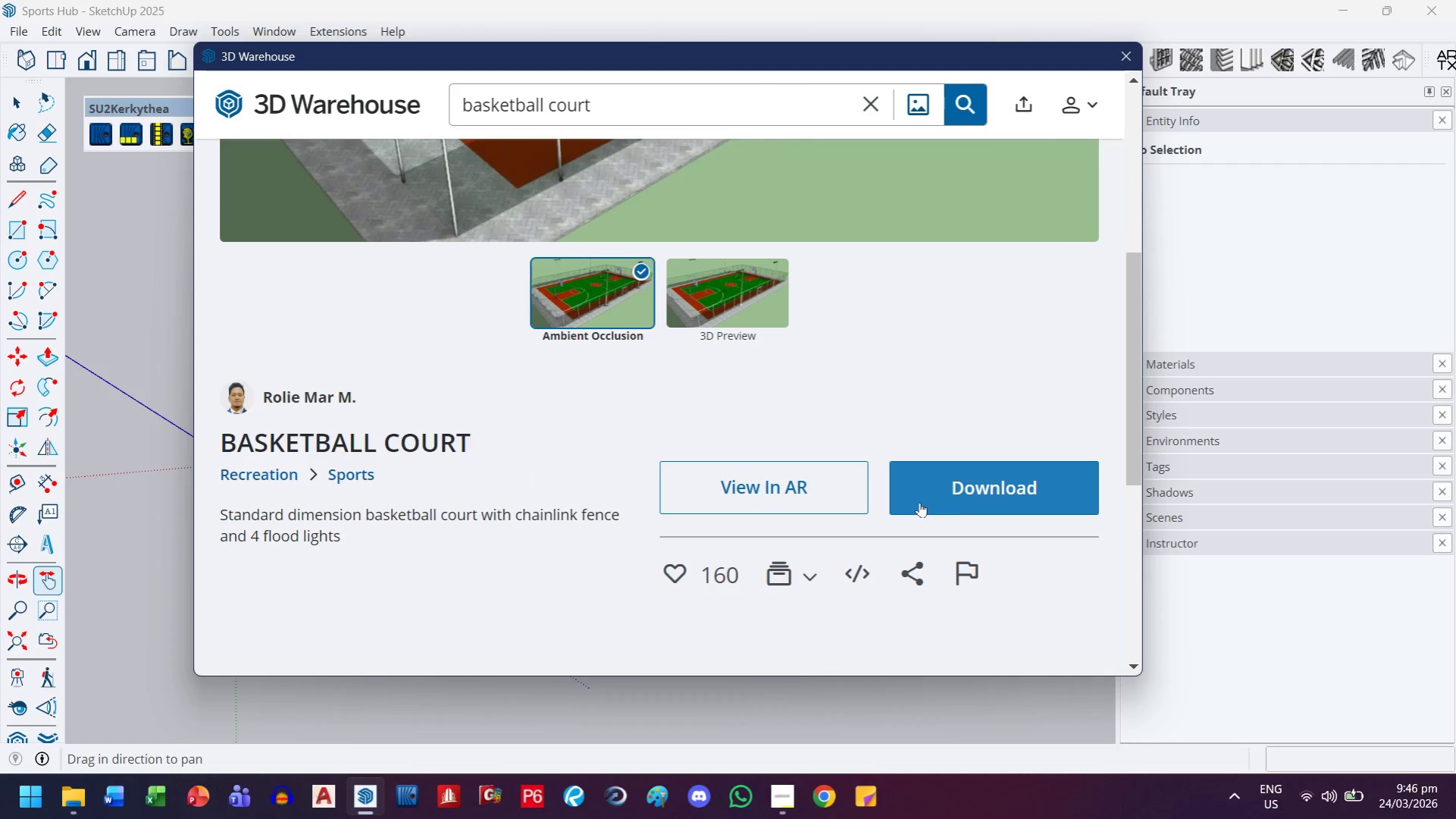 
left_click([959, 500])
 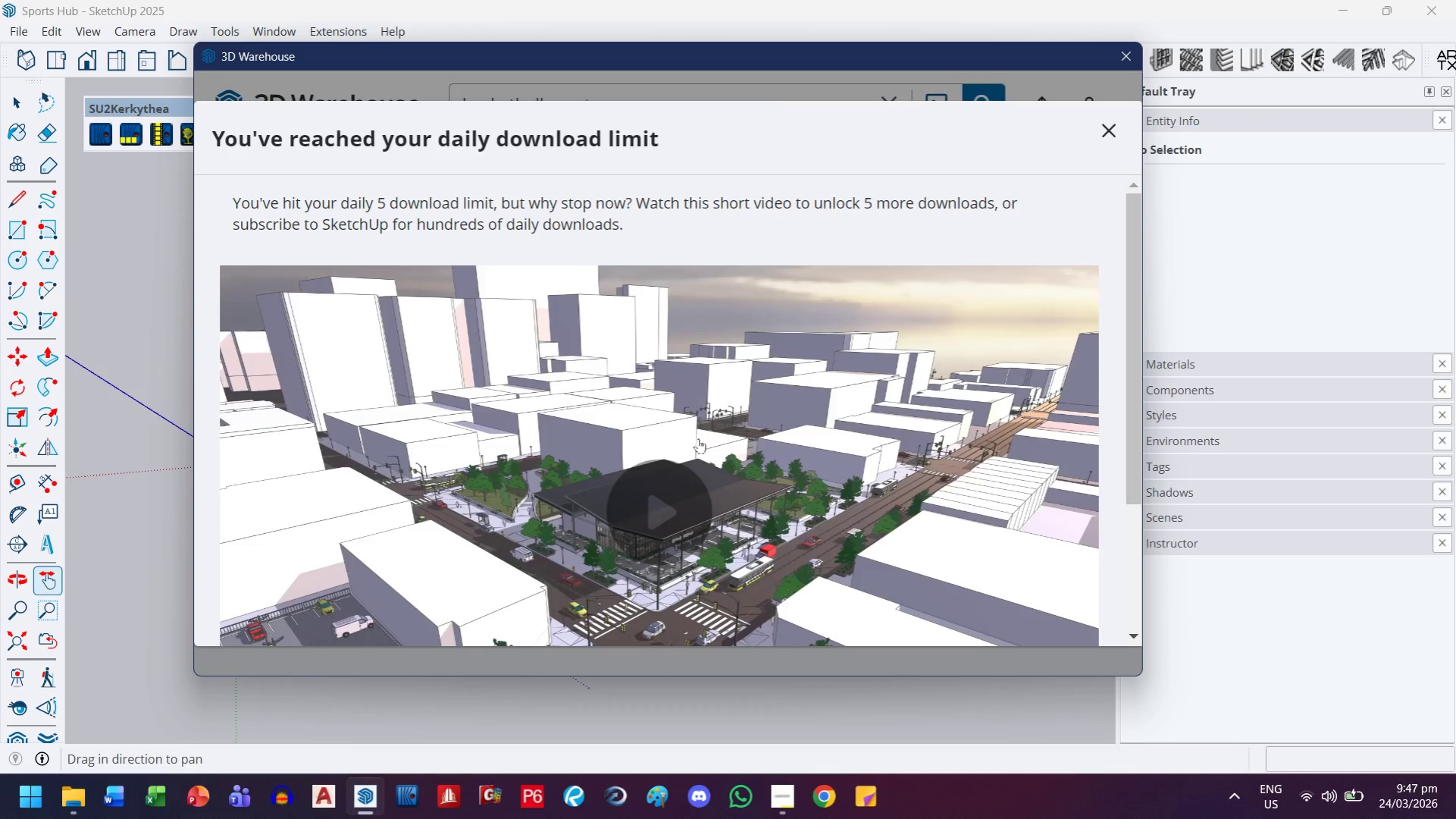 
wait(5.52)
 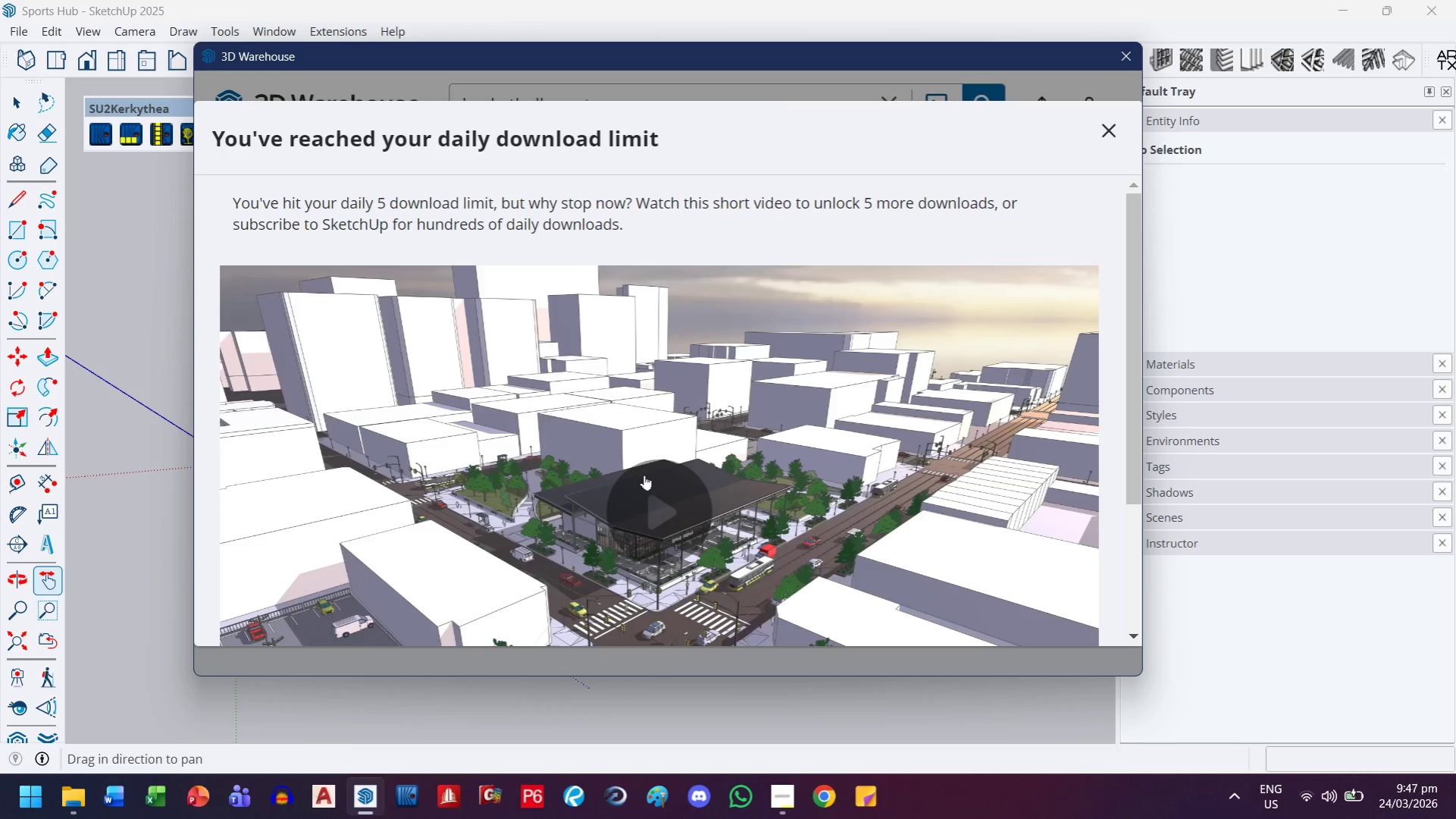 
scroll: coordinate [698, 438], scroll_direction: down, amount: 3.0
 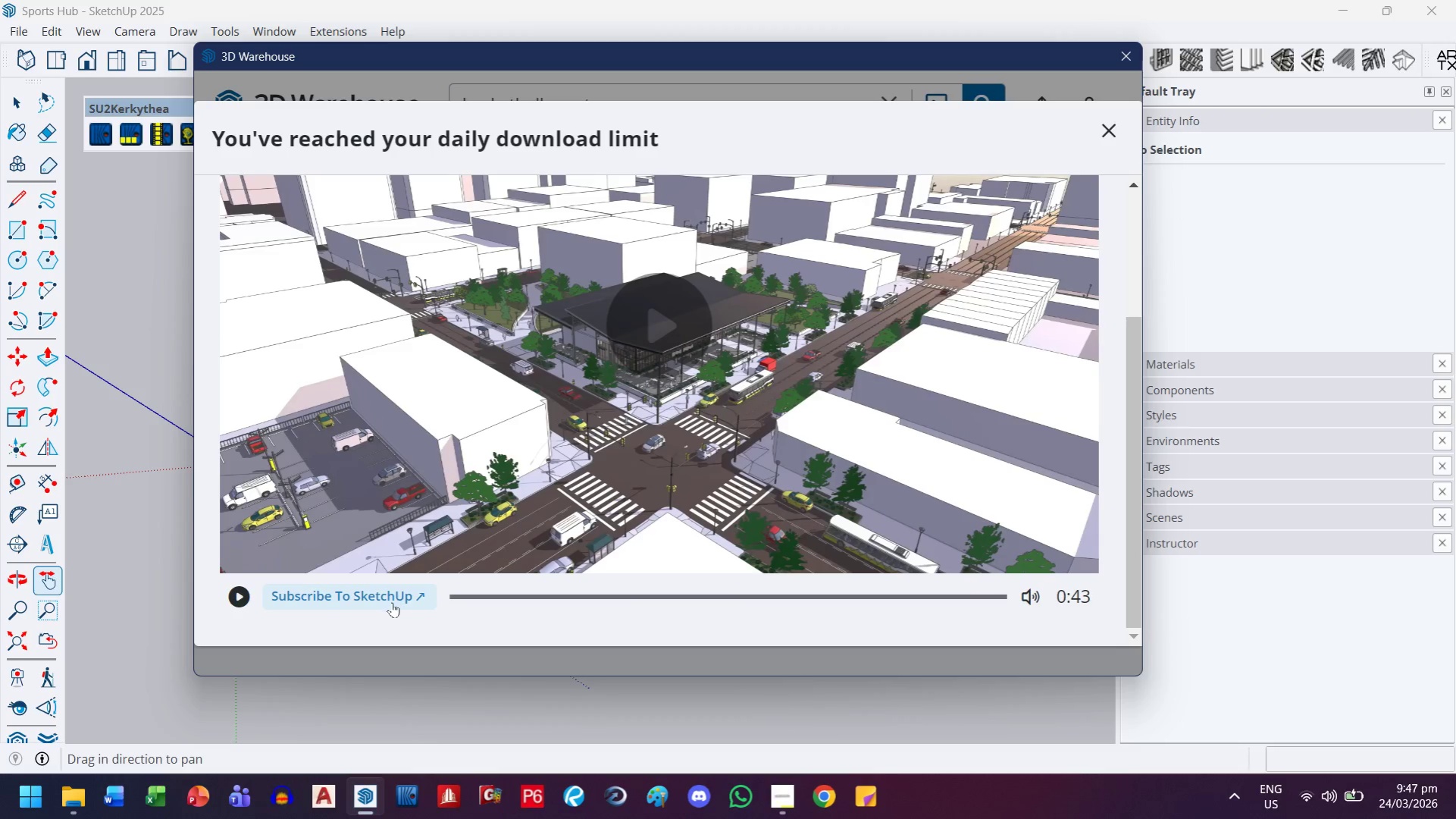 
left_click([392, 602])
 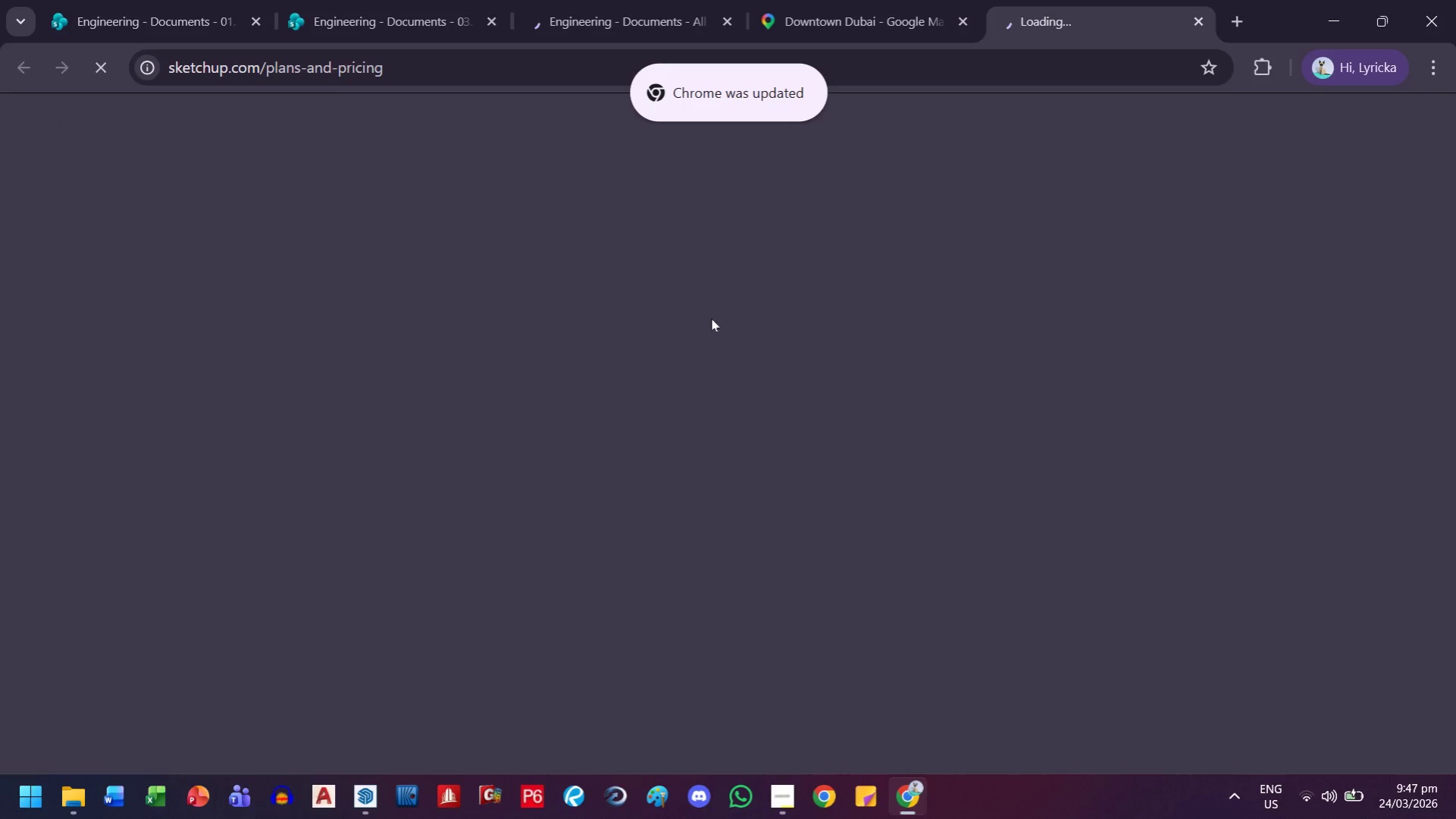 
right_click([1077, 25])
 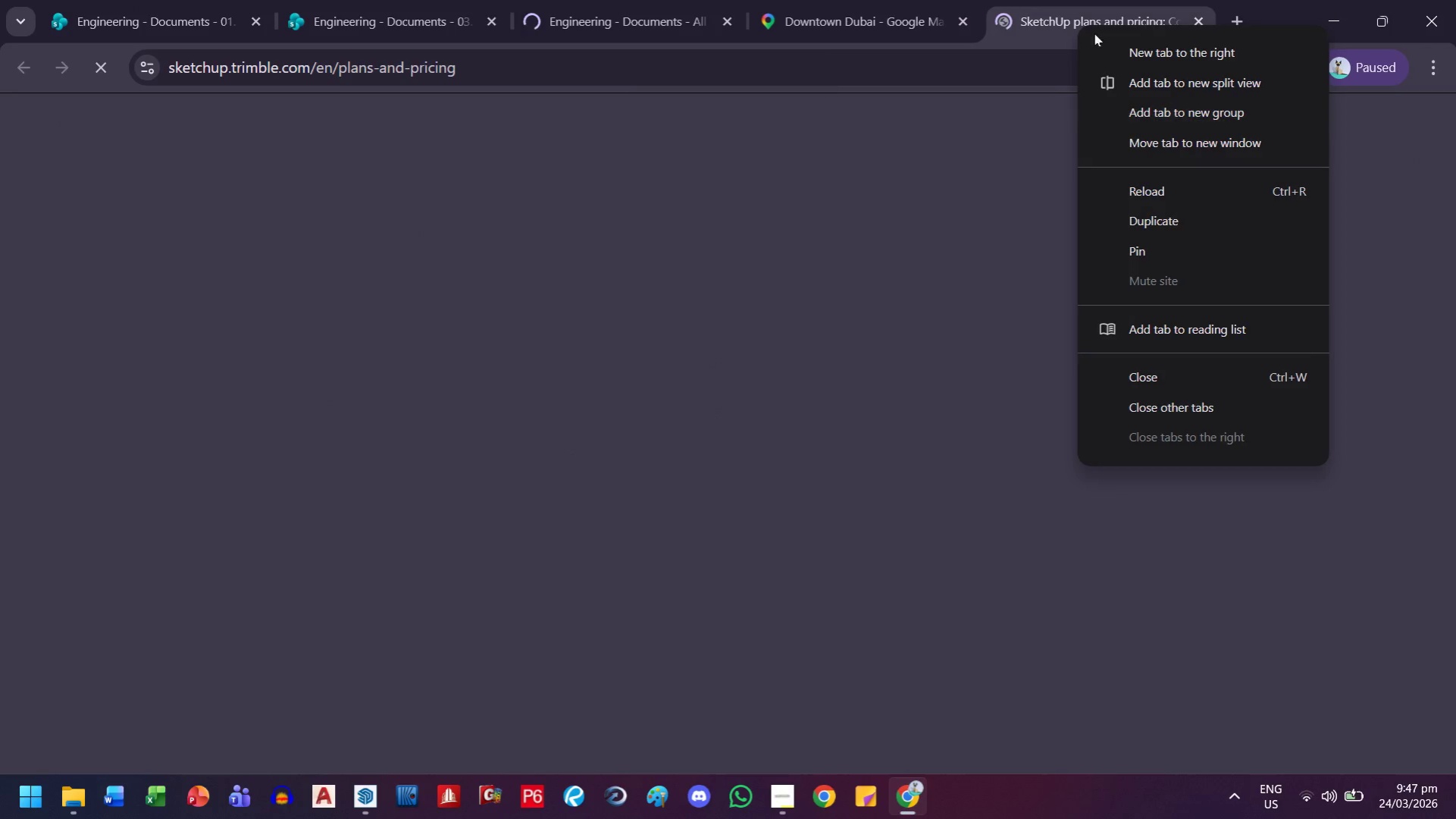 
left_click_drag(start_coordinate=[1070, 24], to_coordinate=[896, 162])
 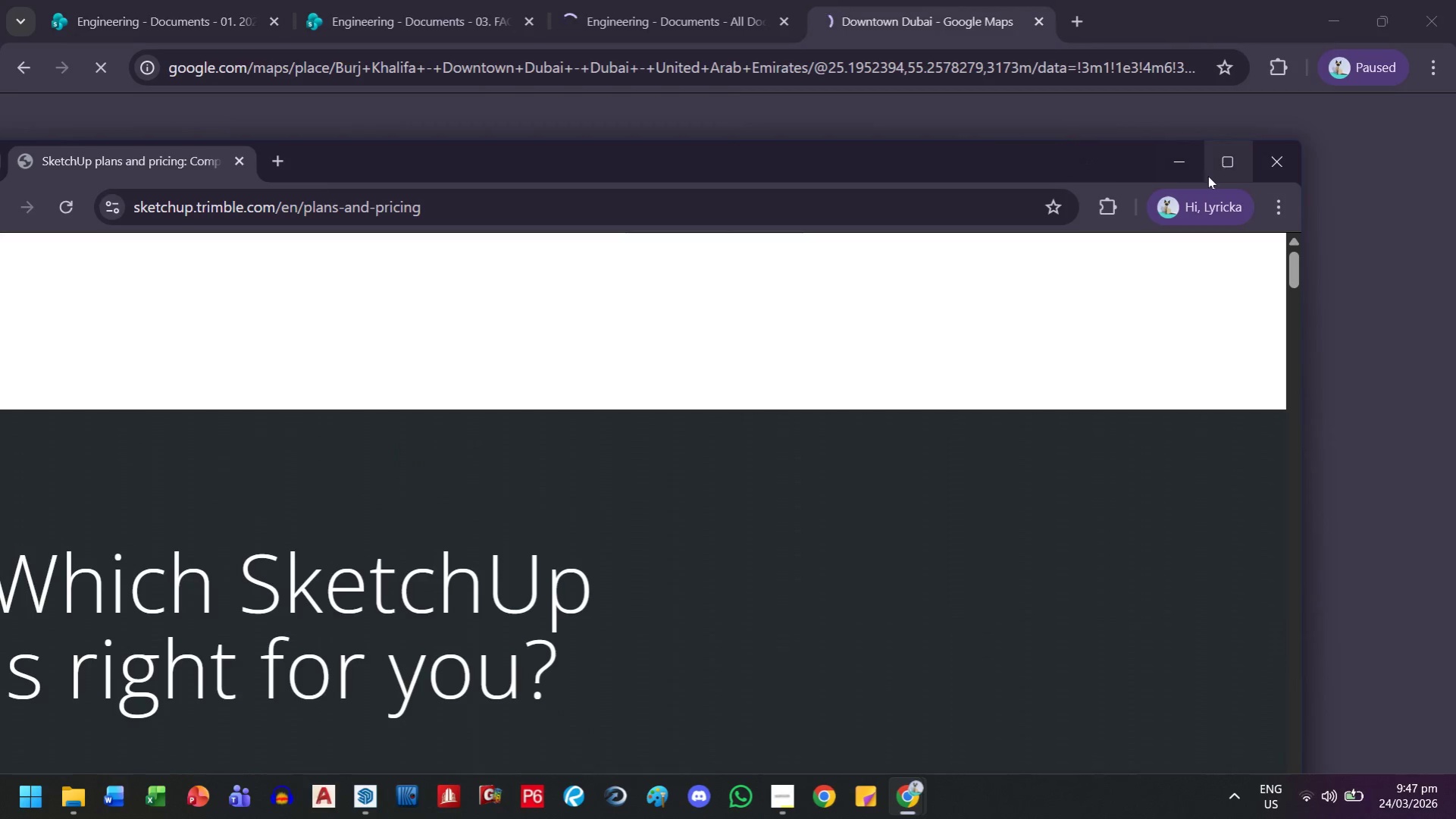 
left_click([1208, 176])
 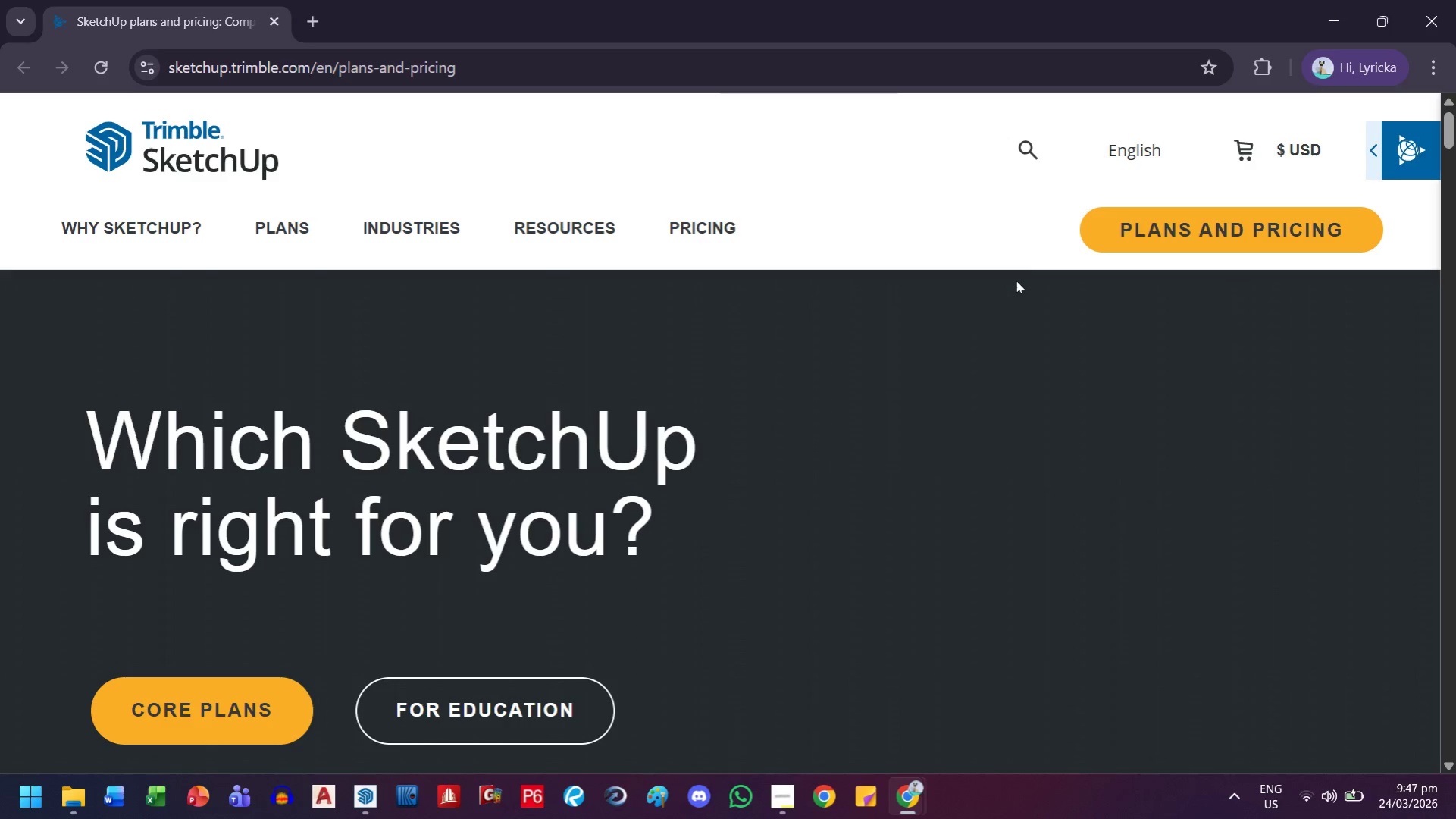 
left_click([1454, 0])
 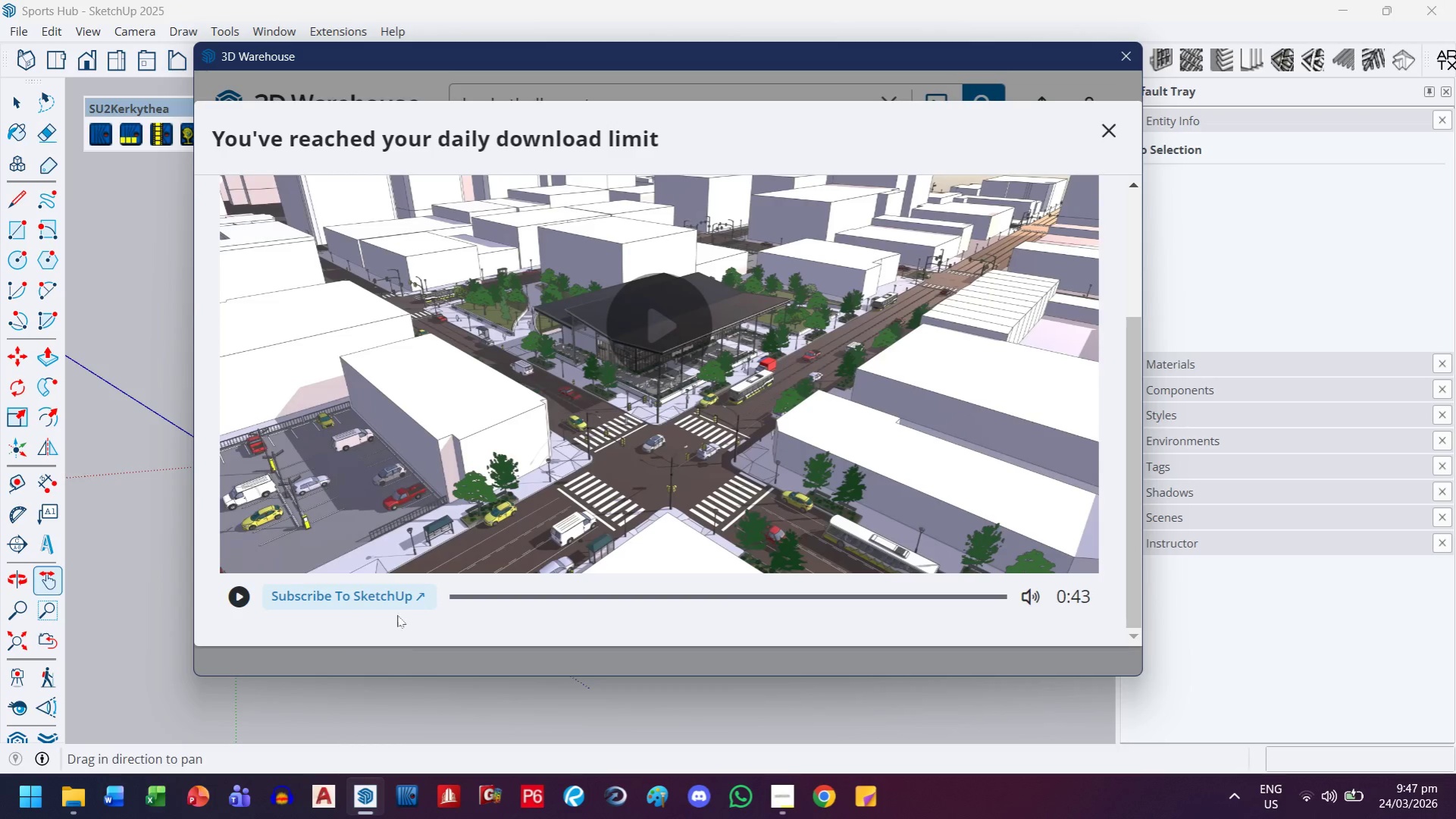 
left_click([678, 323])
 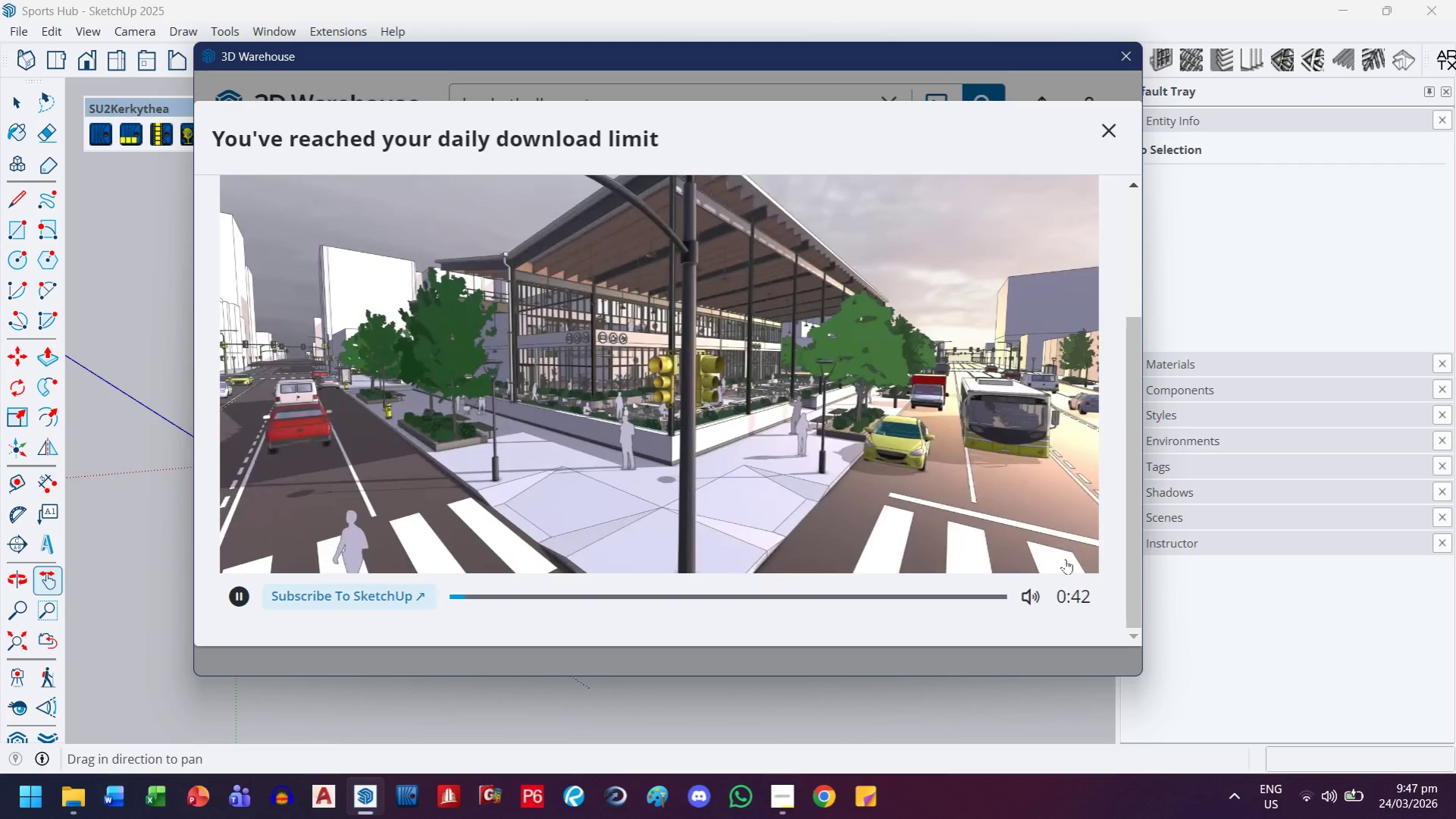 
left_click([1026, 599])
 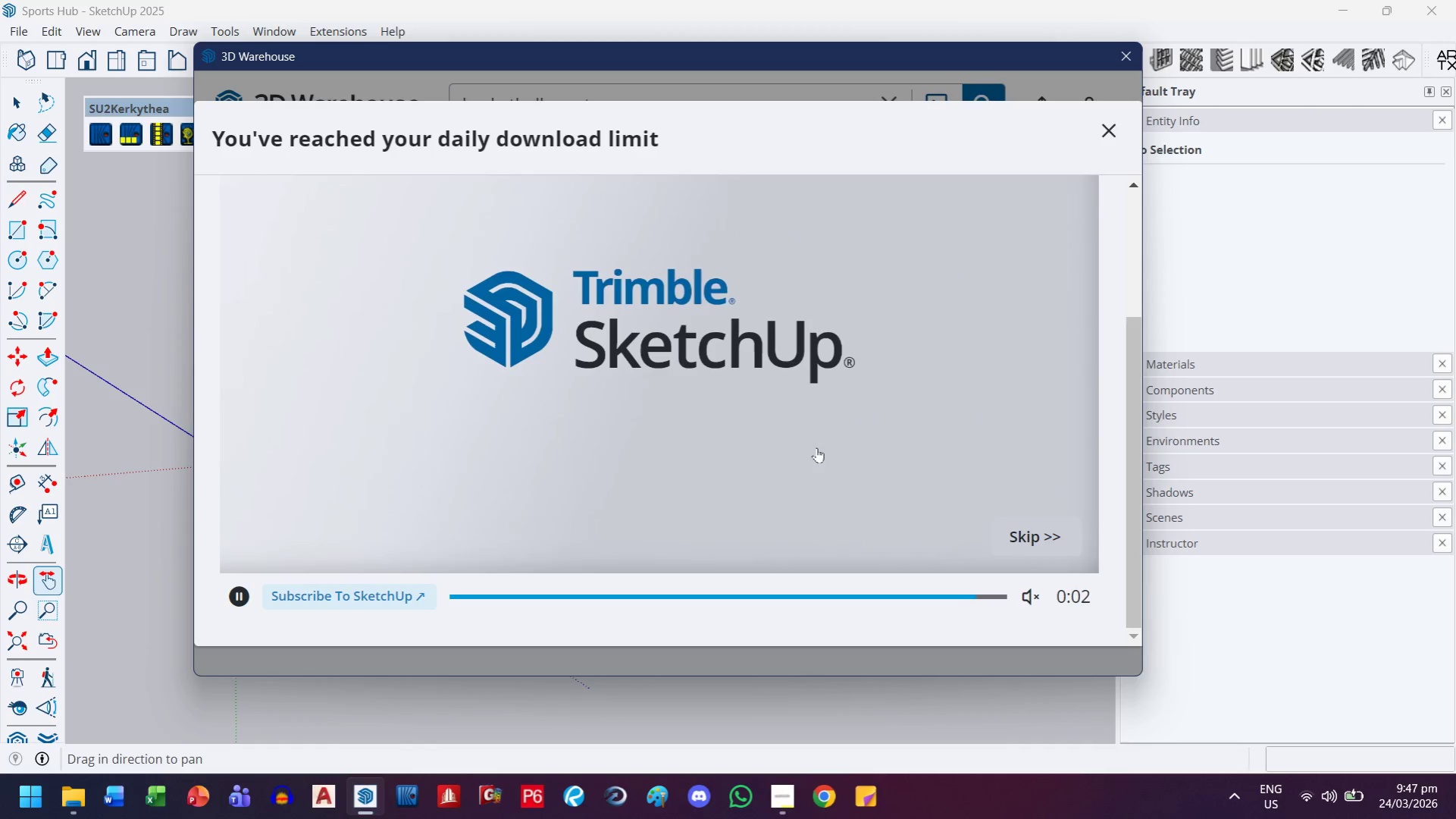 
wait(44.52)
 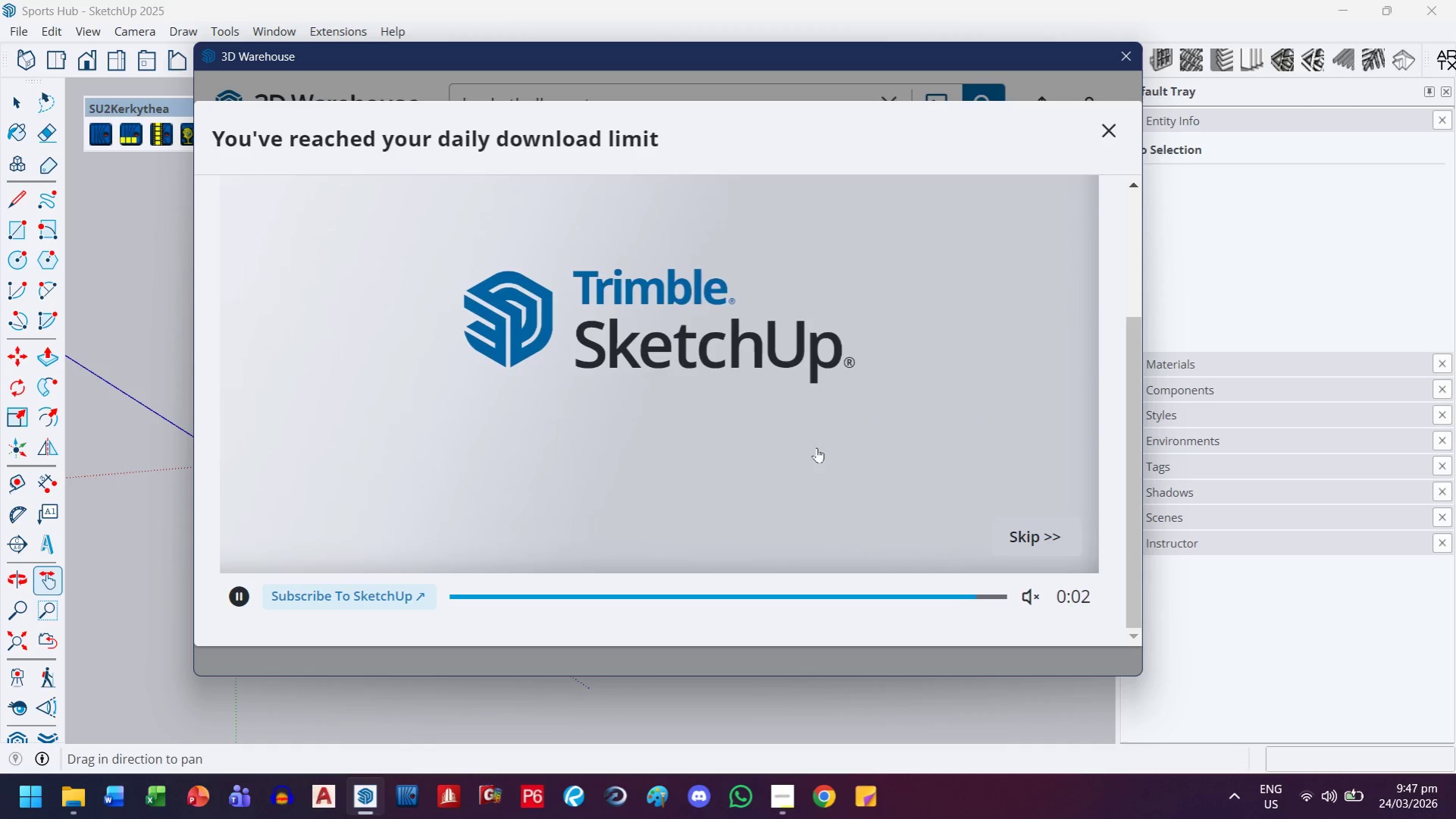 
left_click([706, 453])
 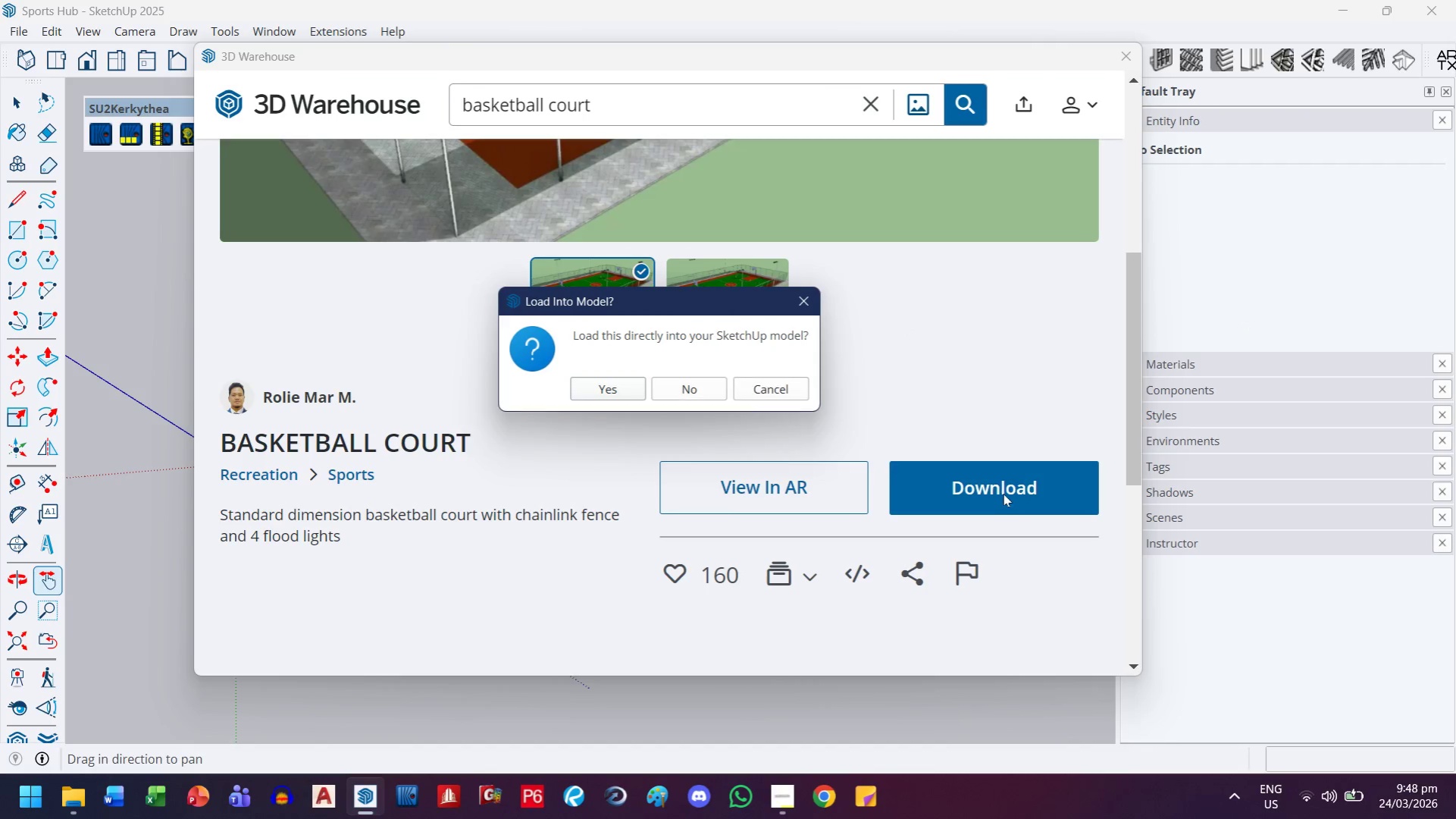 
left_click([607, 398])
 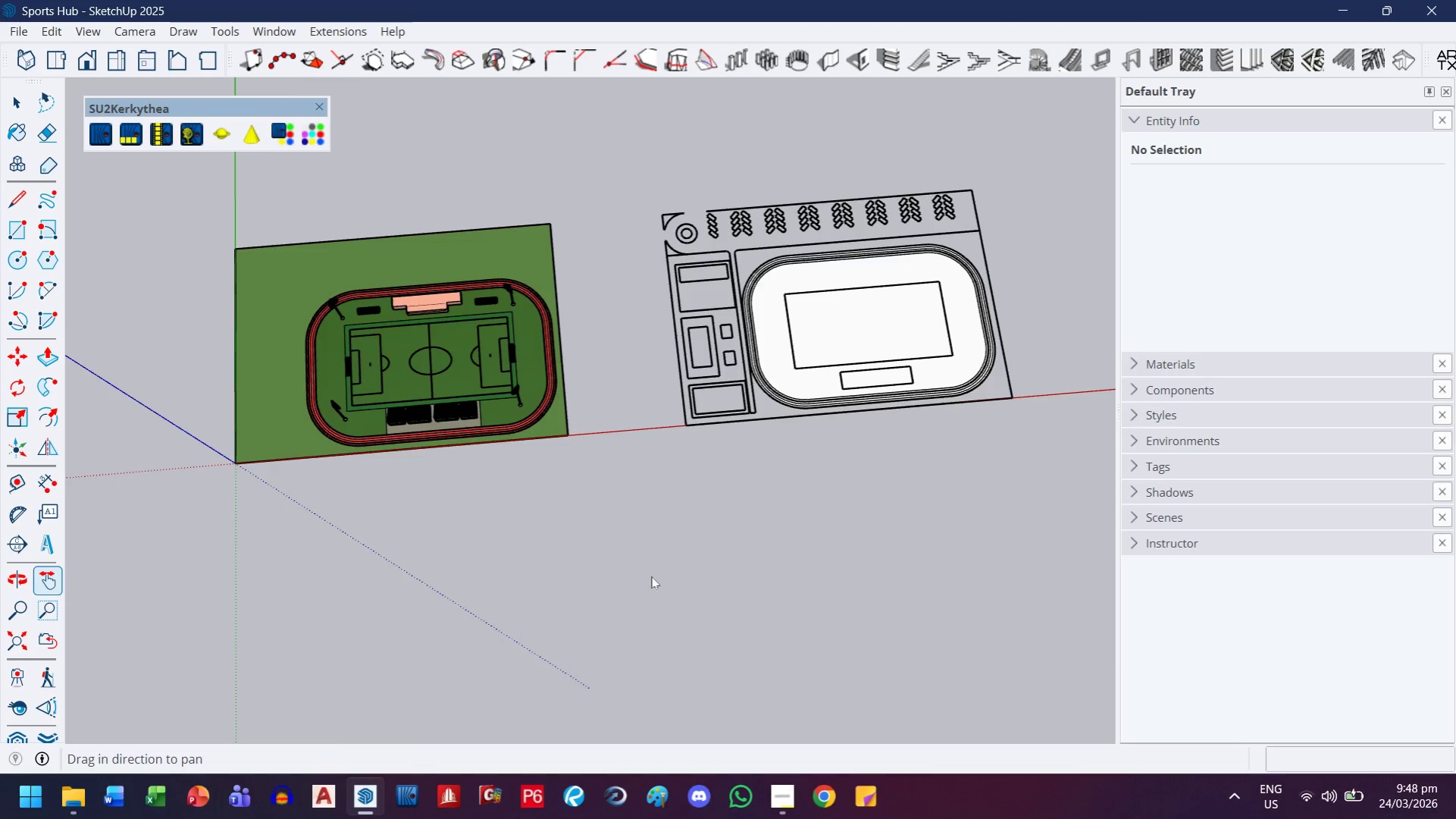 
left_click([557, 590])
 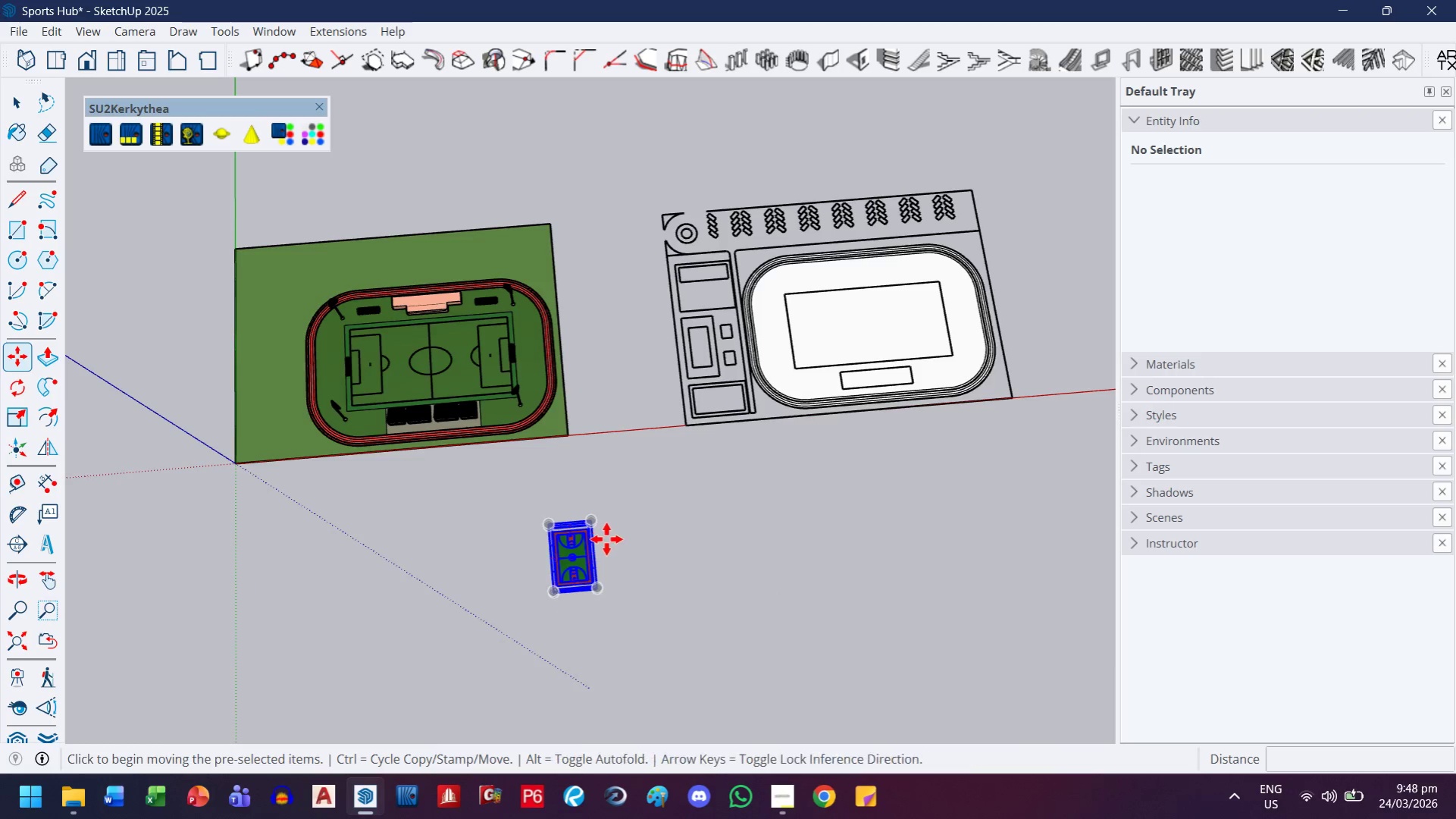 
scroll: coordinate [519, 582], scroll_direction: up, amount: 19.0
 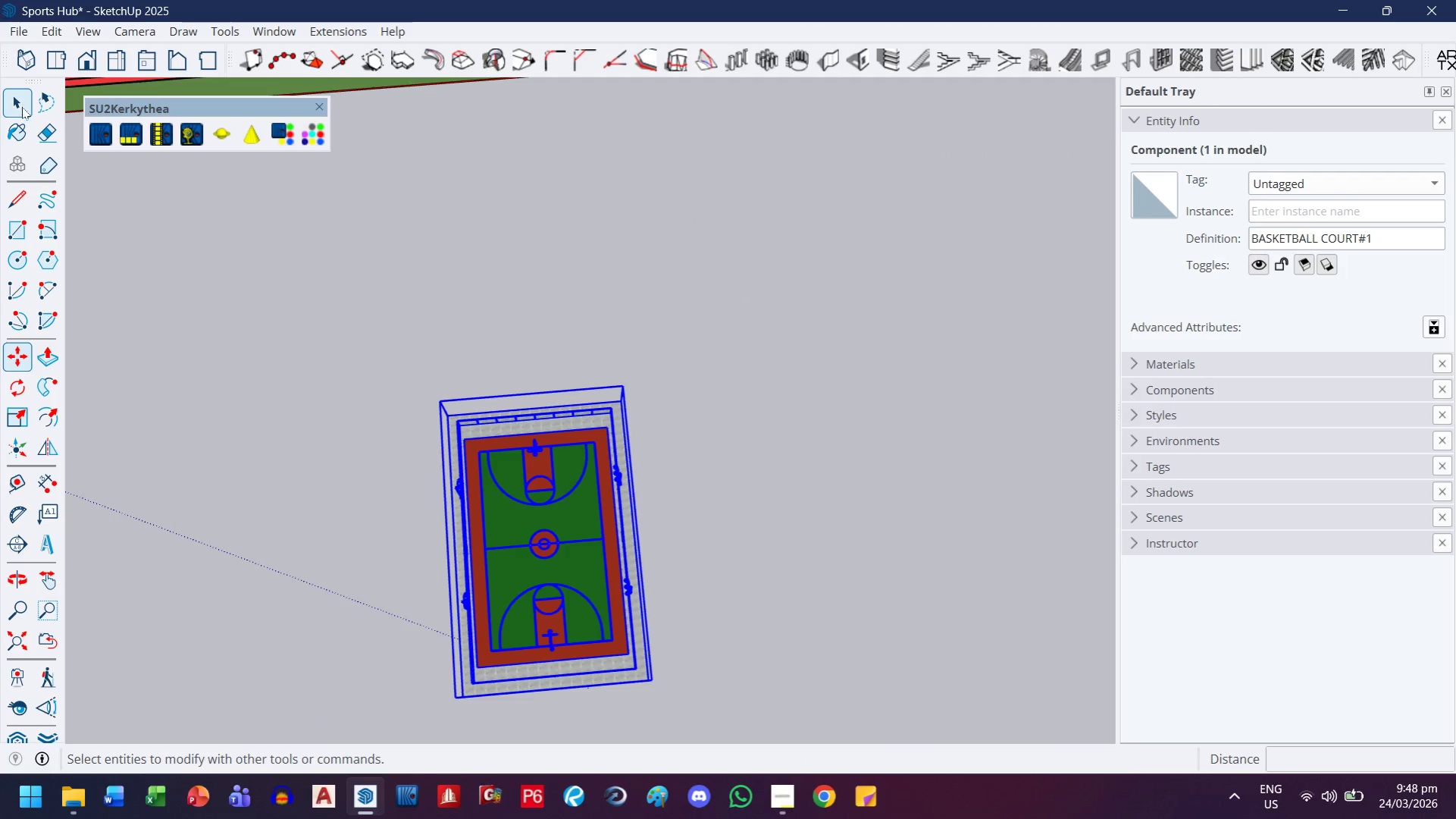 
left_click([22, 115])
 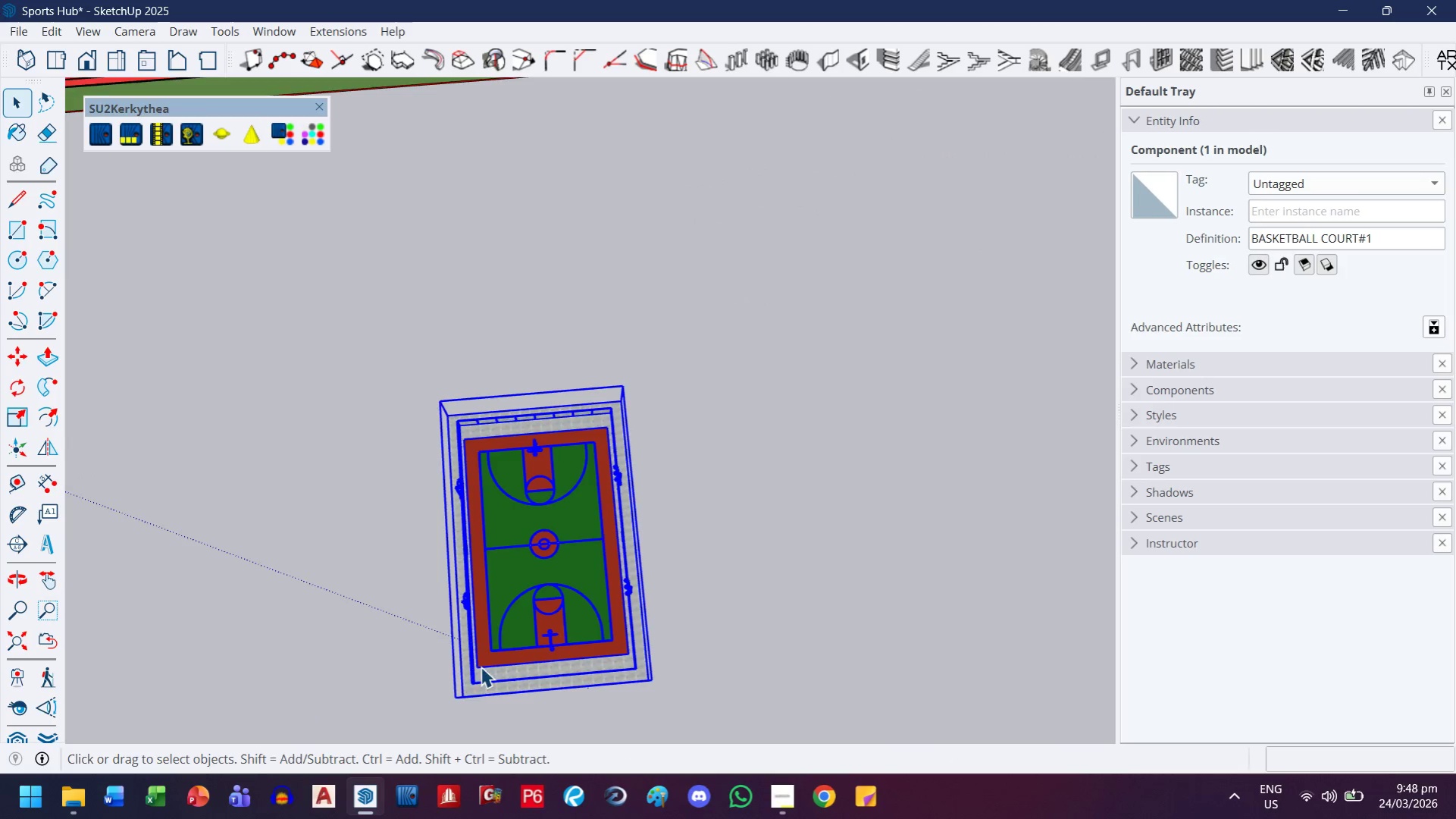 
scroll: coordinate [487, 618], scroll_direction: up, amount: 2.0
 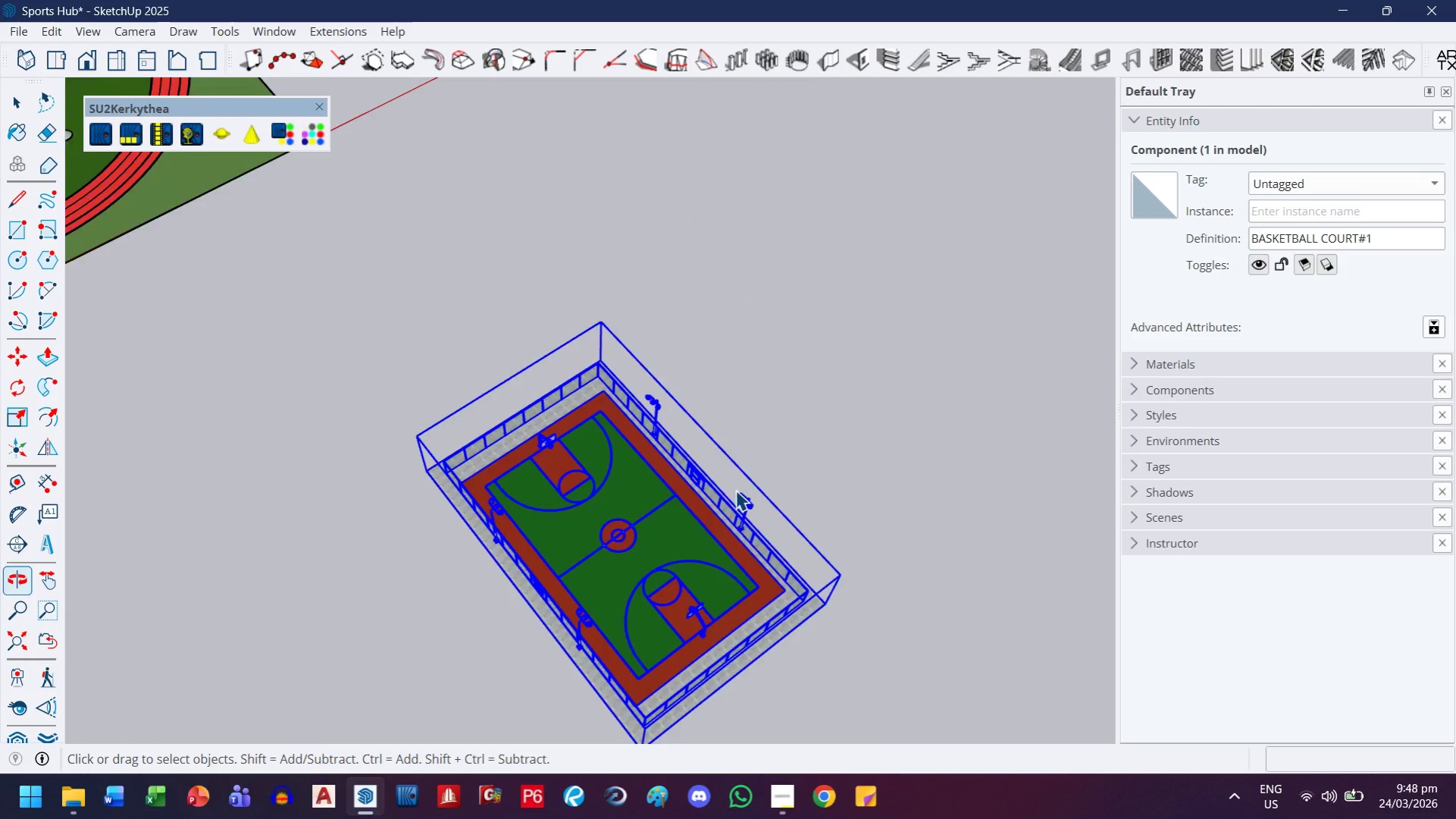 
double_click([516, 529])
 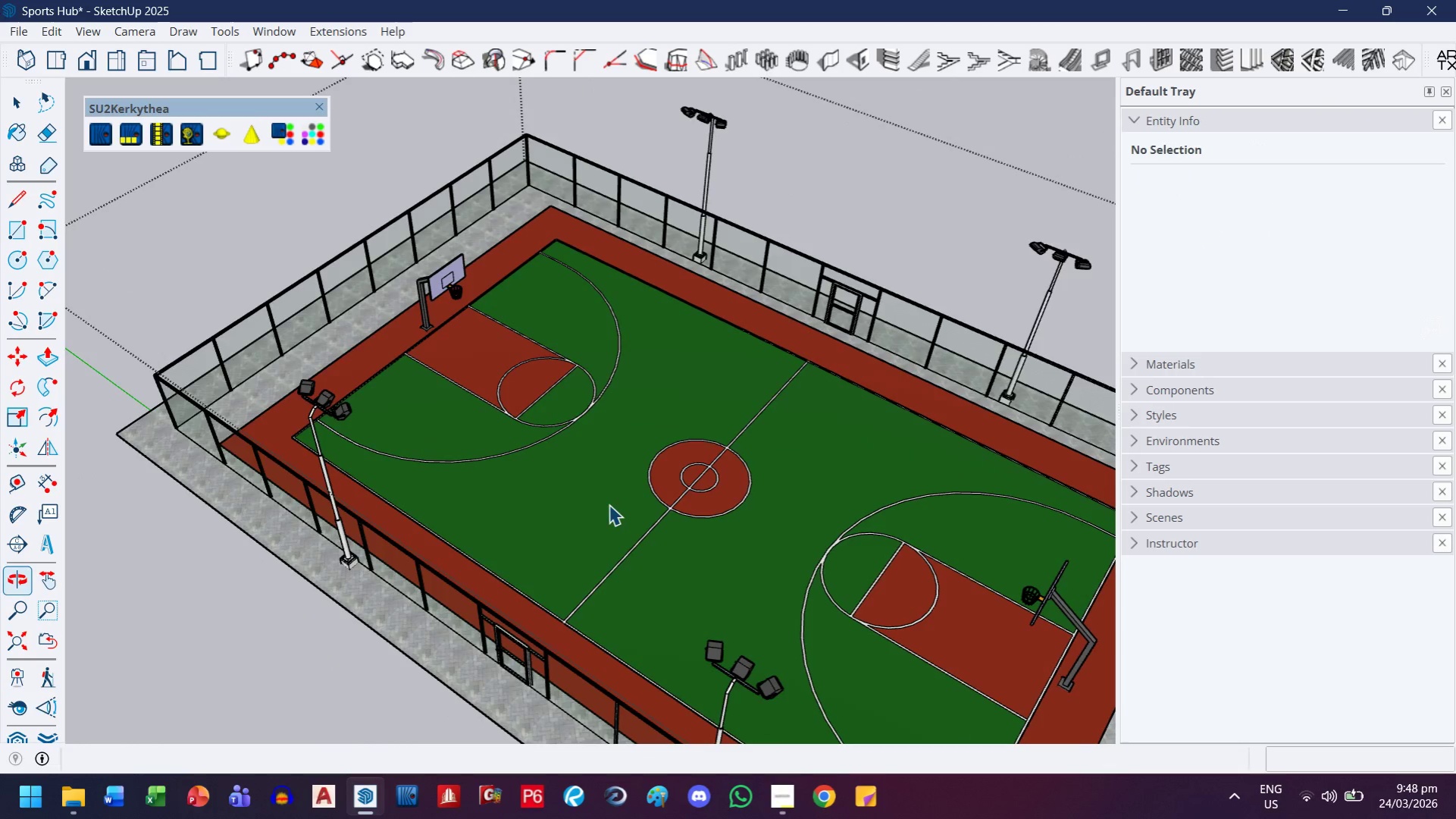 
scroll: coordinate [534, 554], scroll_direction: up, amount: 10.0
 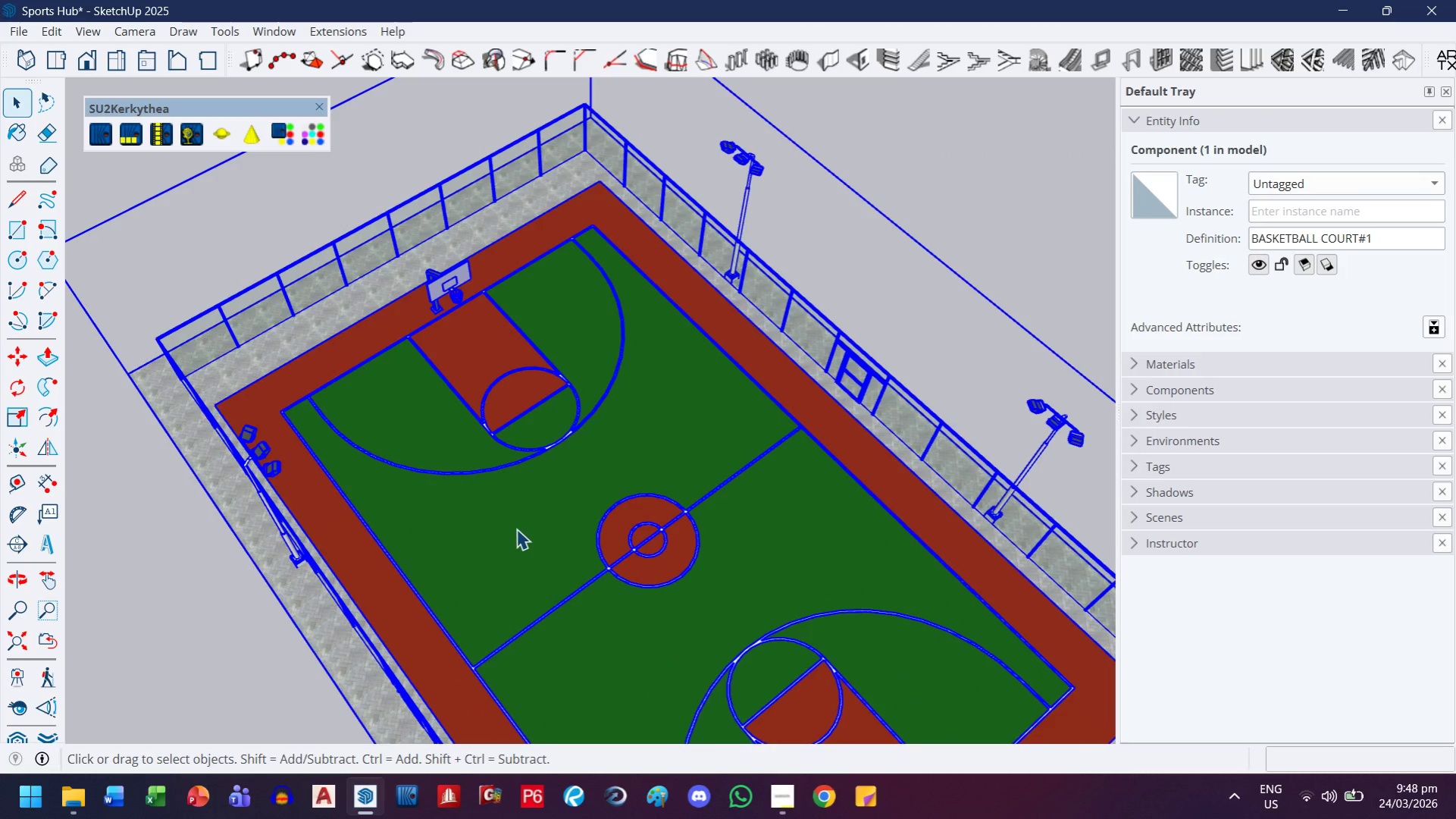 
left_click([596, 507])
 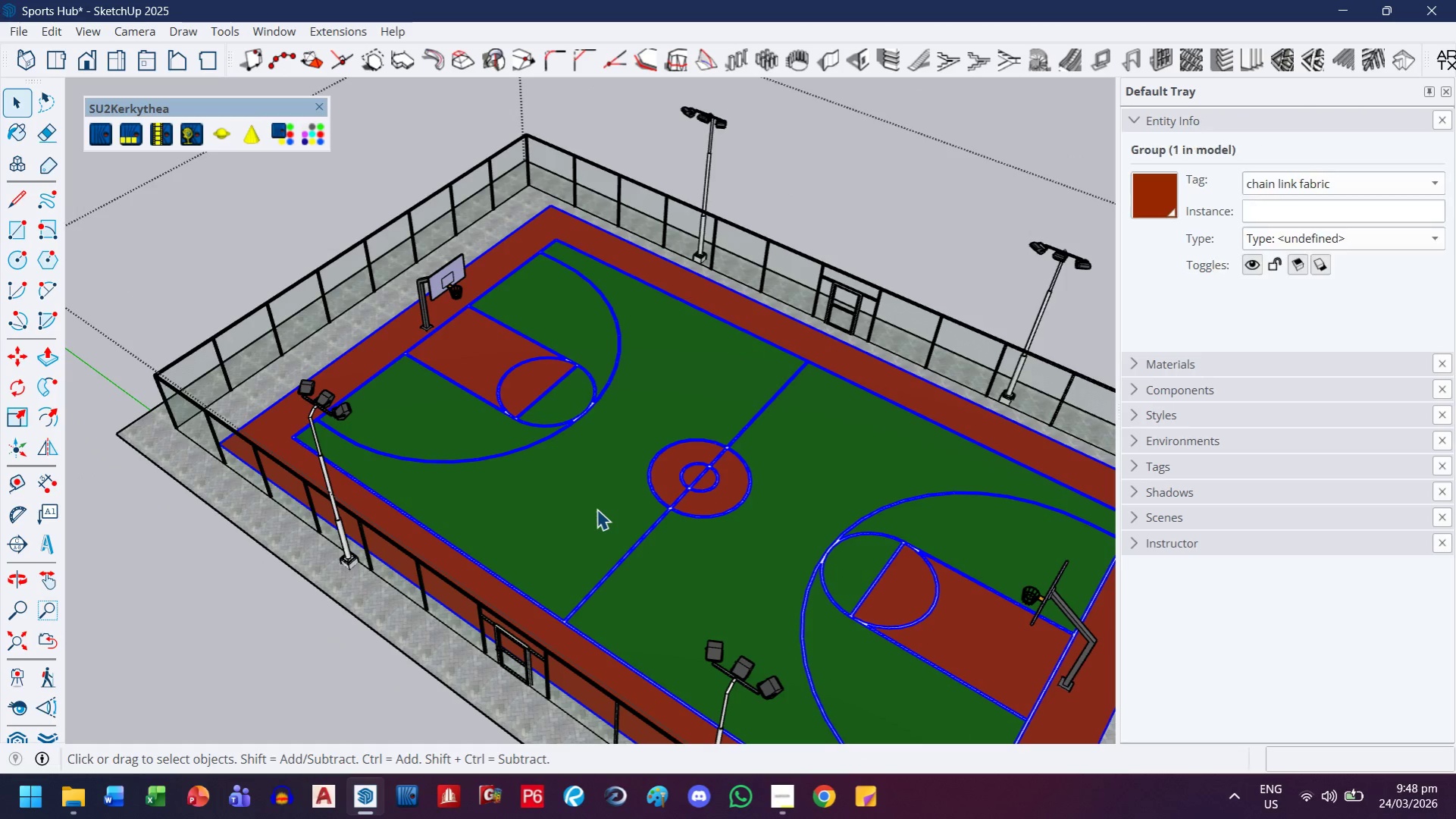 
double_click([596, 509])
 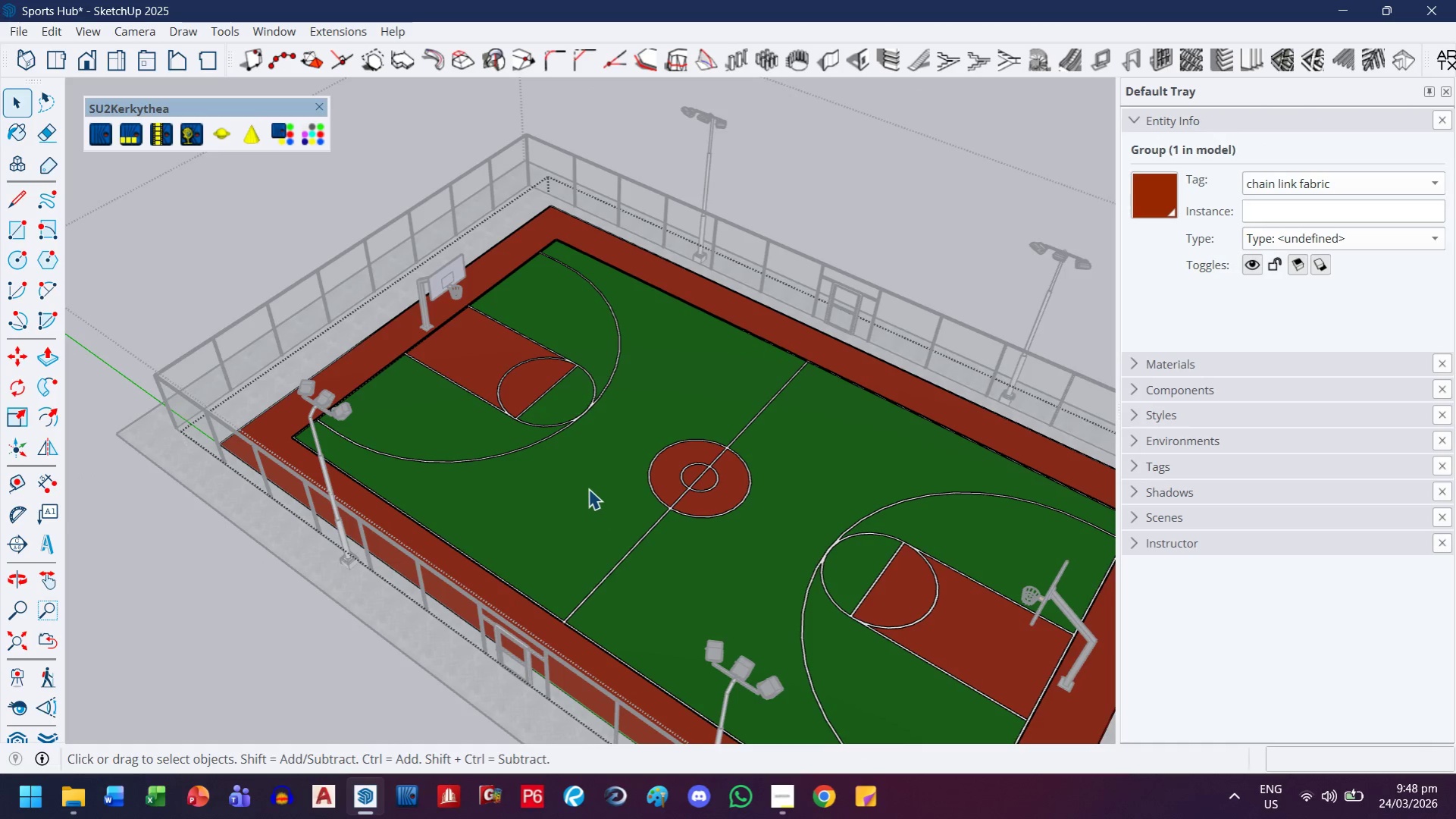 
triple_click([588, 488])
 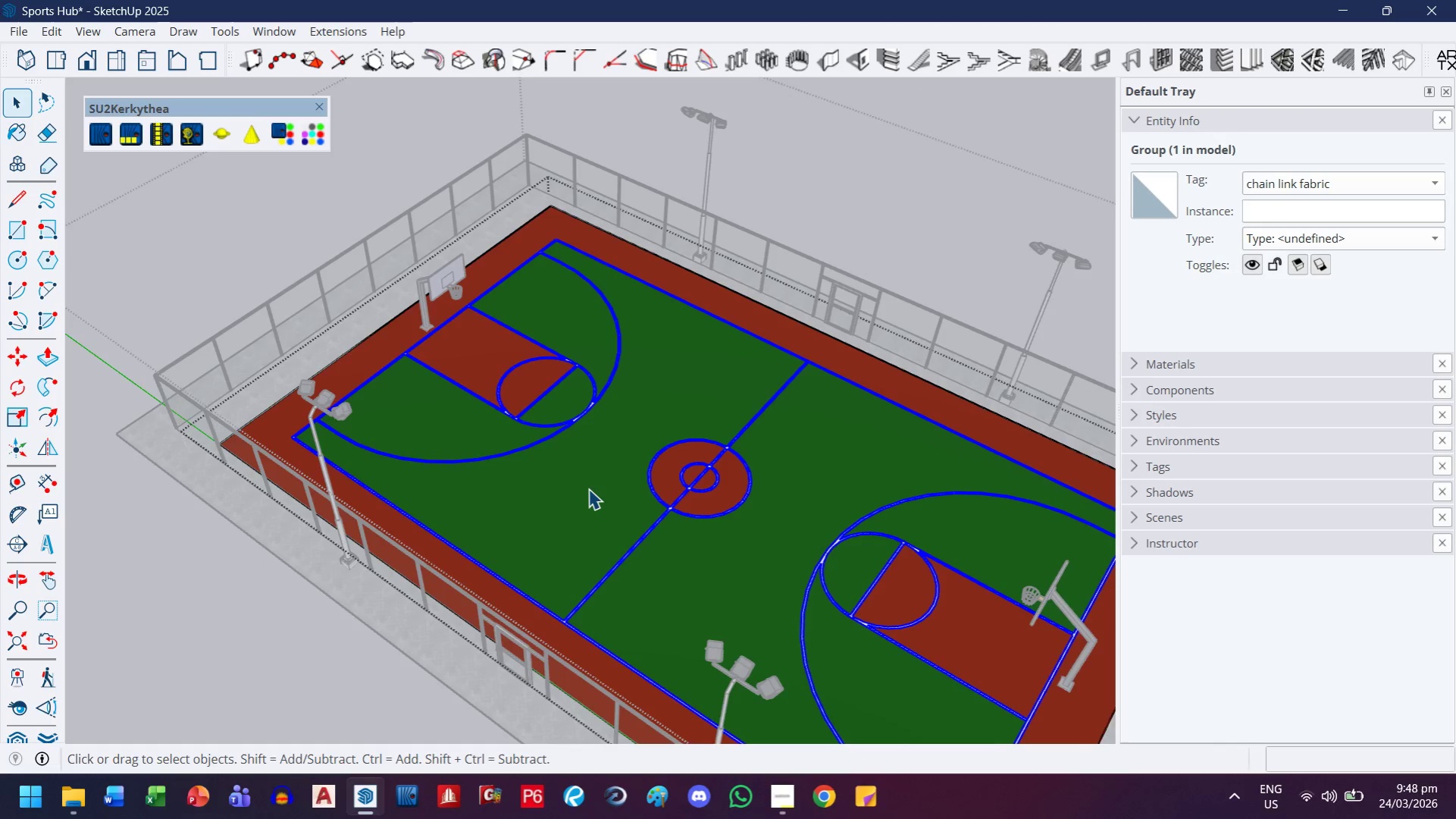 
double_click([588, 488])
 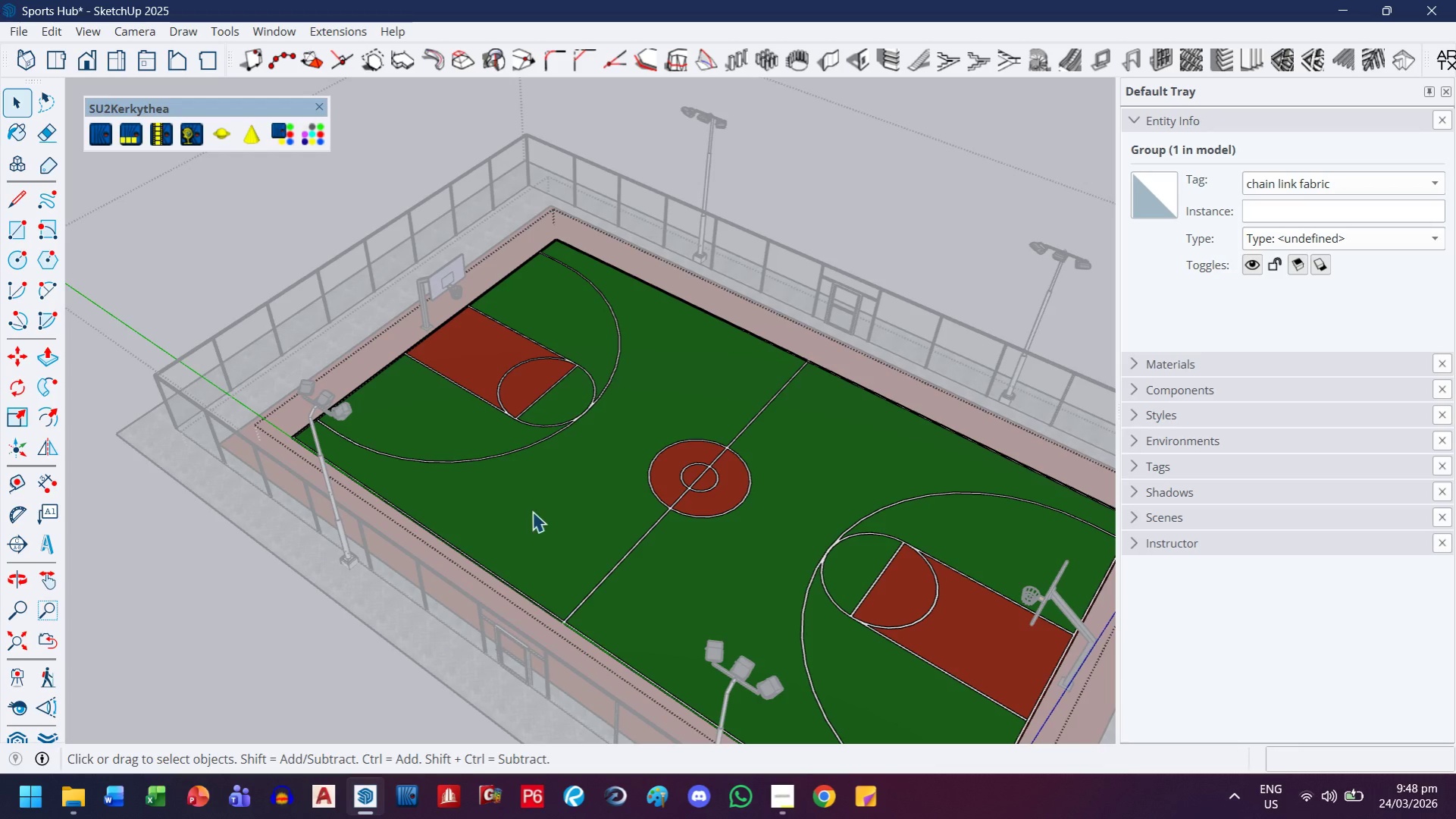 
triple_click([532, 511])
 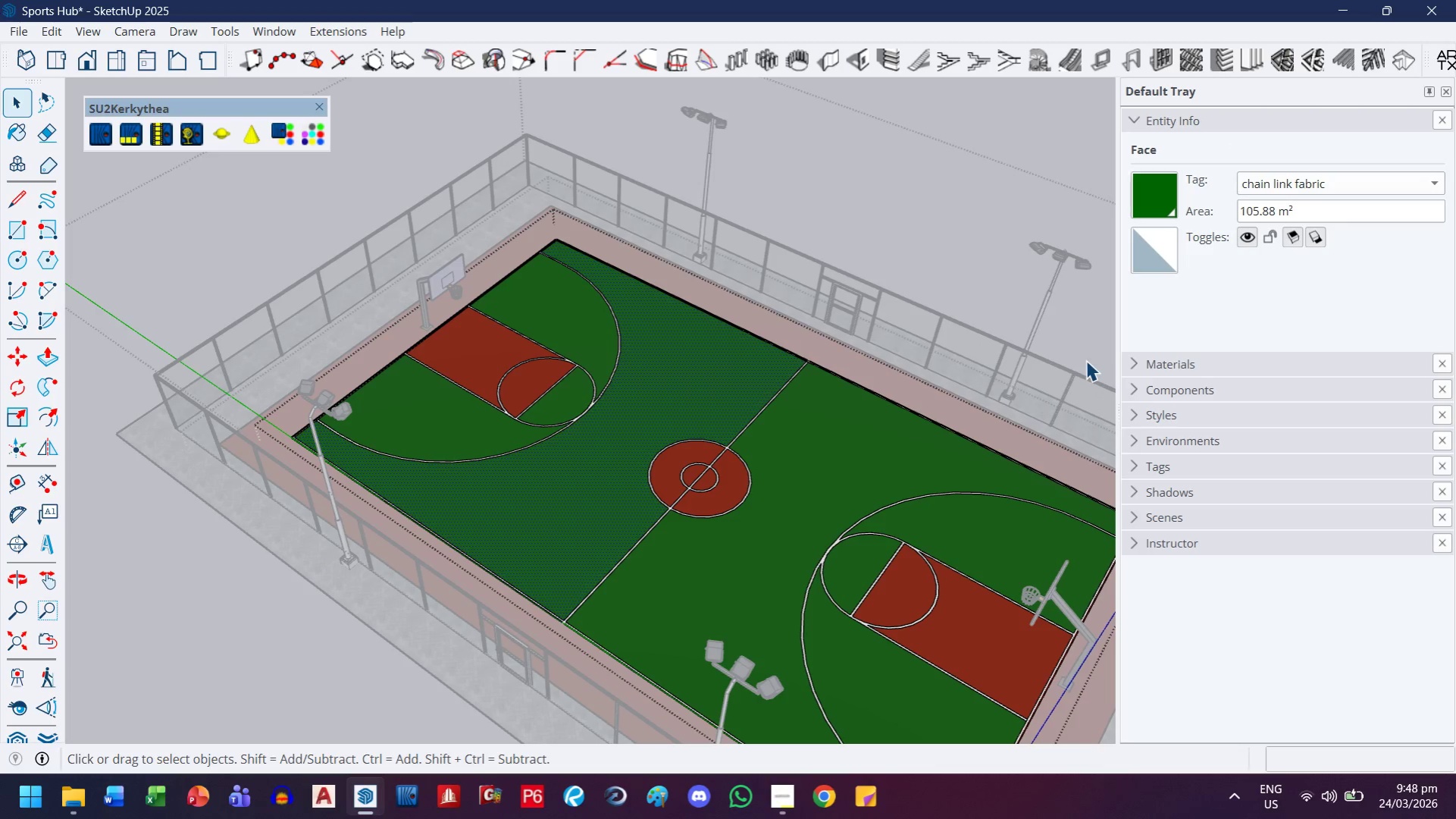 
wait(5.16)
 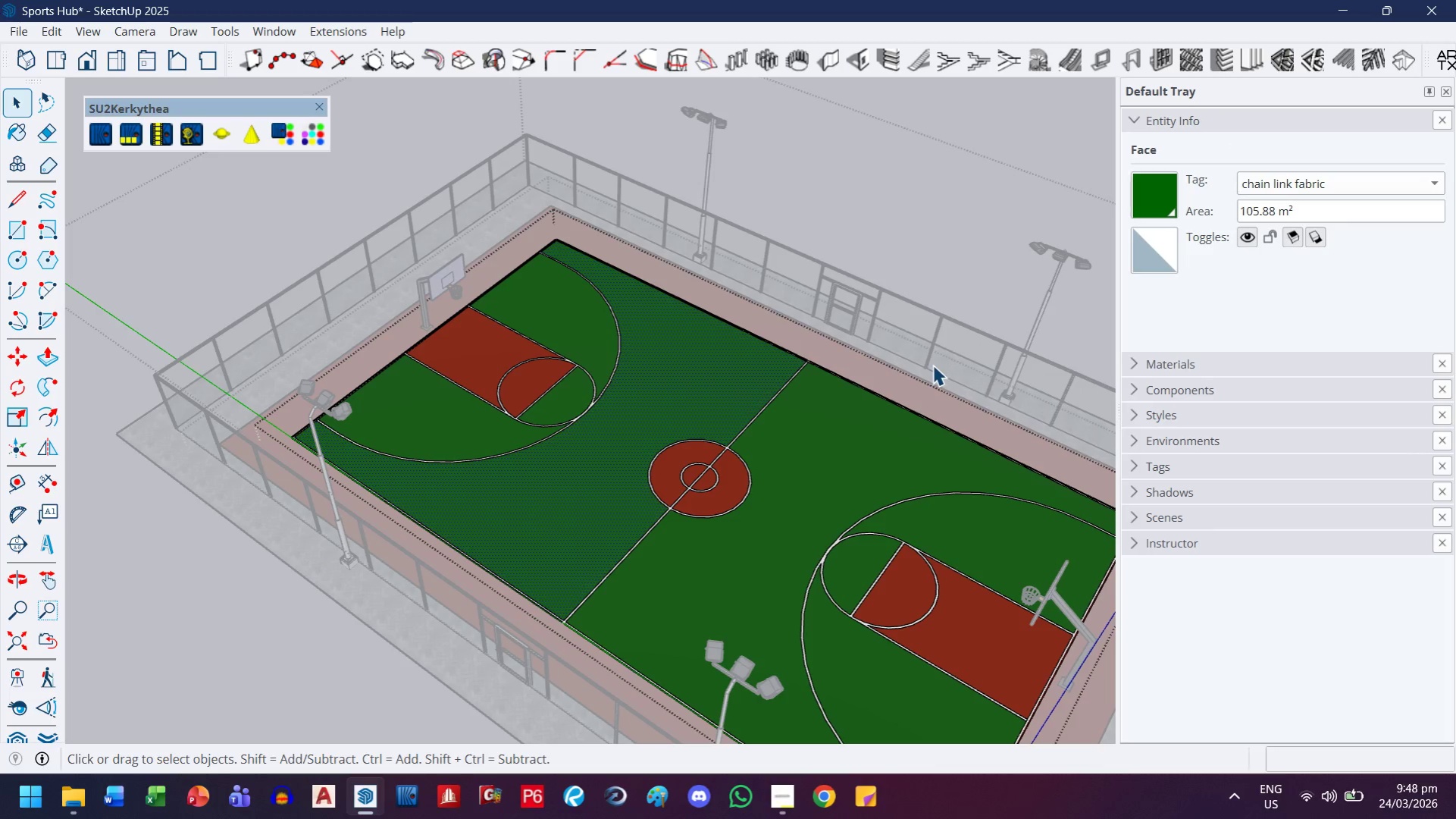 
left_click([1159, 362])
 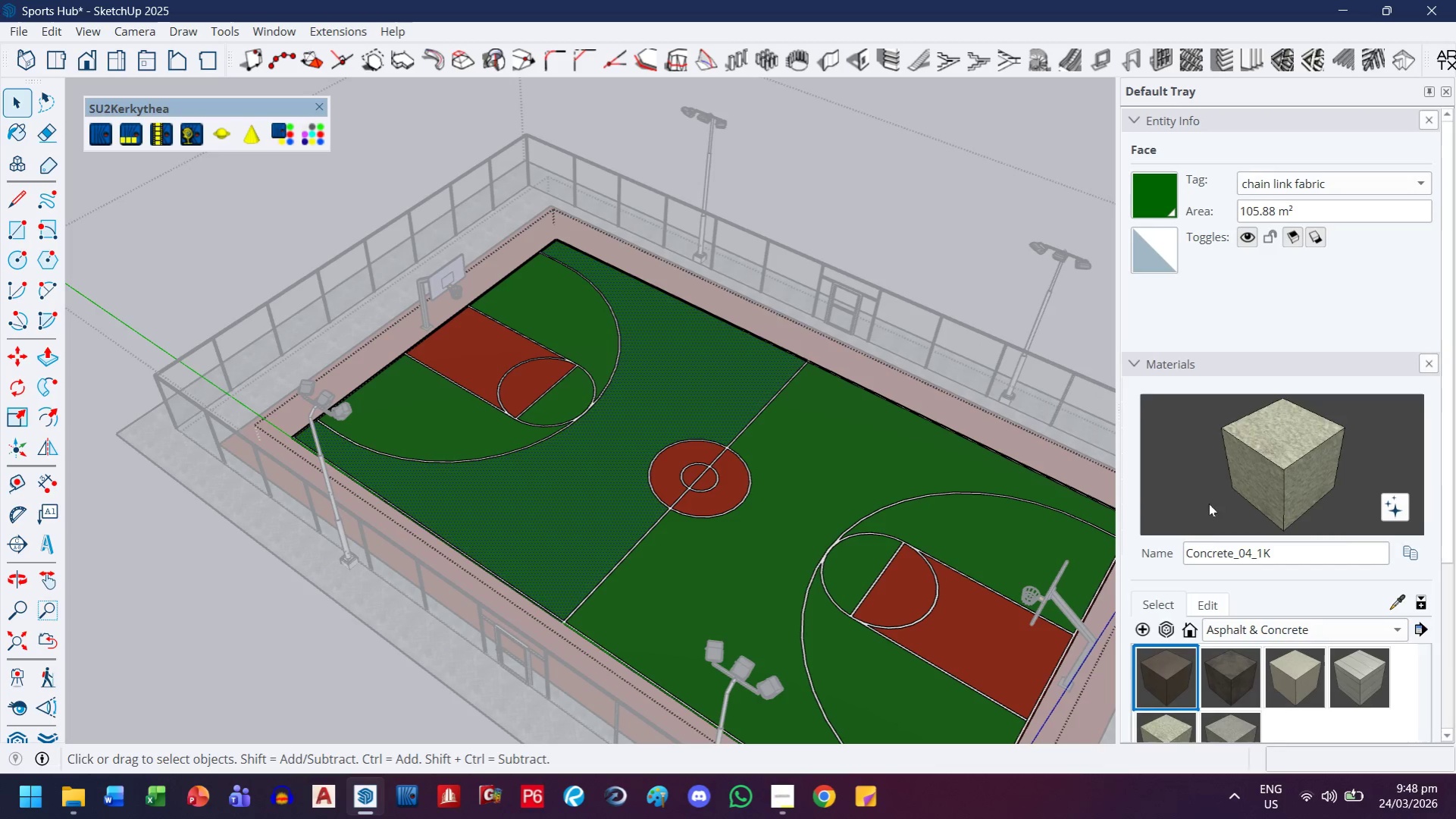 
scroll: coordinate [1200, 554], scroll_direction: down, amount: 2.0
 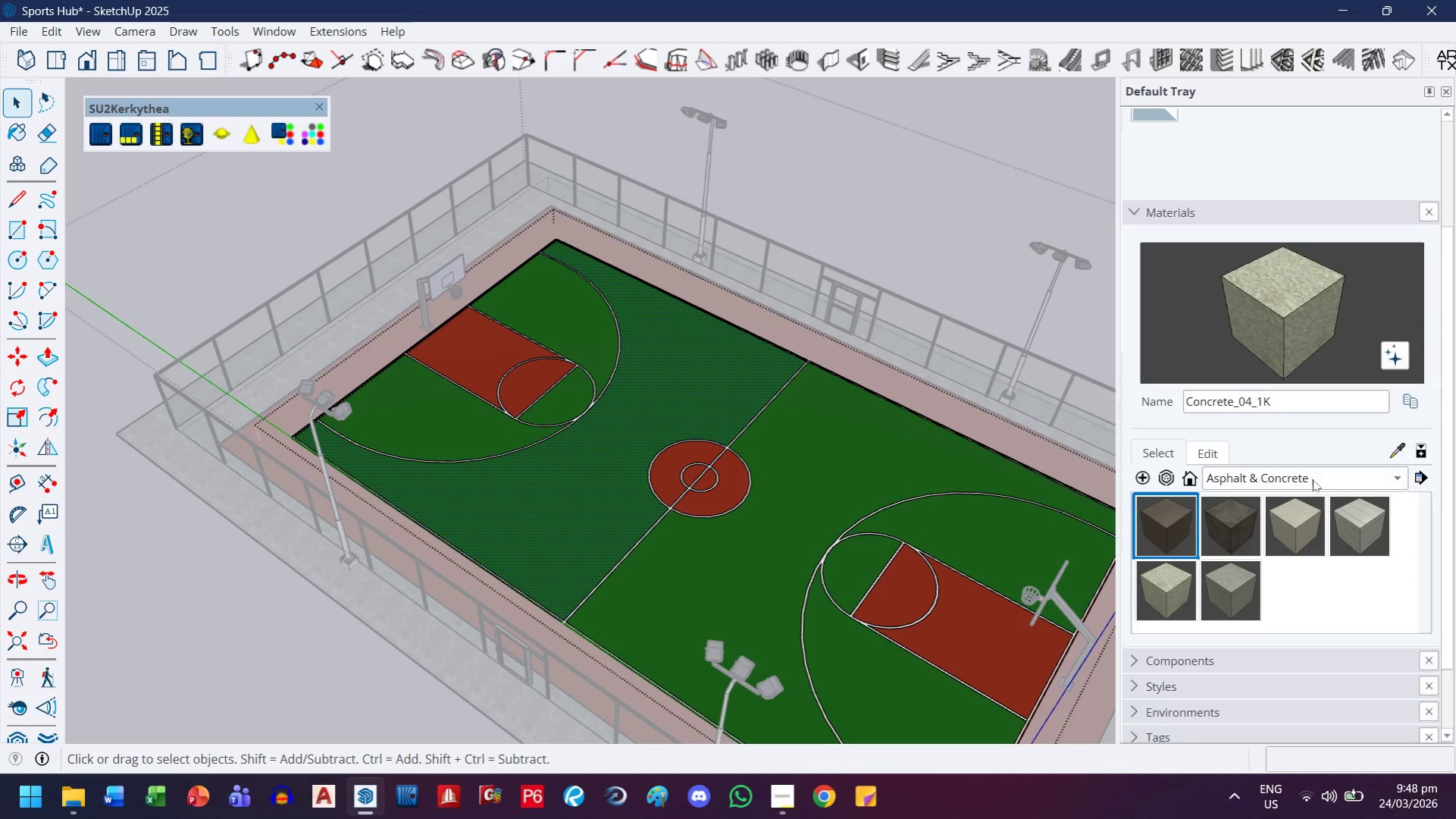 
left_click([1313, 479])
 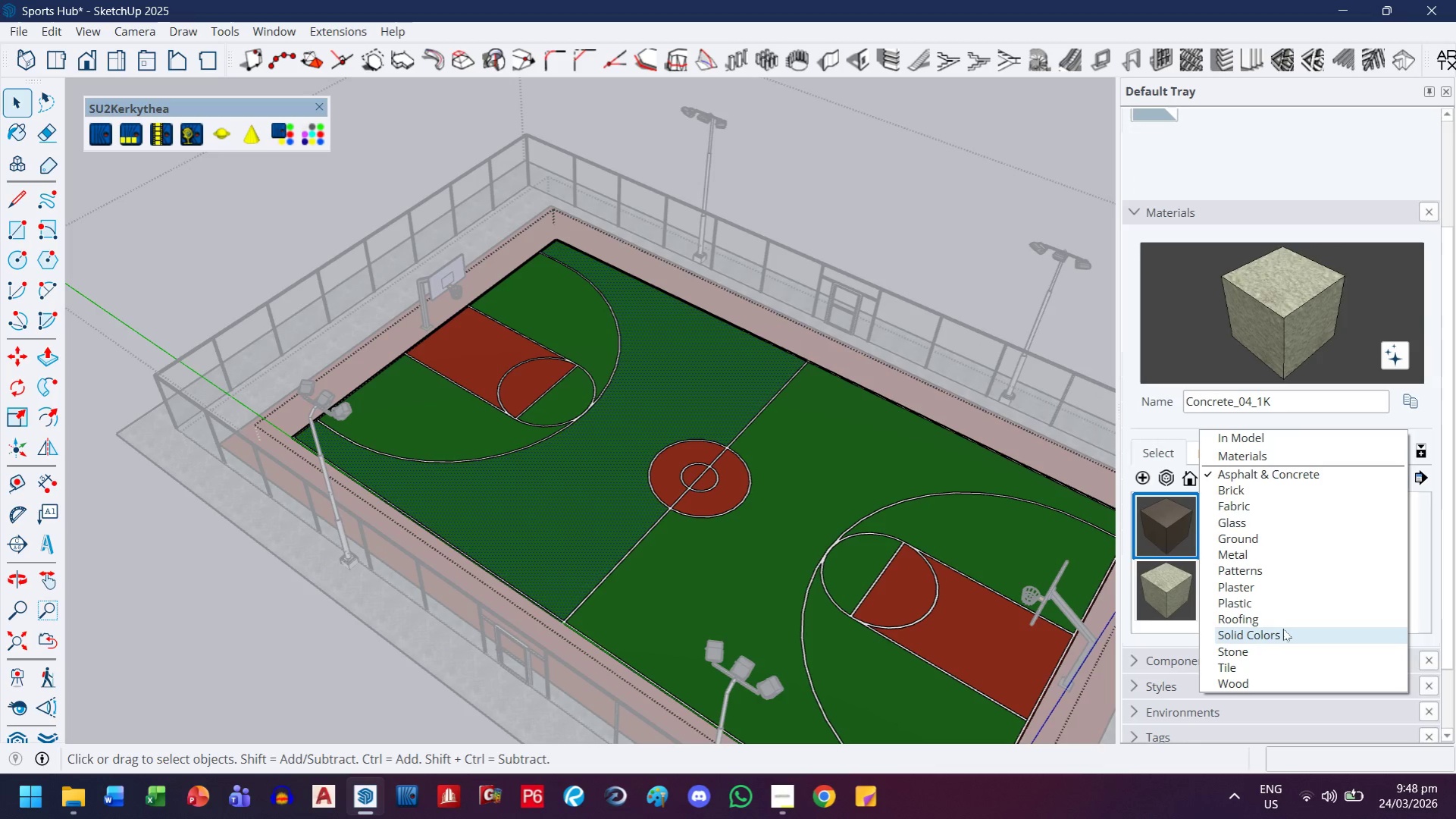 
left_click([1282, 629])
 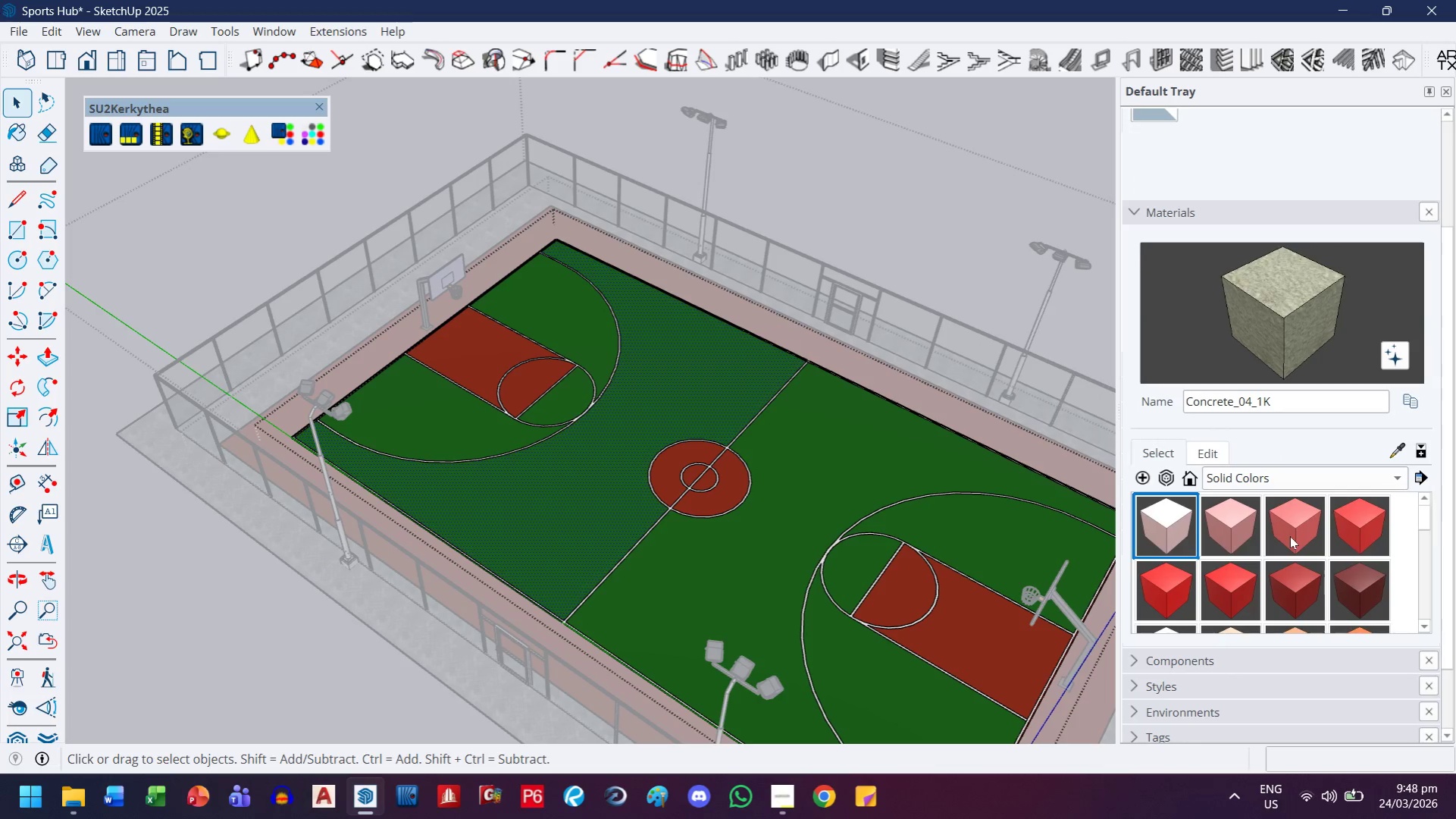 
scroll: coordinate [1370, 585], scroll_direction: down, amount: 17.0
 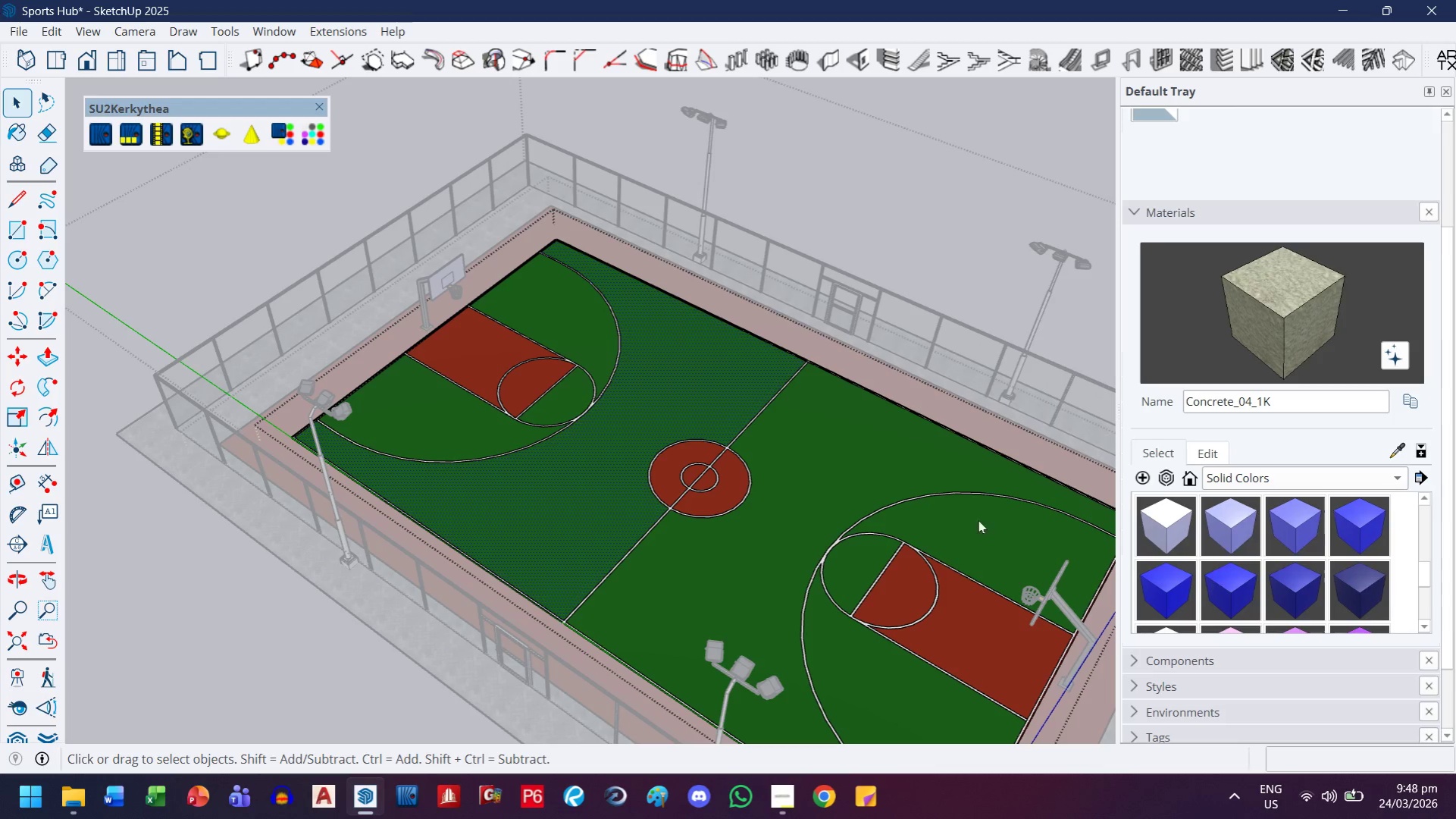 
left_click([612, 400])
 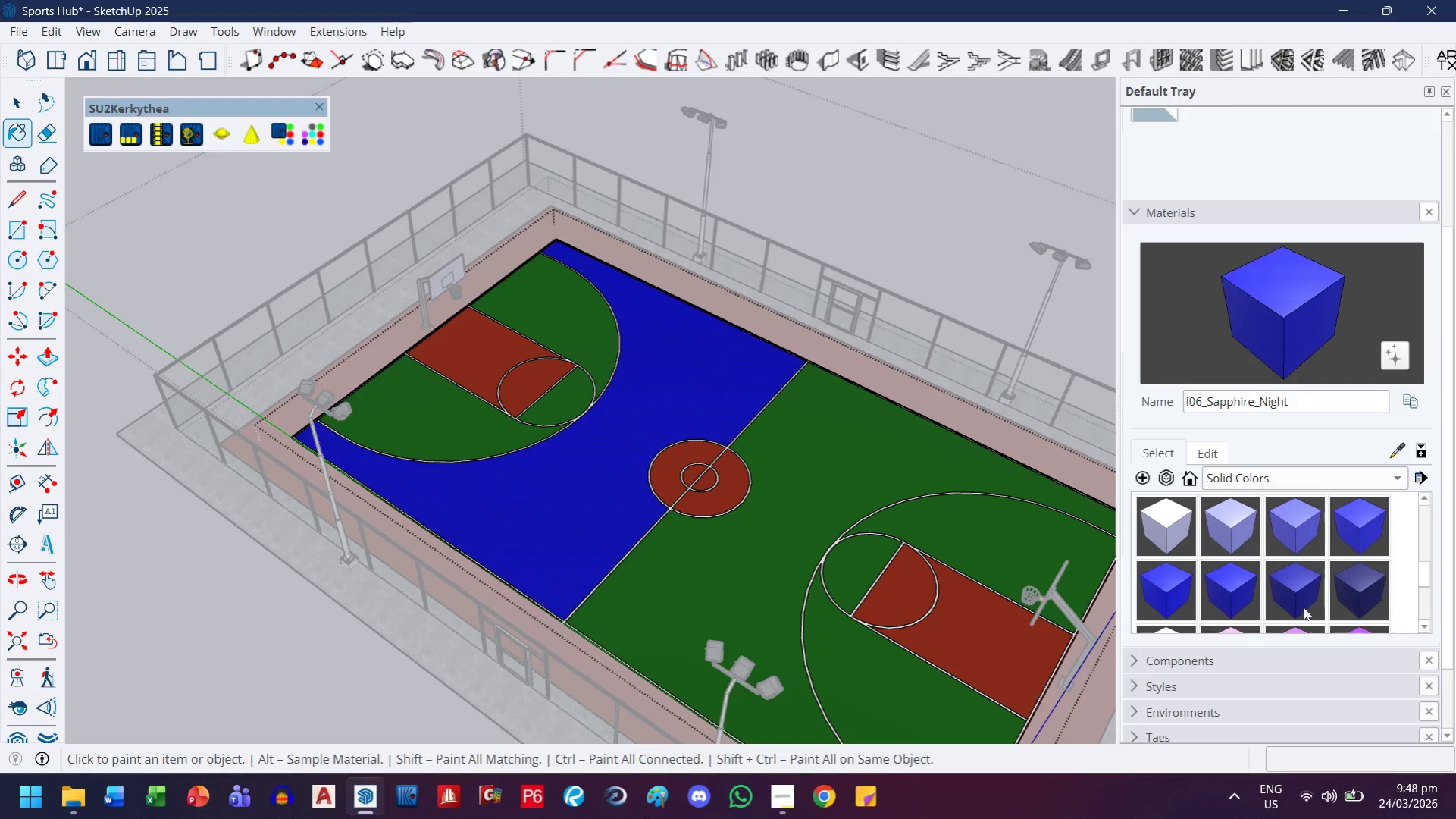 
left_click([1351, 533])
 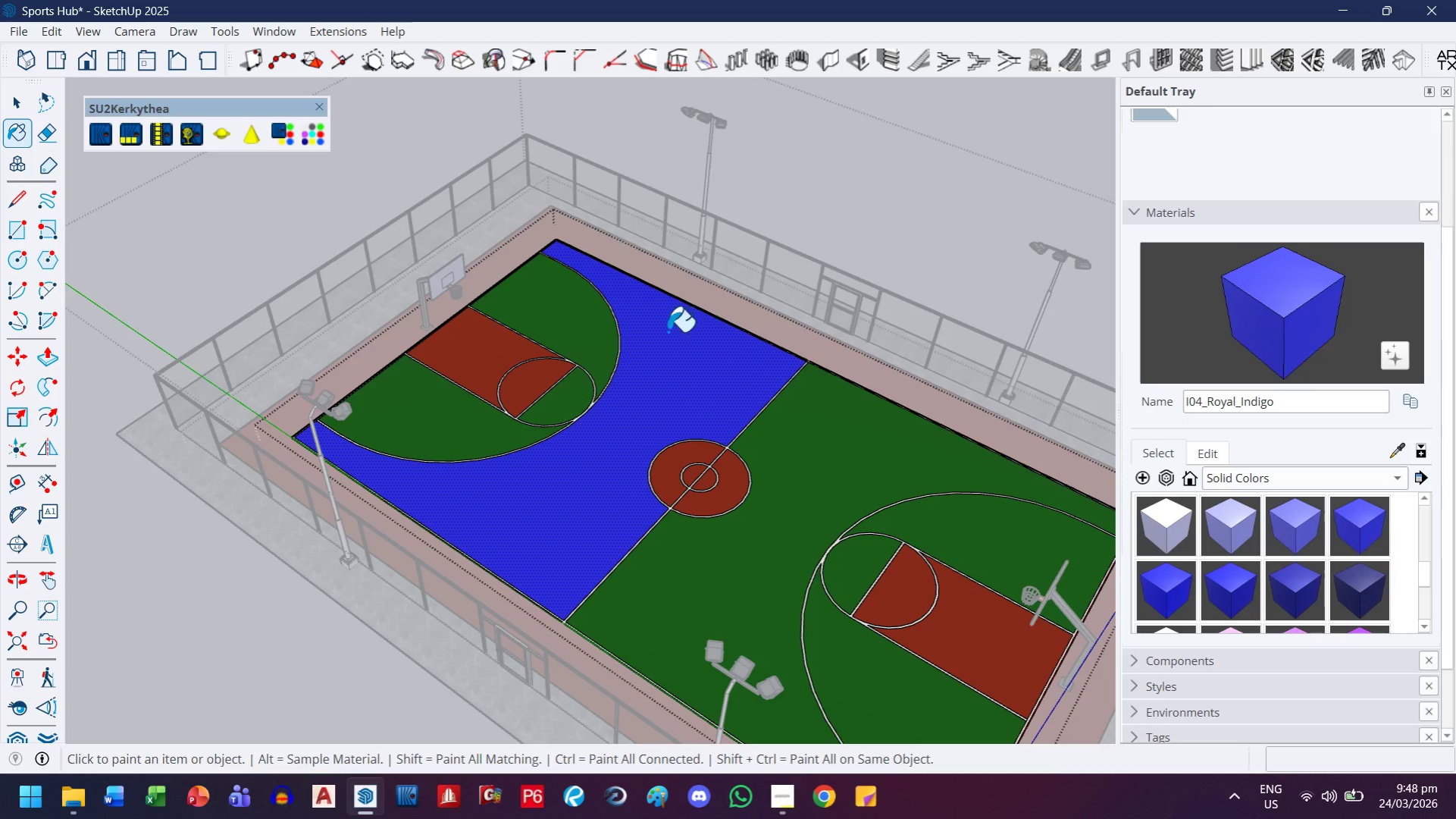 
left_click([584, 322])
 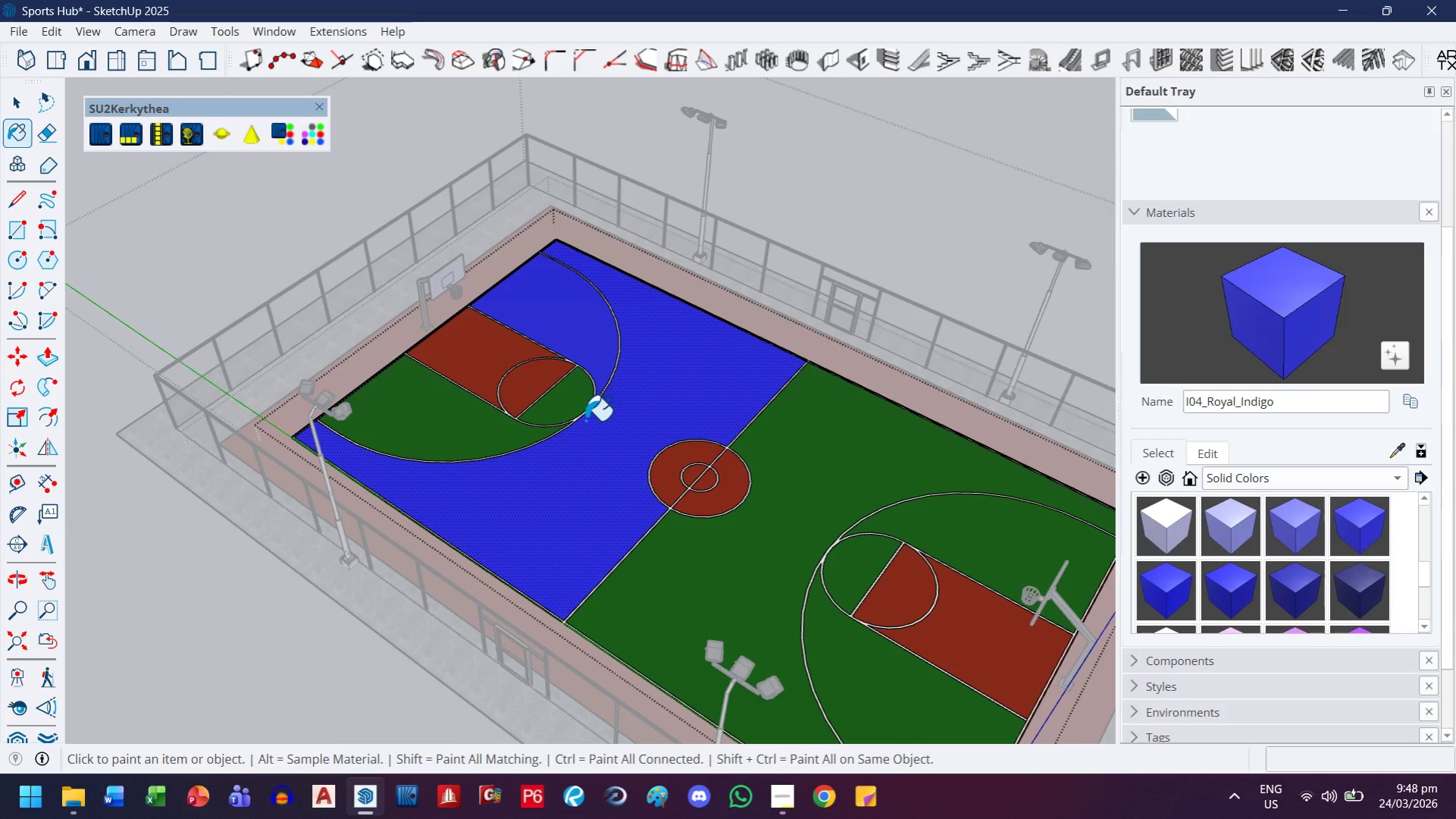 
scroll: coordinate [585, 420], scroll_direction: up, amount: 1.0
 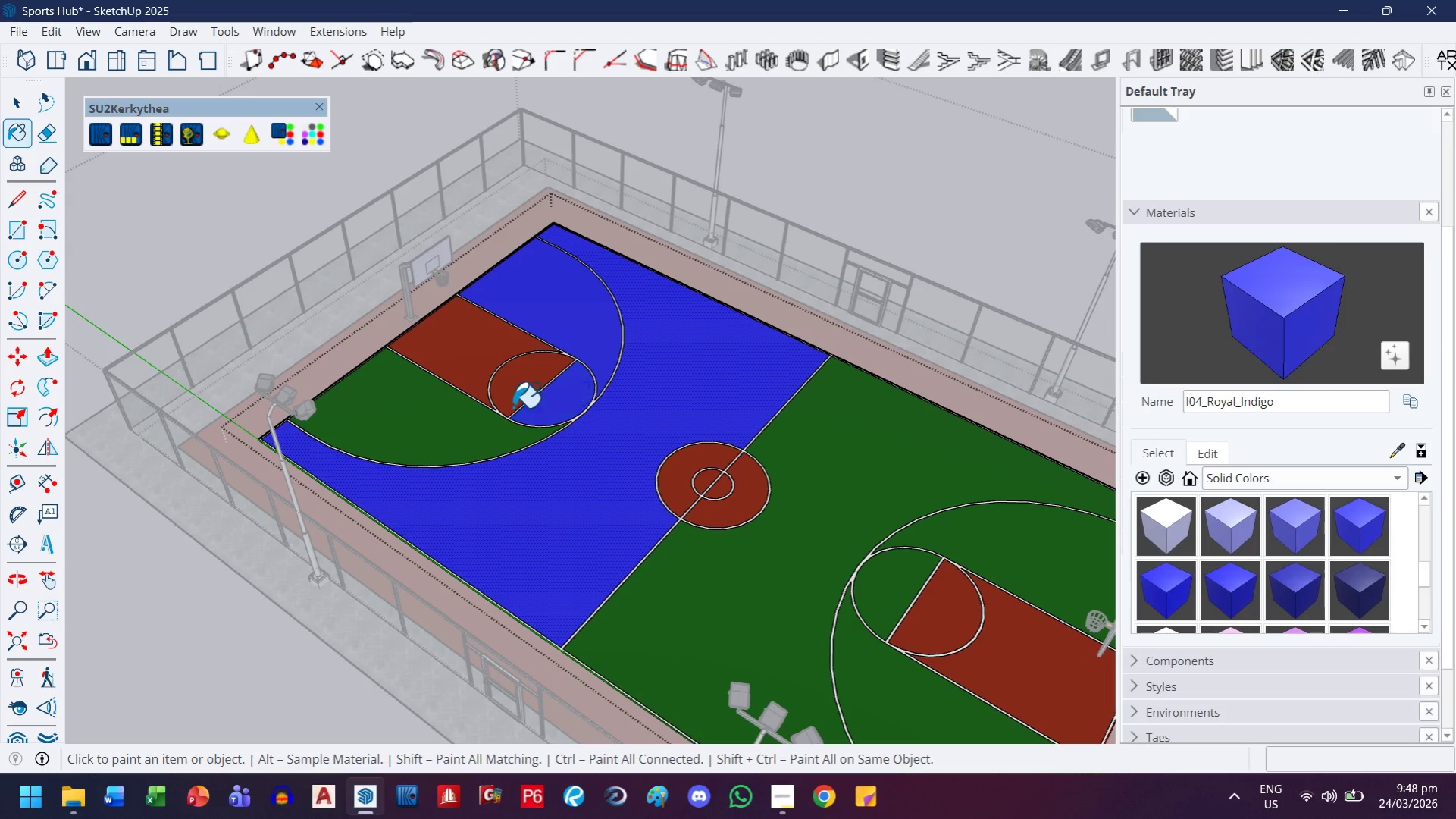 
left_click_drag(start_coordinate=[440, 428], to_coordinate=[434, 429])
 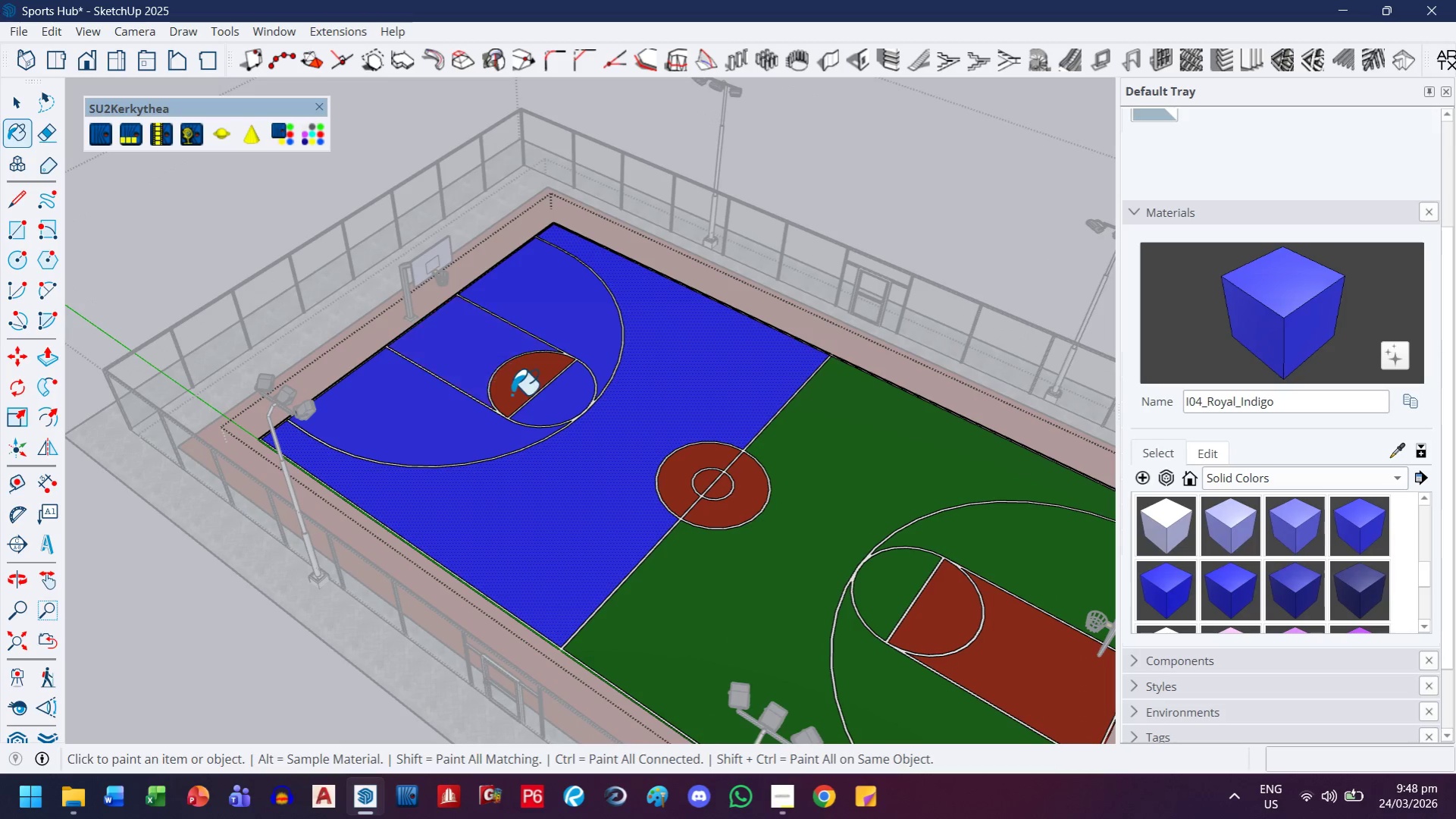 
scroll: coordinate [512, 396], scroll_direction: up, amount: 3.0
 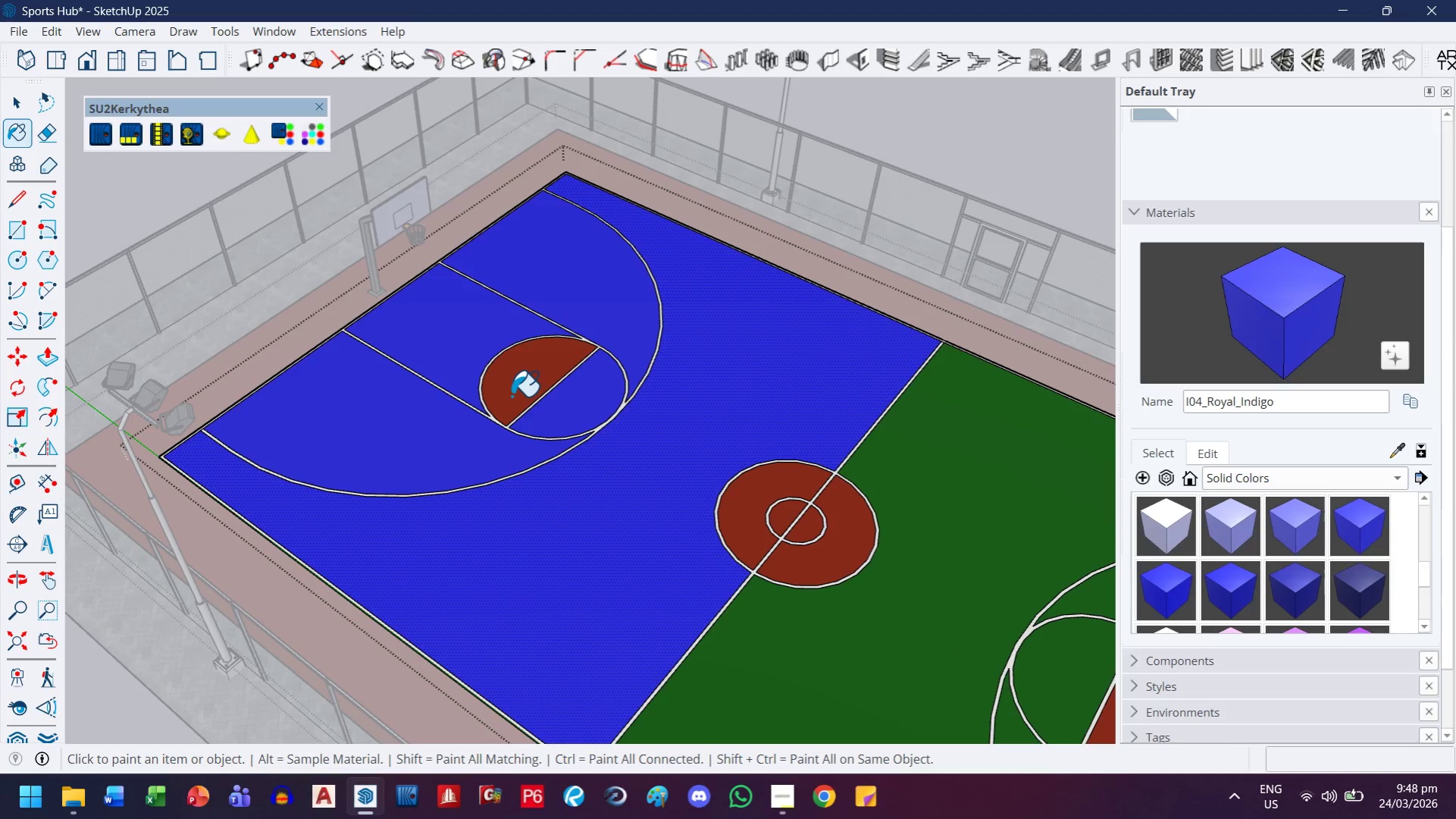 
left_click([512, 396])
 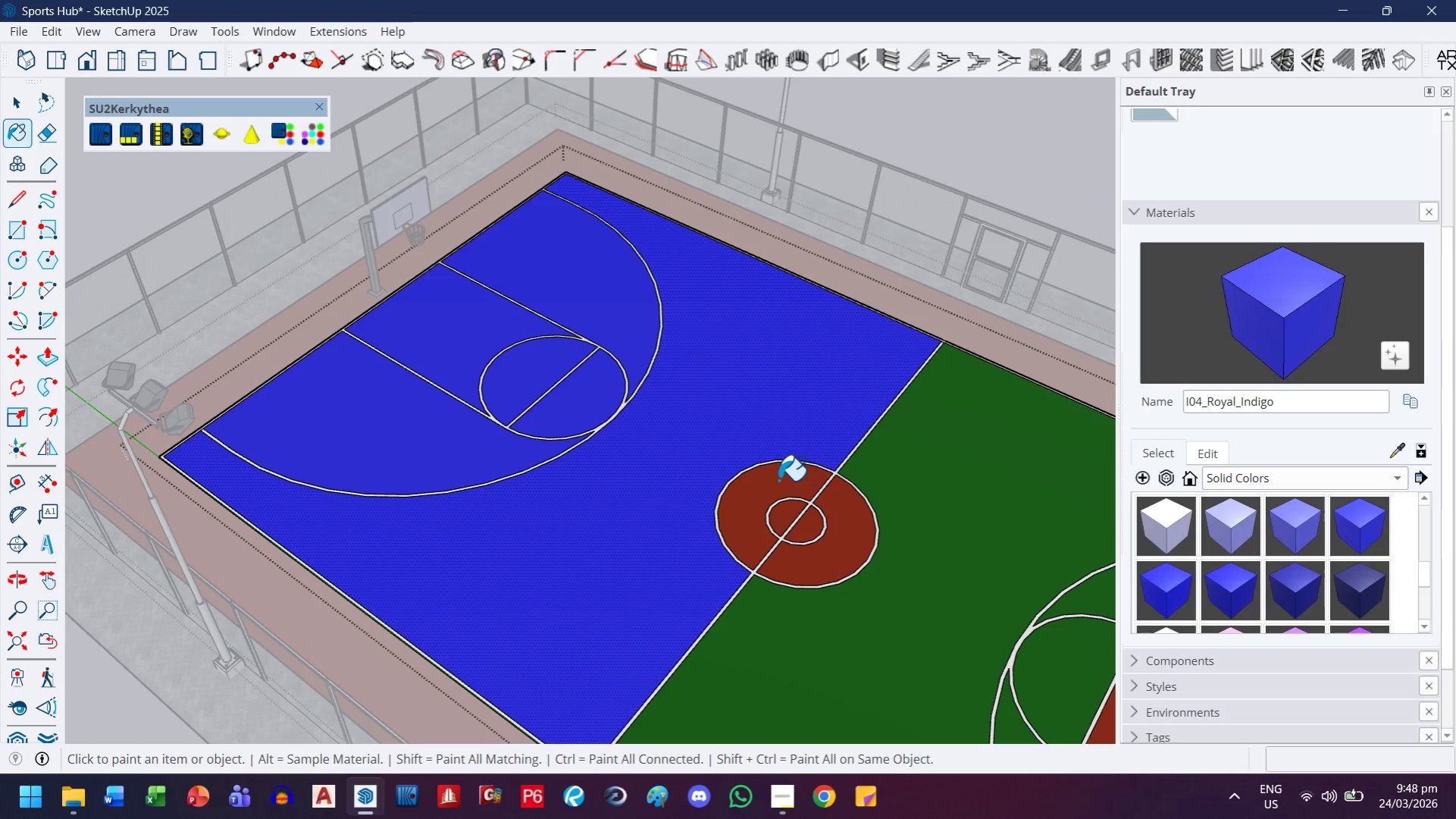 
left_click([778, 479])
 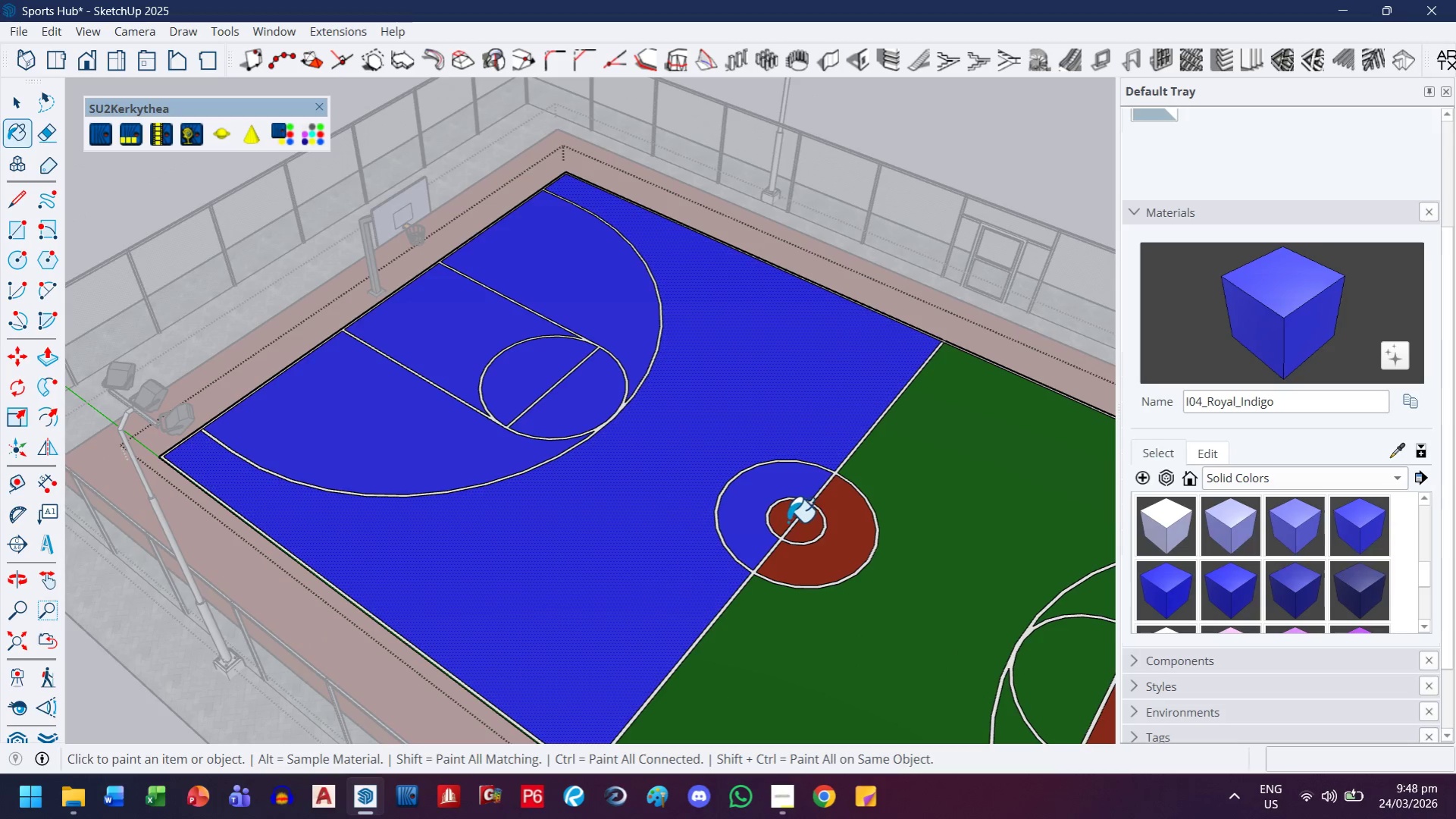 
left_click([788, 519])
 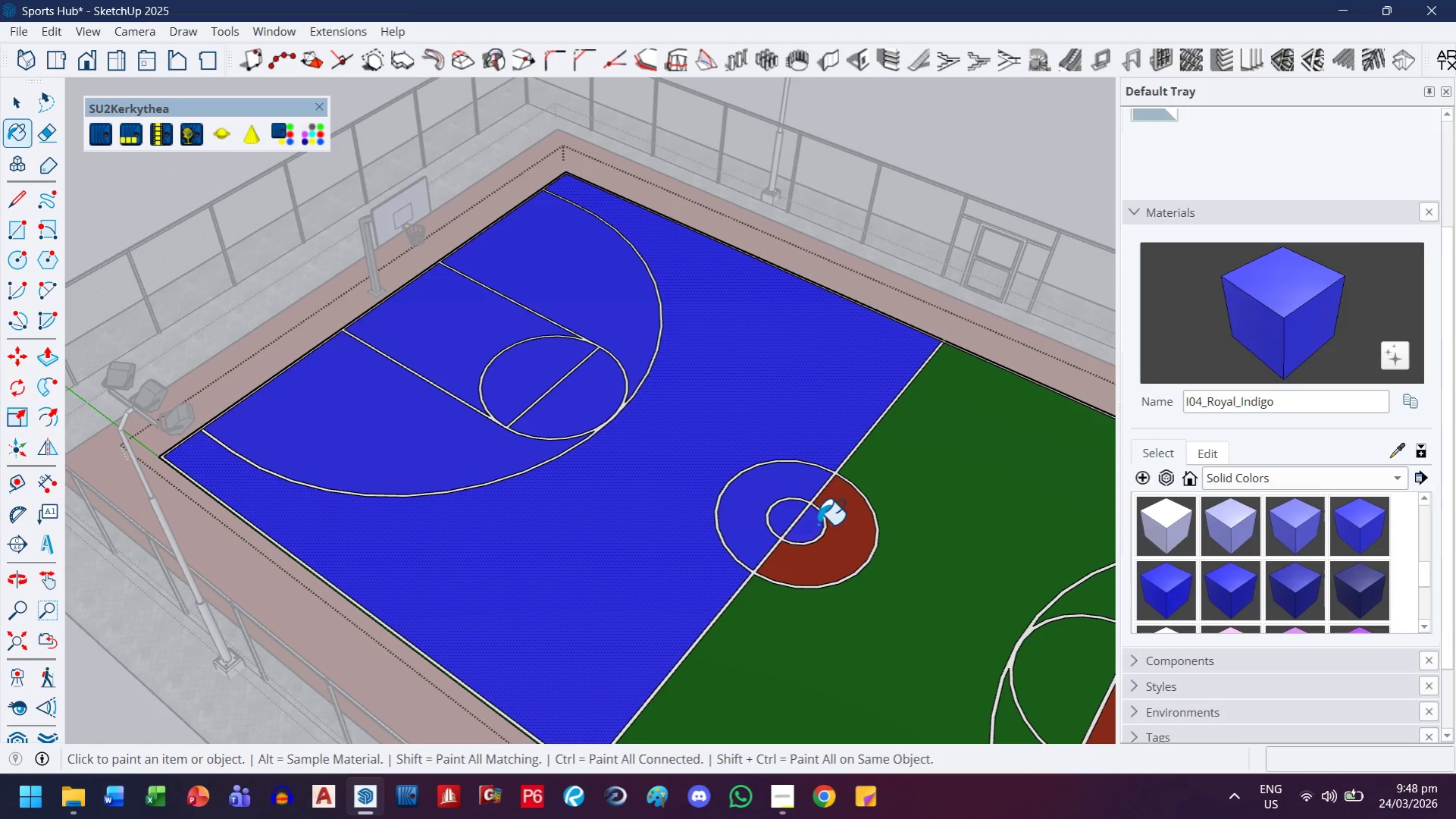 
double_click([834, 526])
 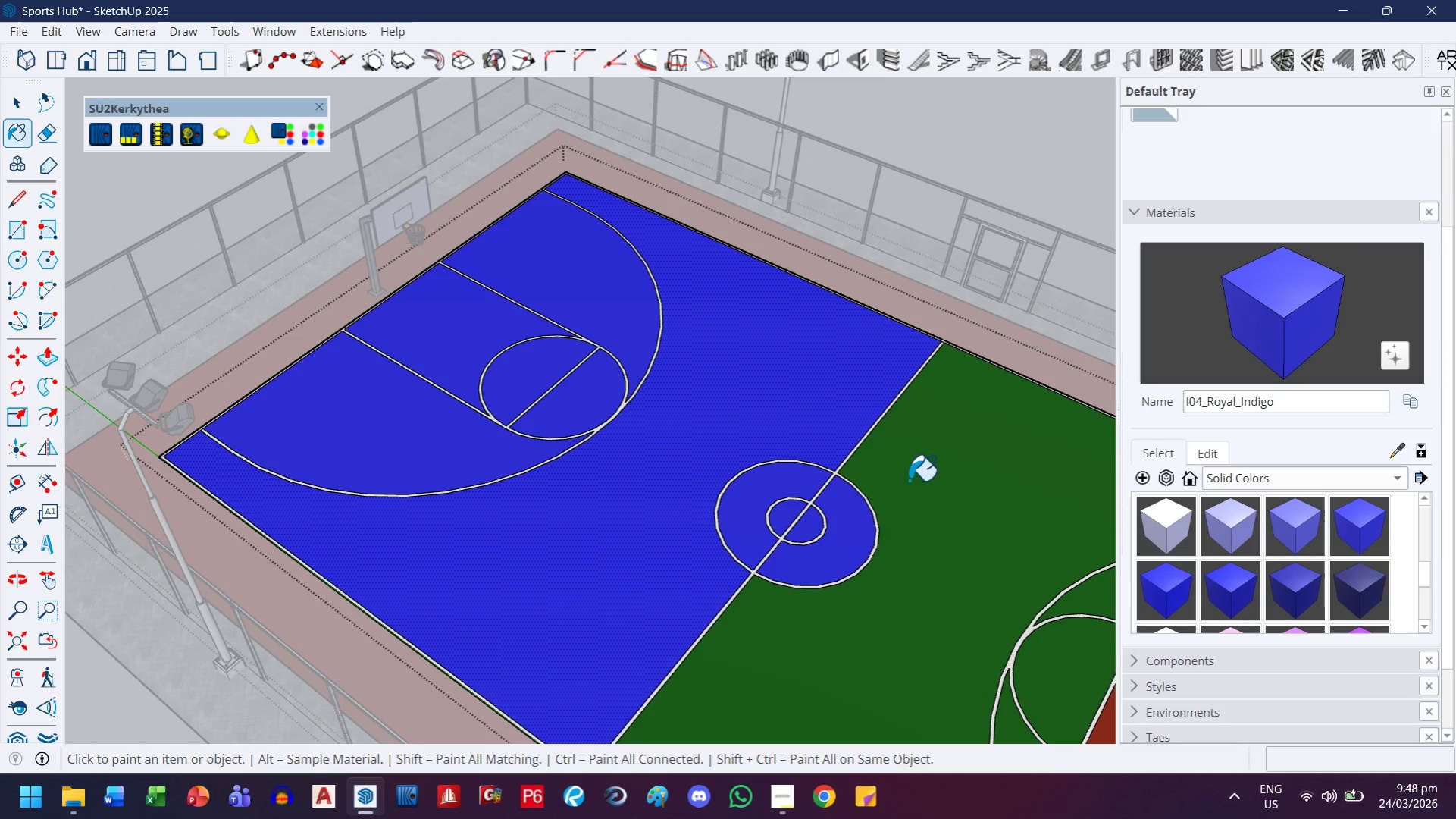 
triple_click([909, 480])
 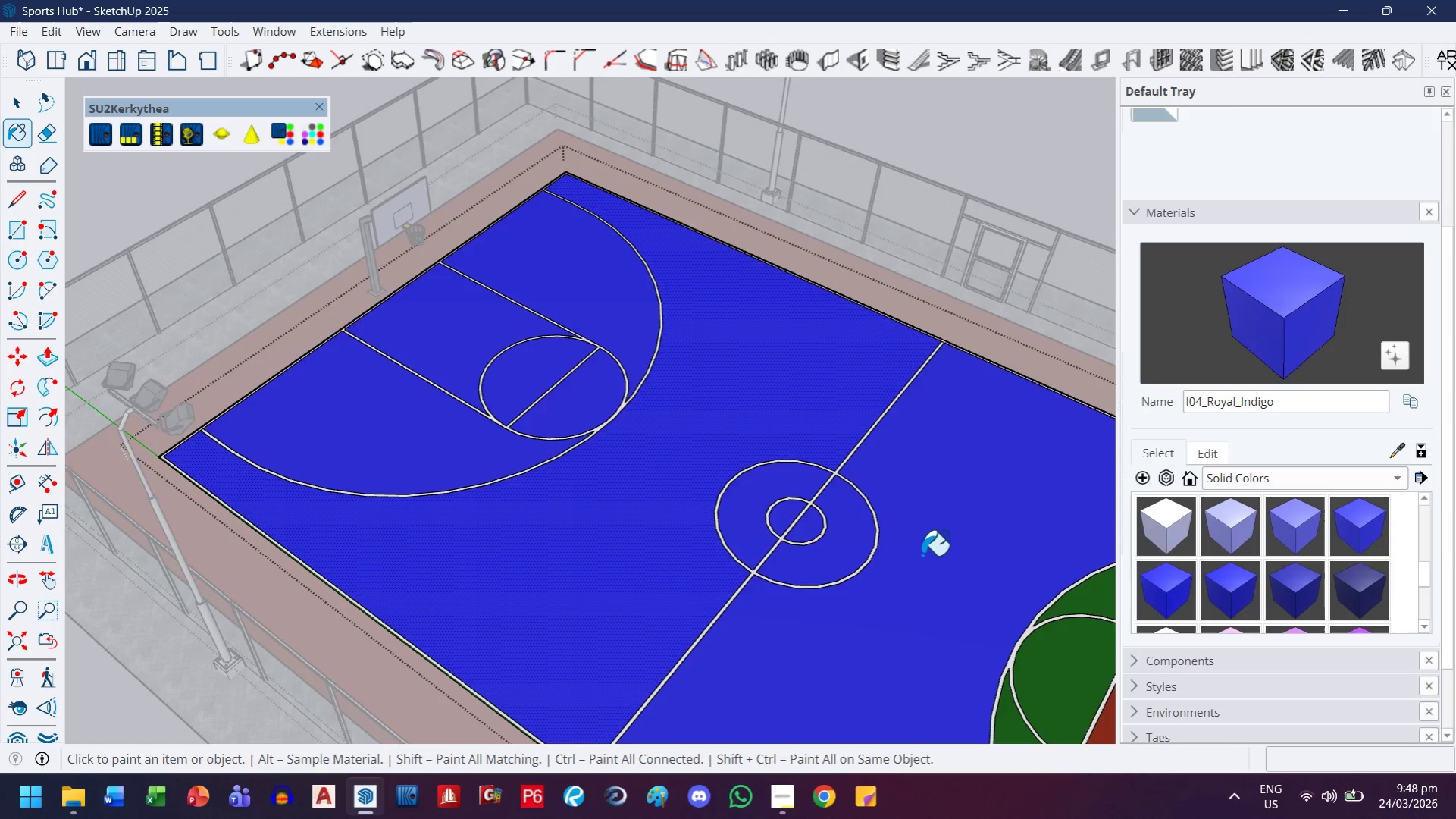 
key(H)
 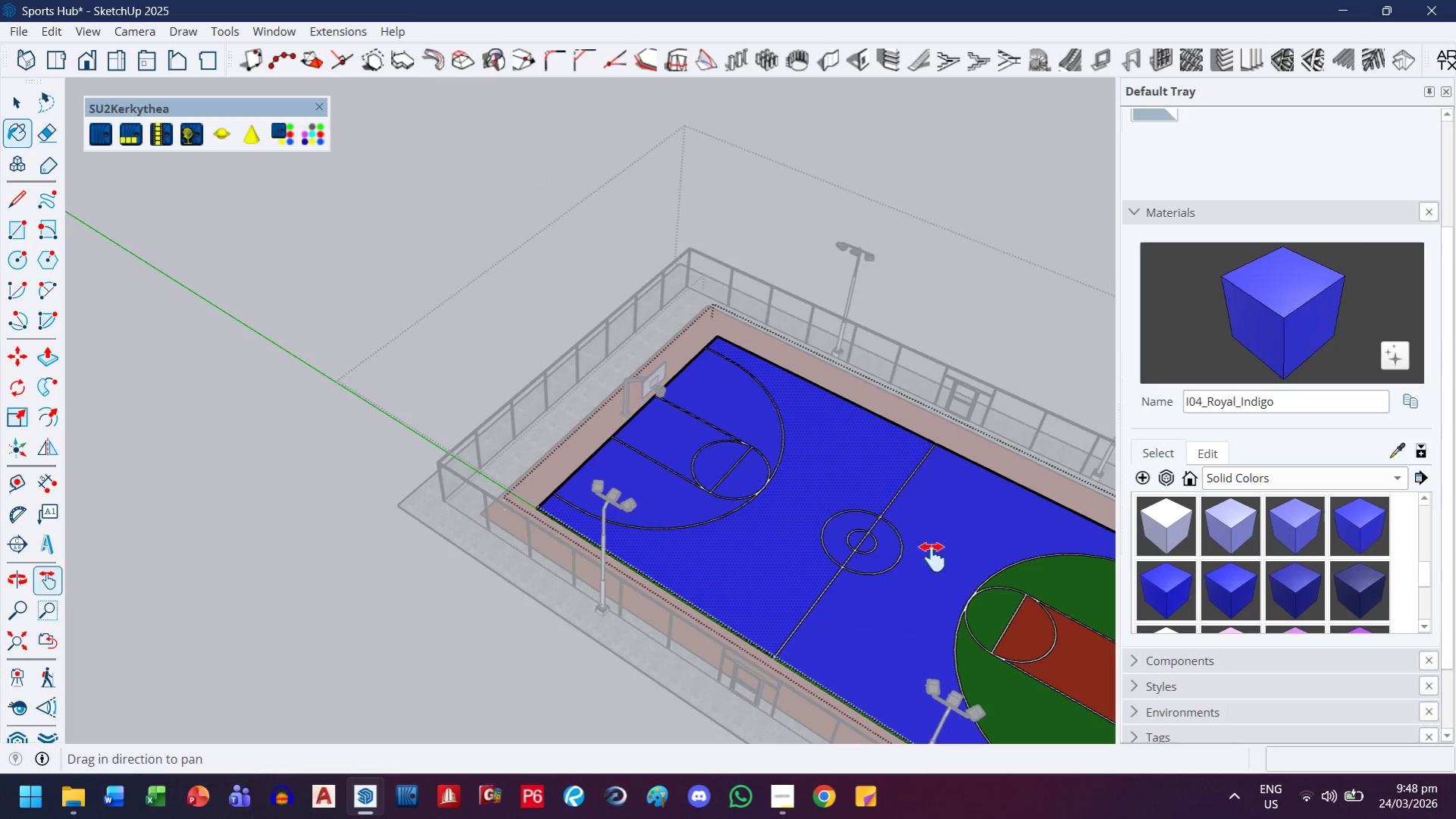 
scroll: coordinate [929, 563], scroll_direction: down, amount: 8.0
 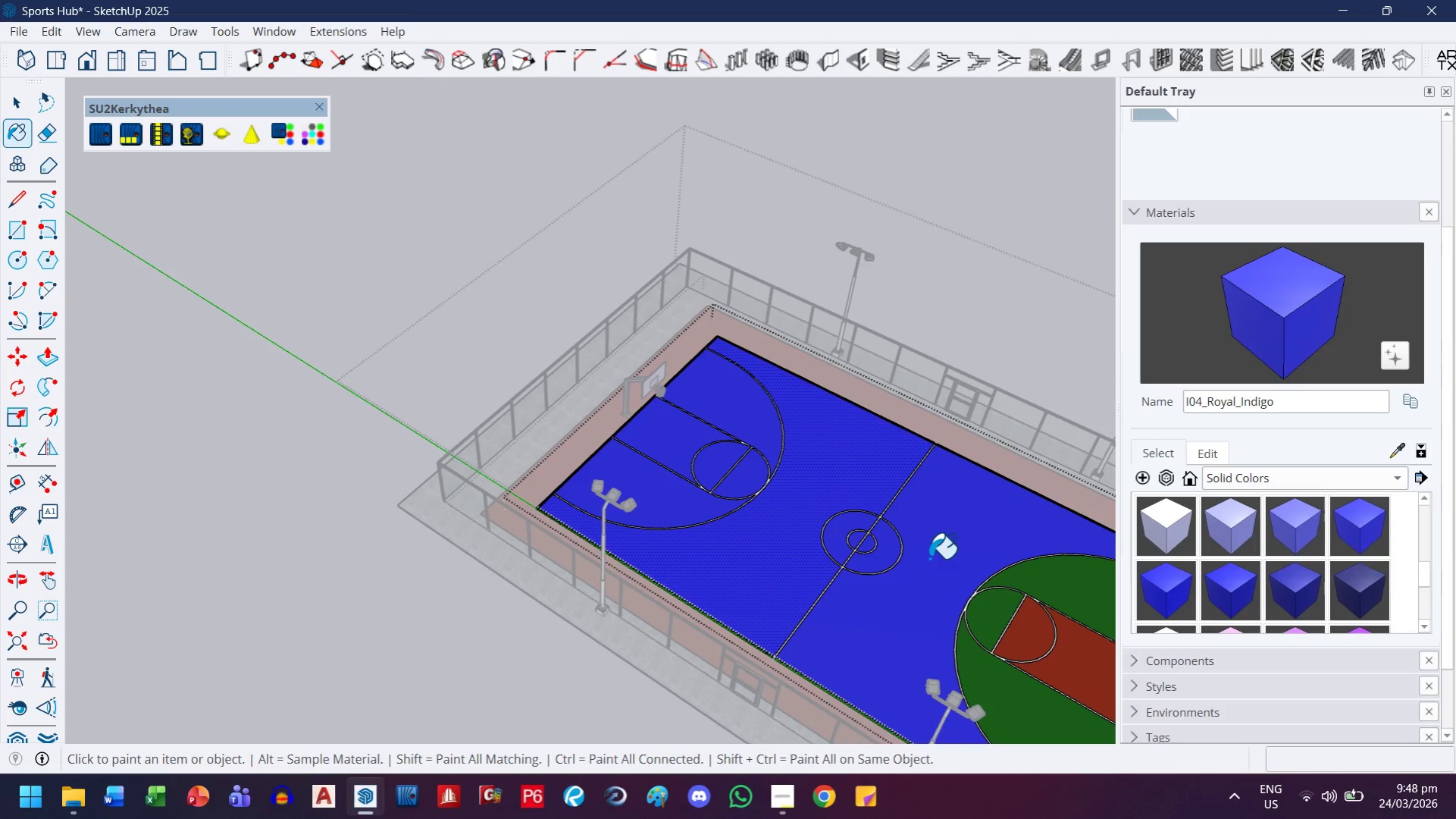 
left_click_drag(start_coordinate=[930, 555], to_coordinate=[601, 485])
 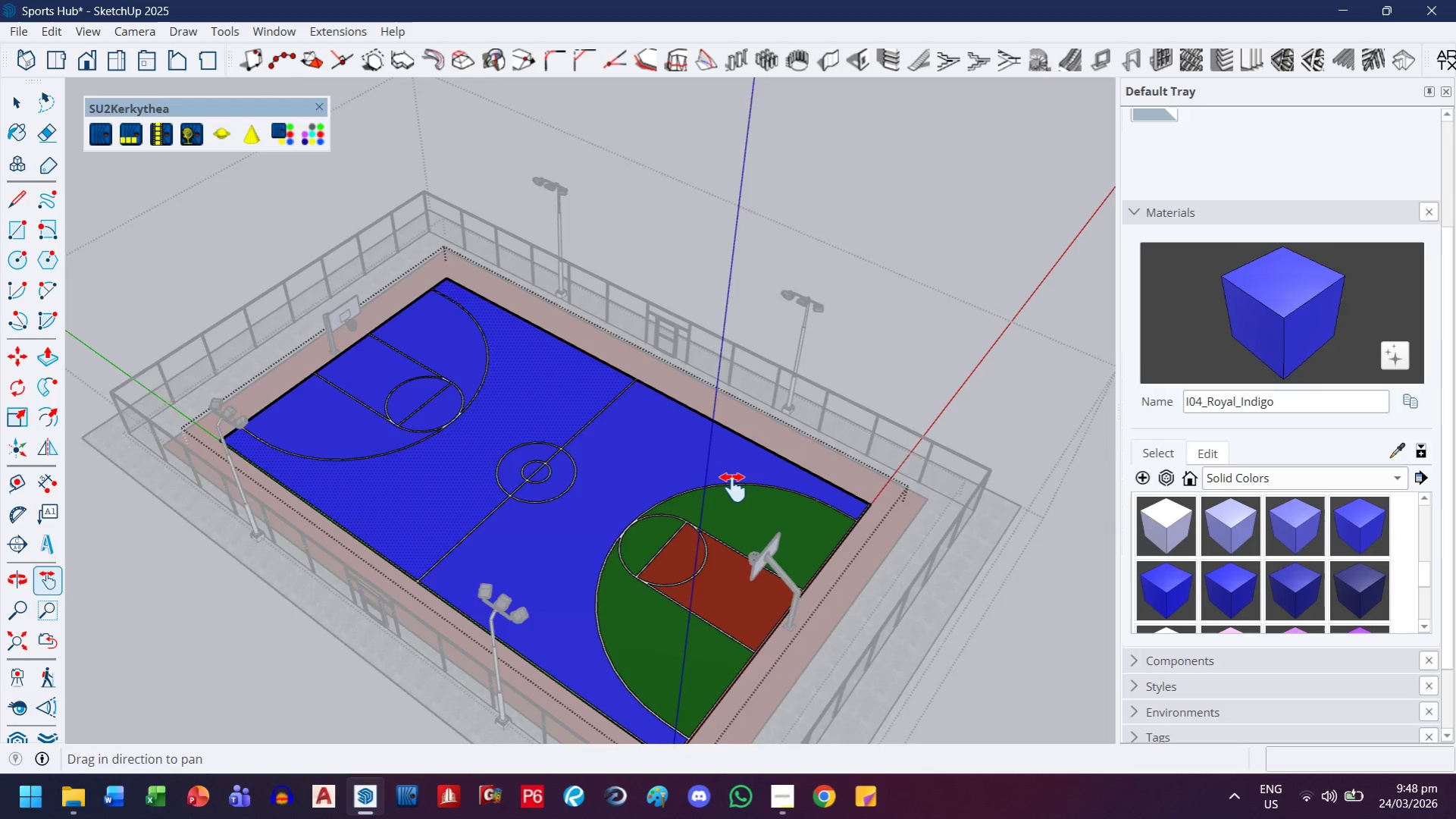 
key(Escape)
 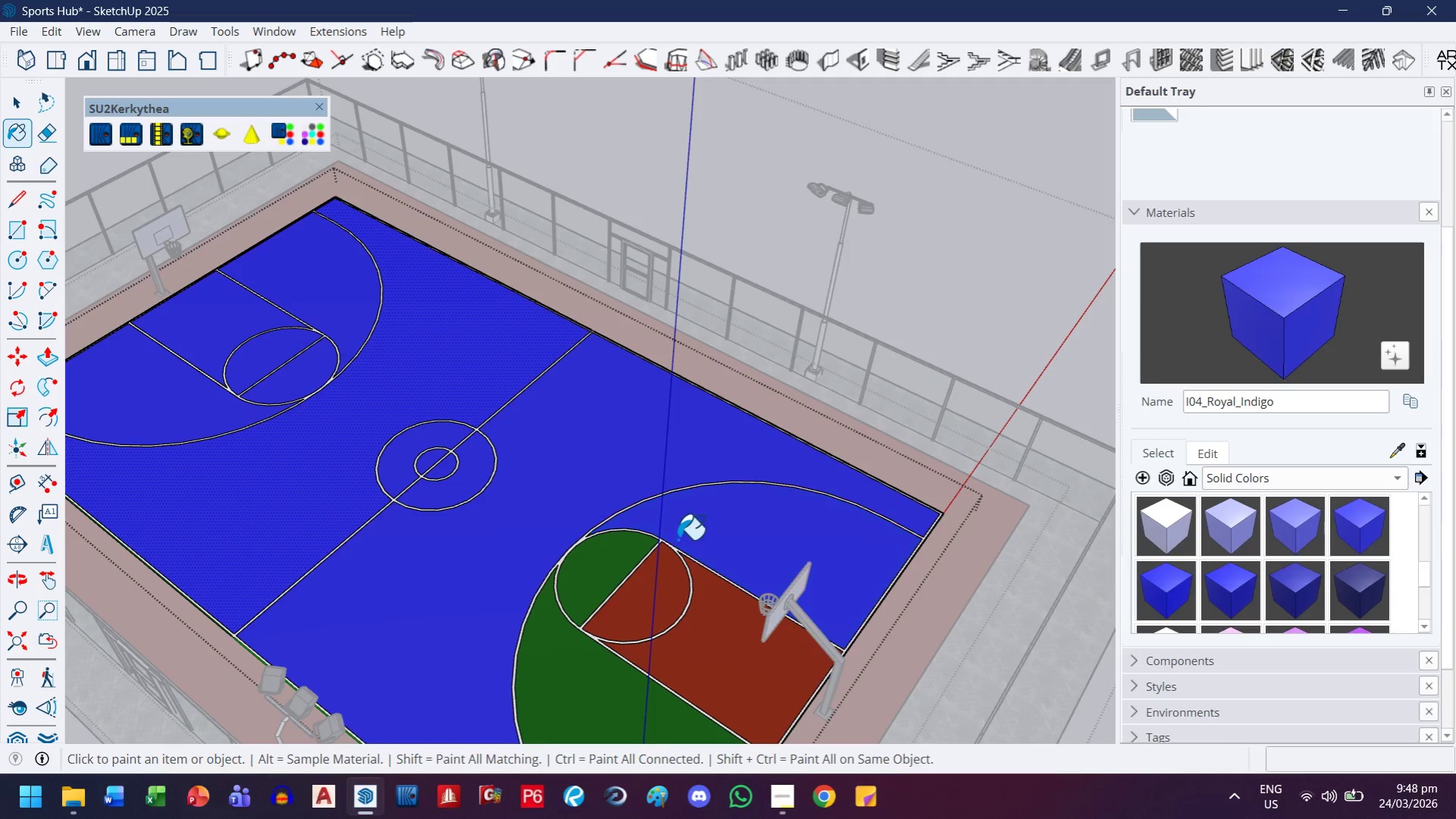 
scroll: coordinate [733, 488], scroll_direction: up, amount: 4.0
 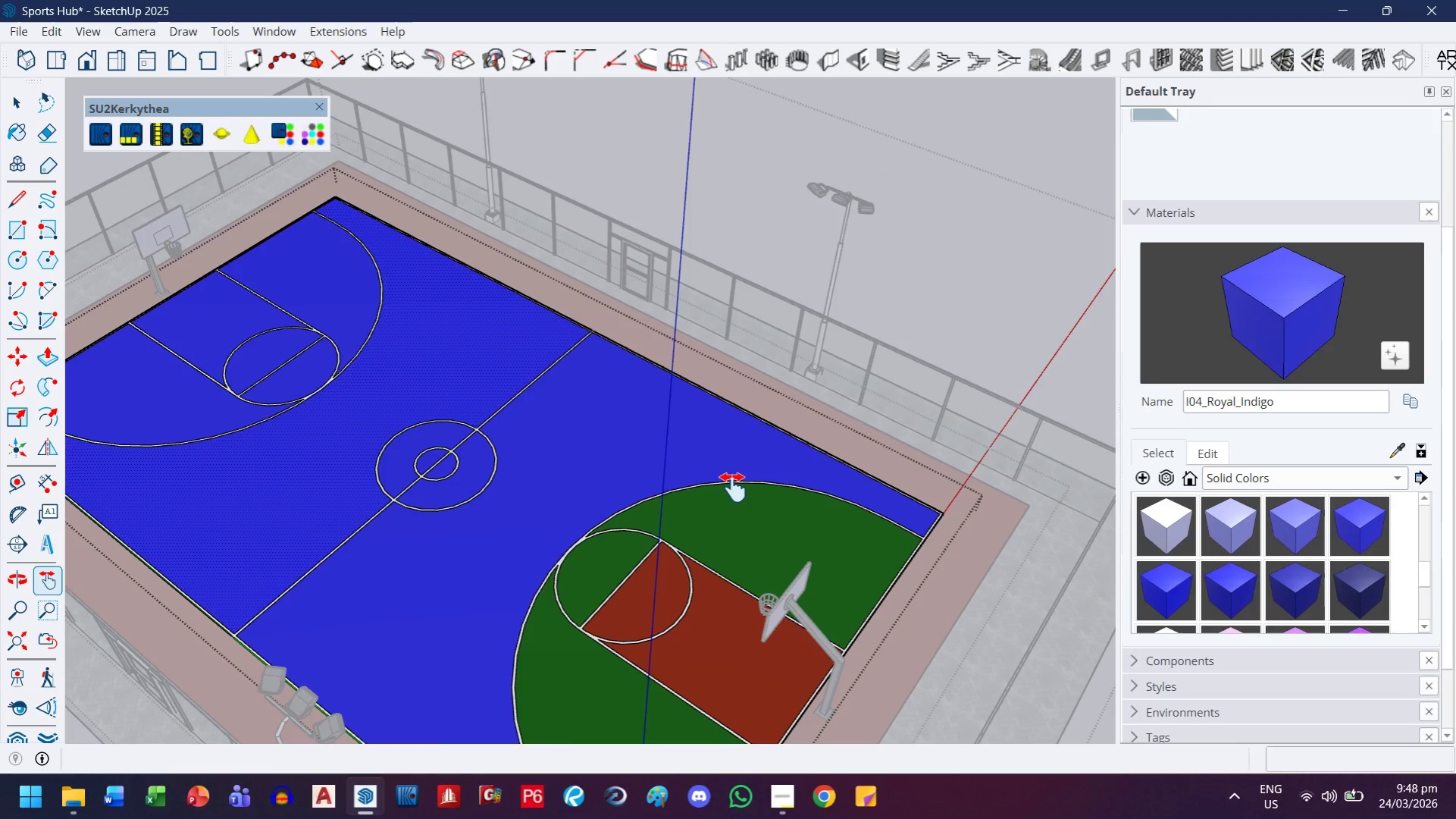 
left_click([585, 576])
 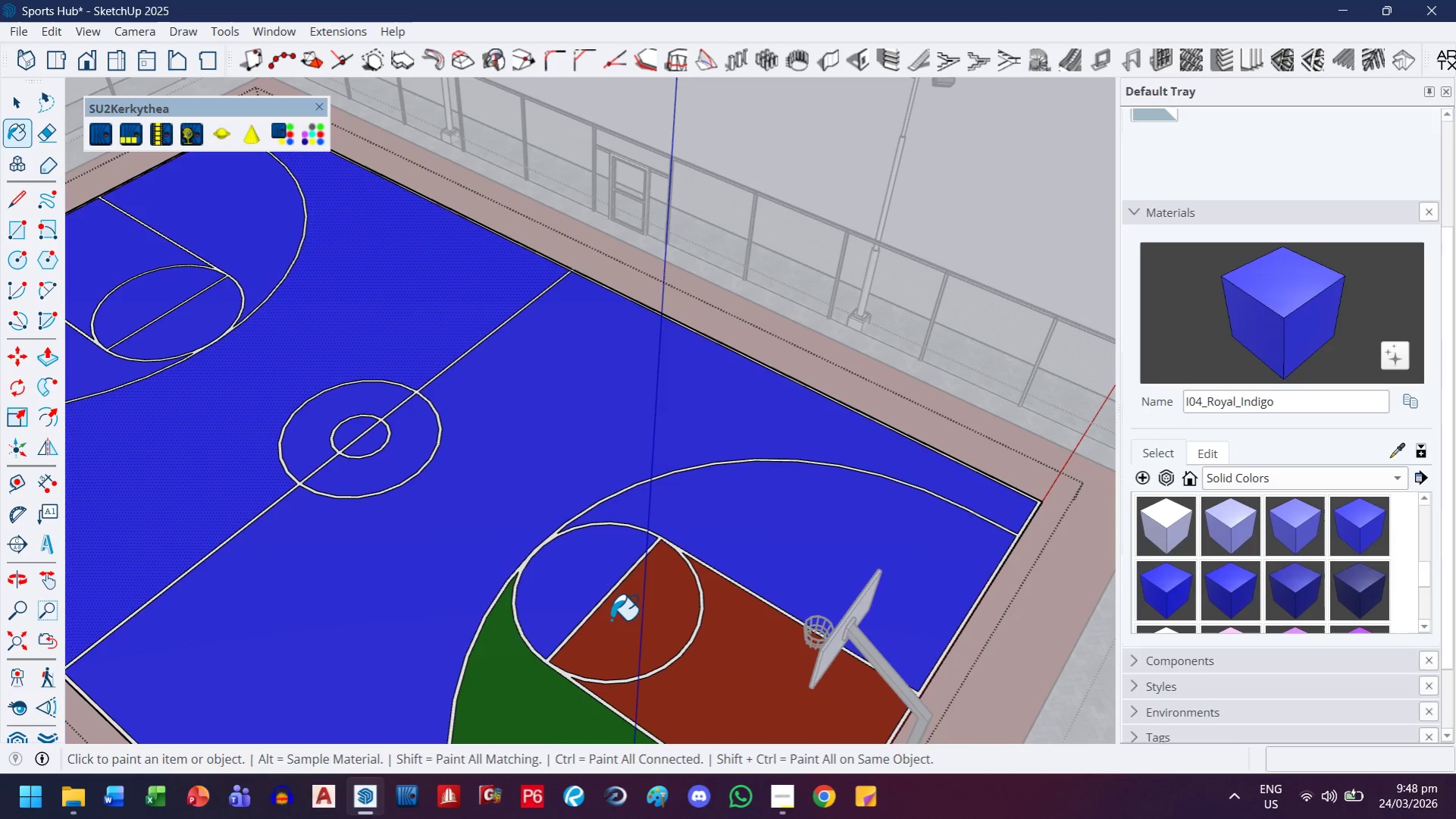 
scroll: coordinate [663, 548], scroll_direction: up, amount: 3.0
 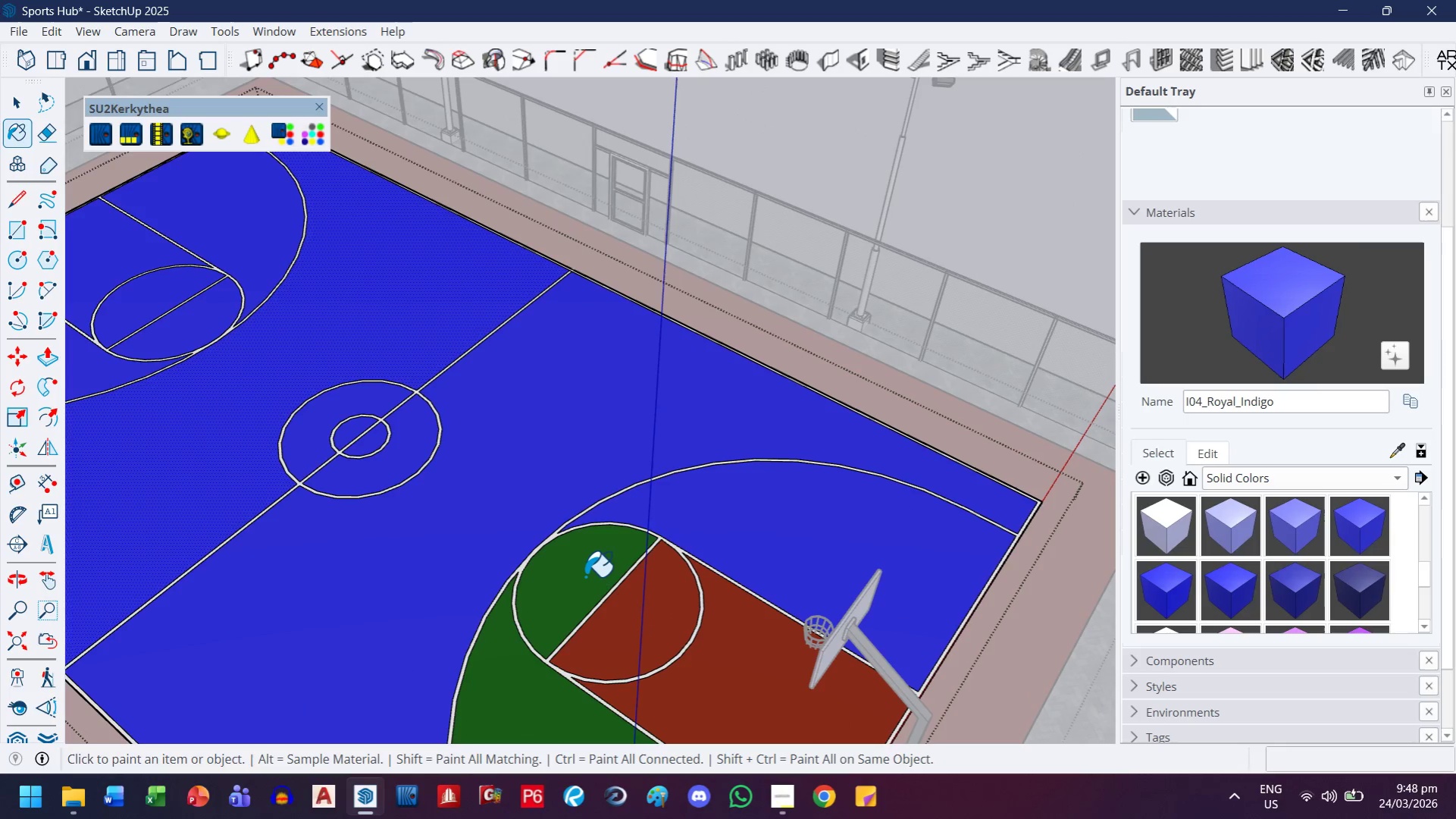 
double_click([611, 626])
 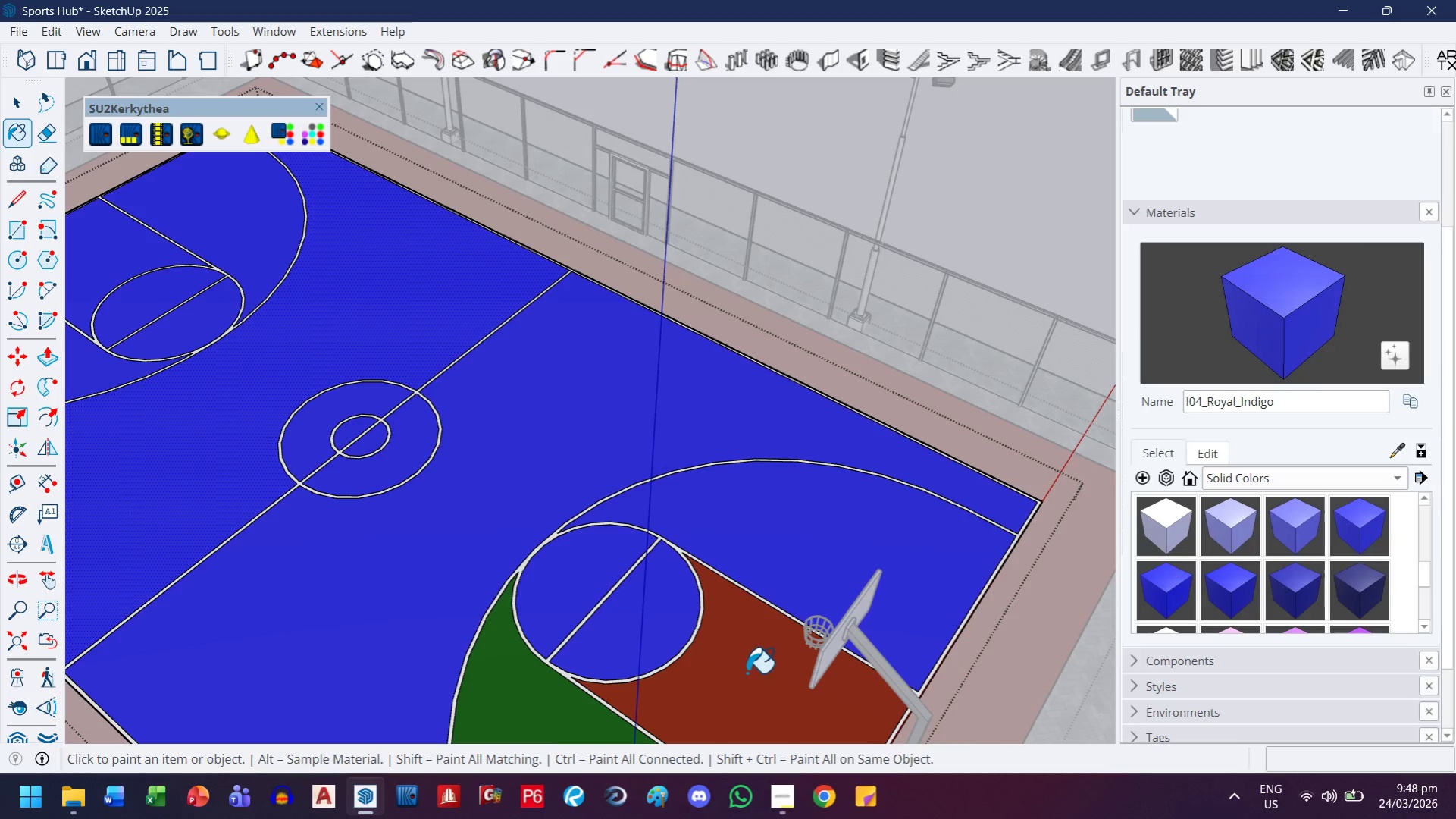 
triple_click([754, 676])
 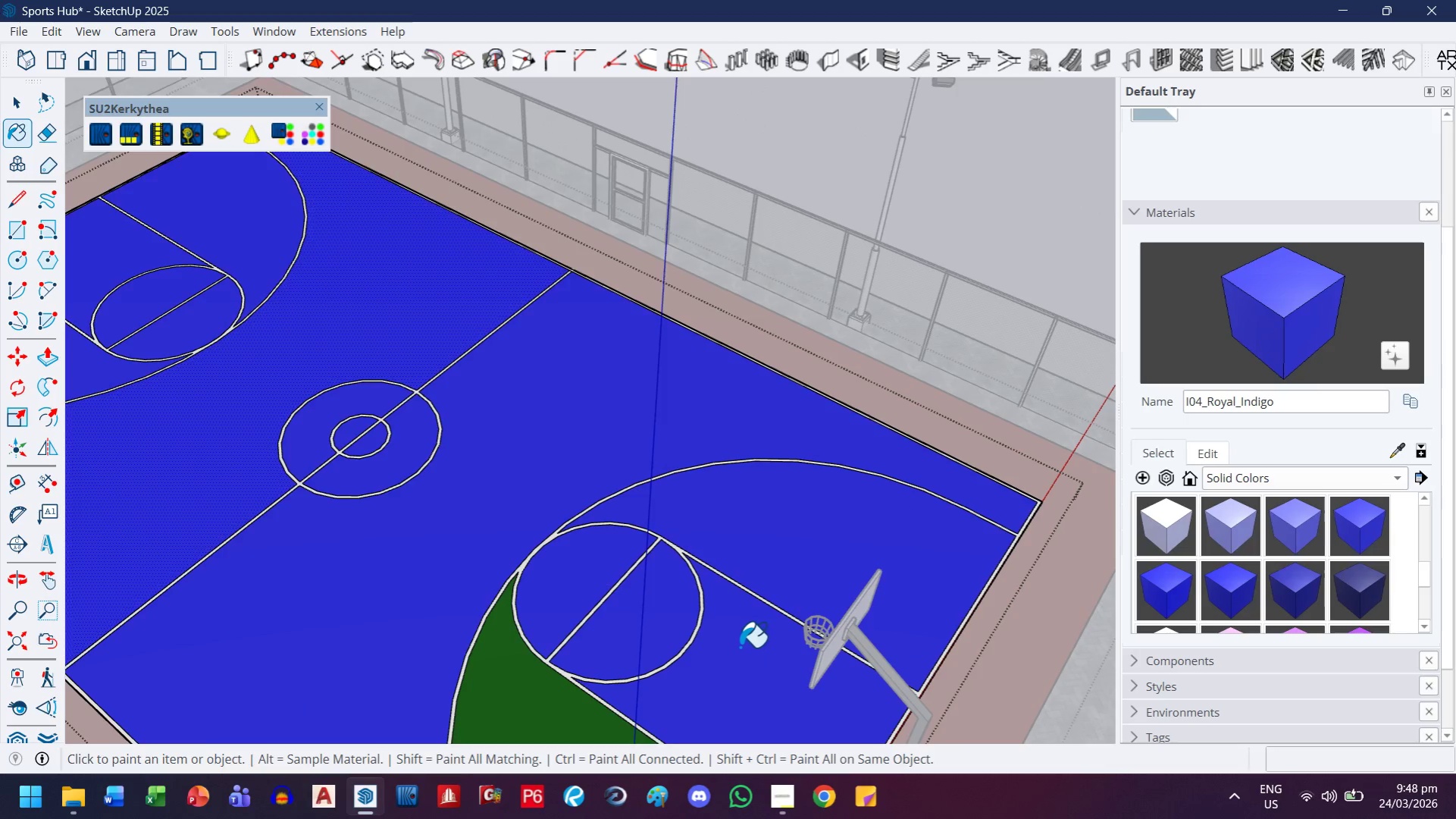 
key(H)
 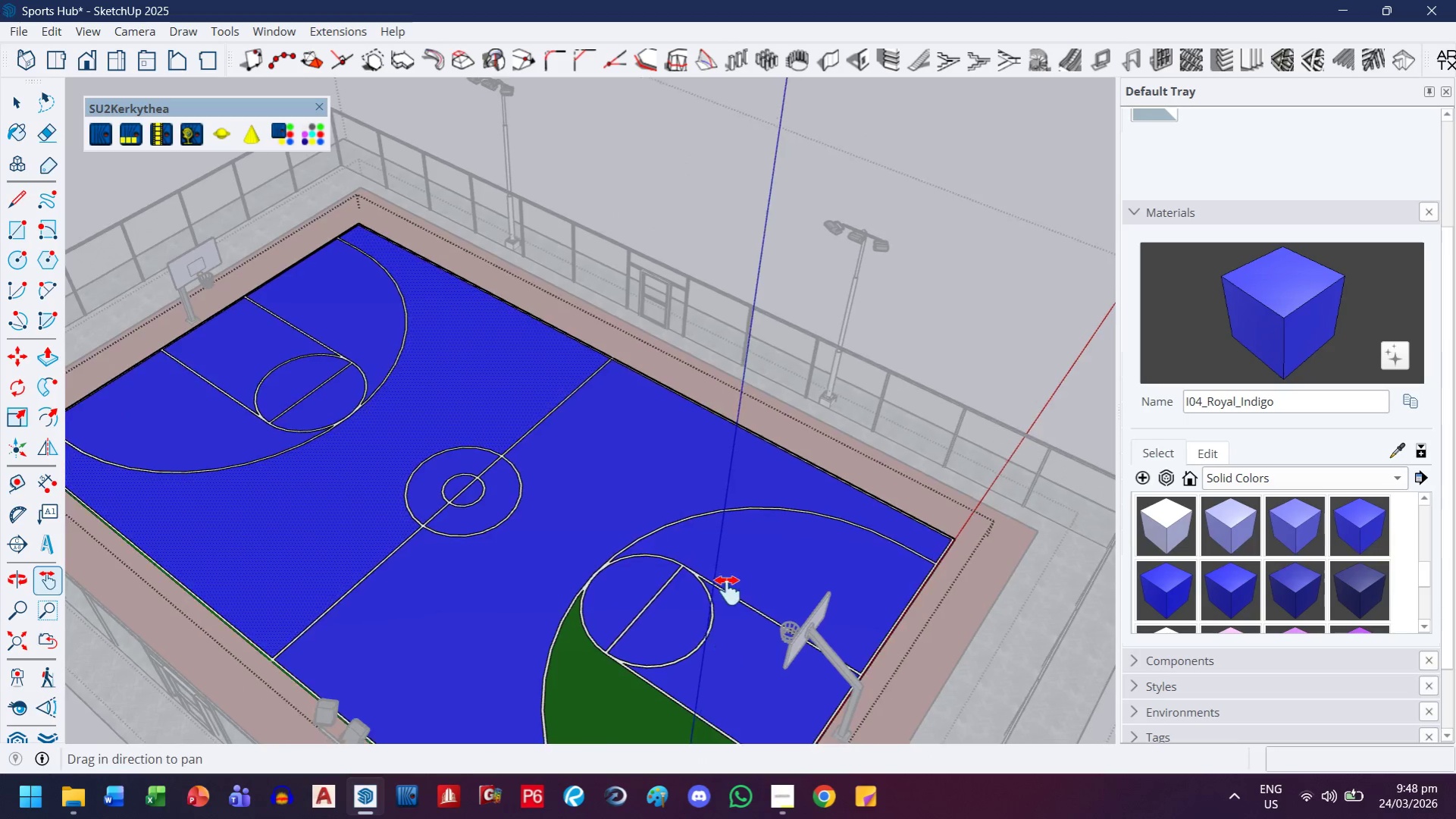 
left_click_drag(start_coordinate=[722, 662], to_coordinate=[740, 476])
 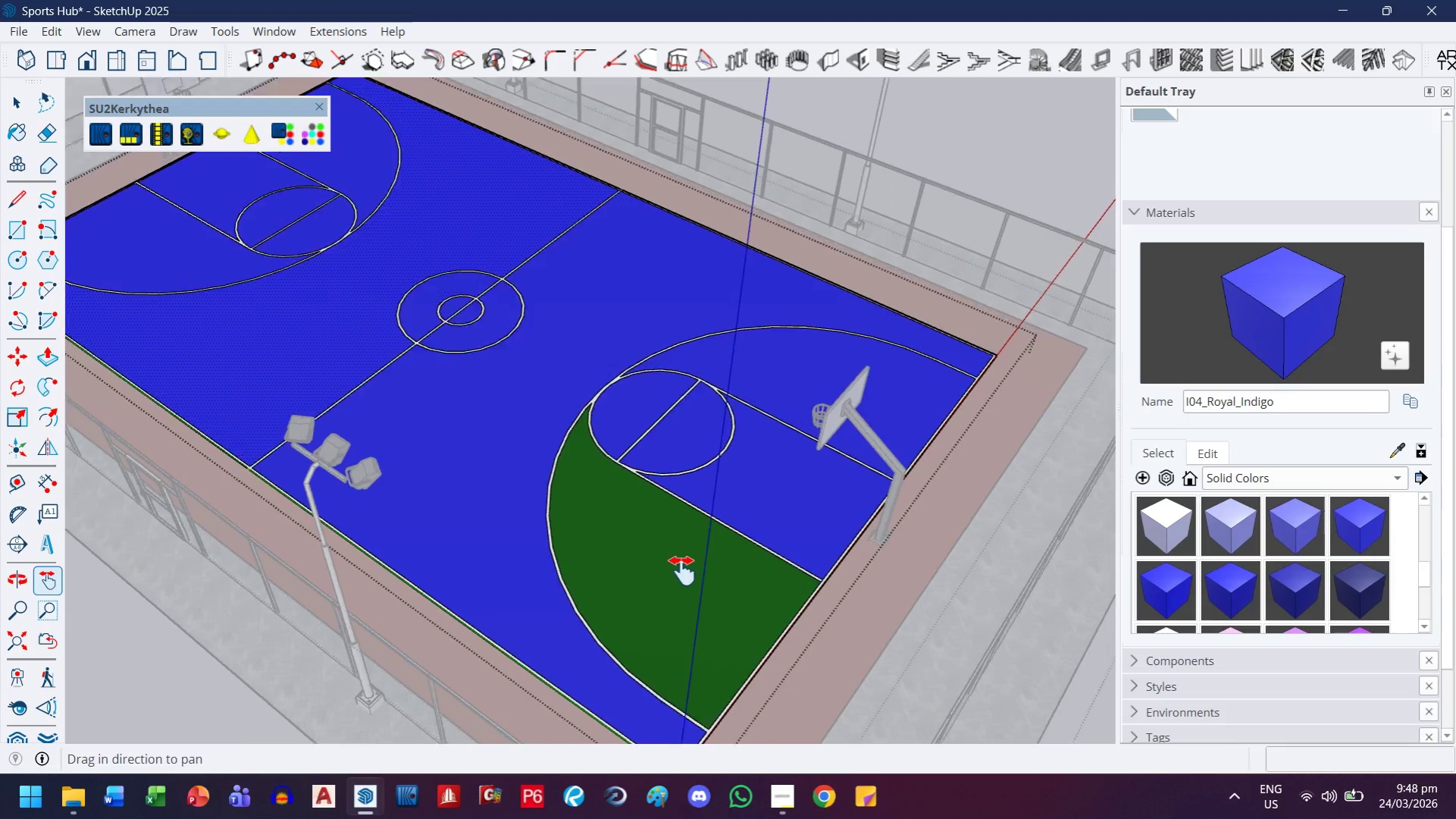 
scroll: coordinate [734, 641], scroll_direction: down, amount: 4.0
 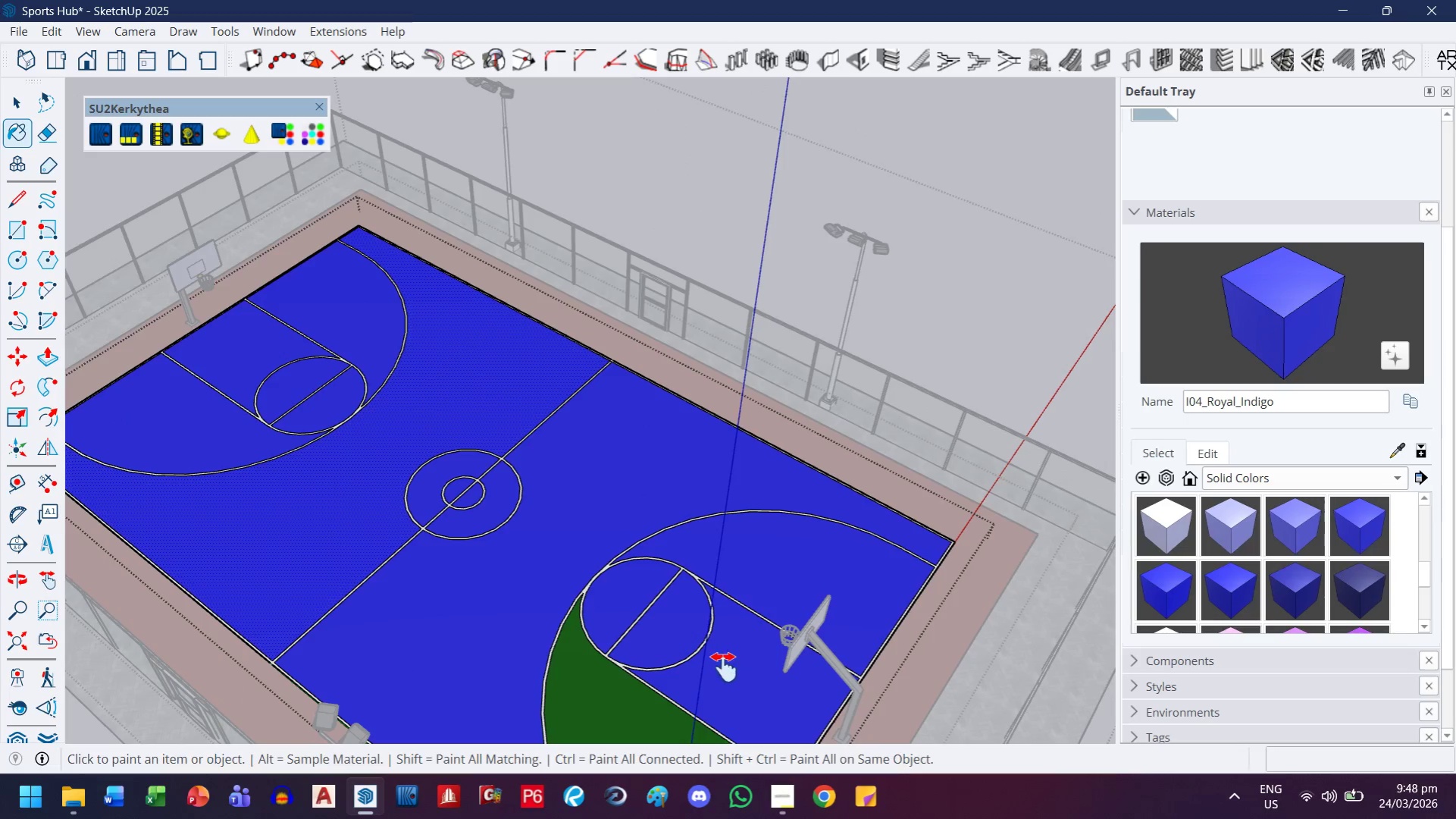 
key(Escape)
 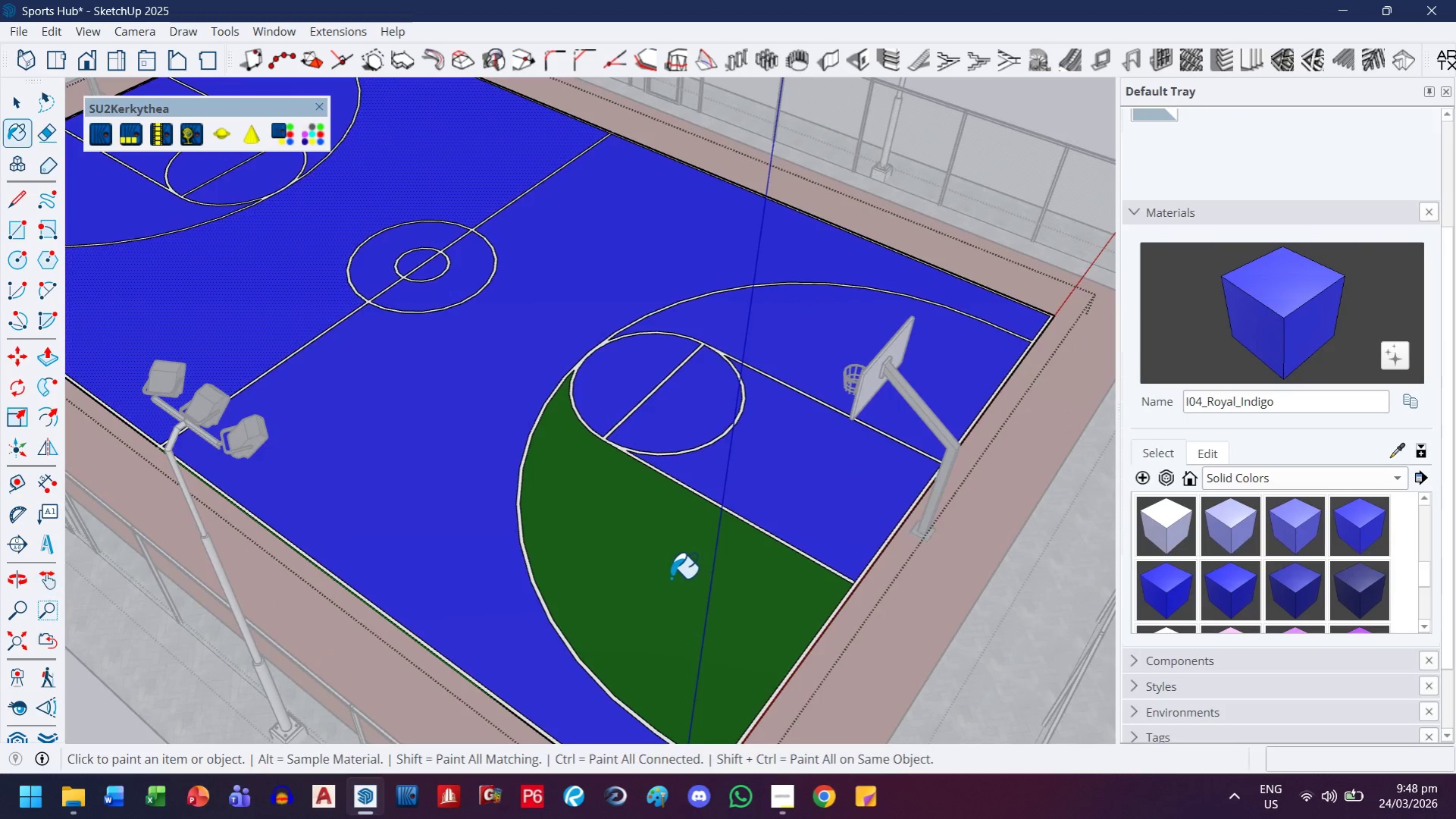 
left_click([671, 578])
 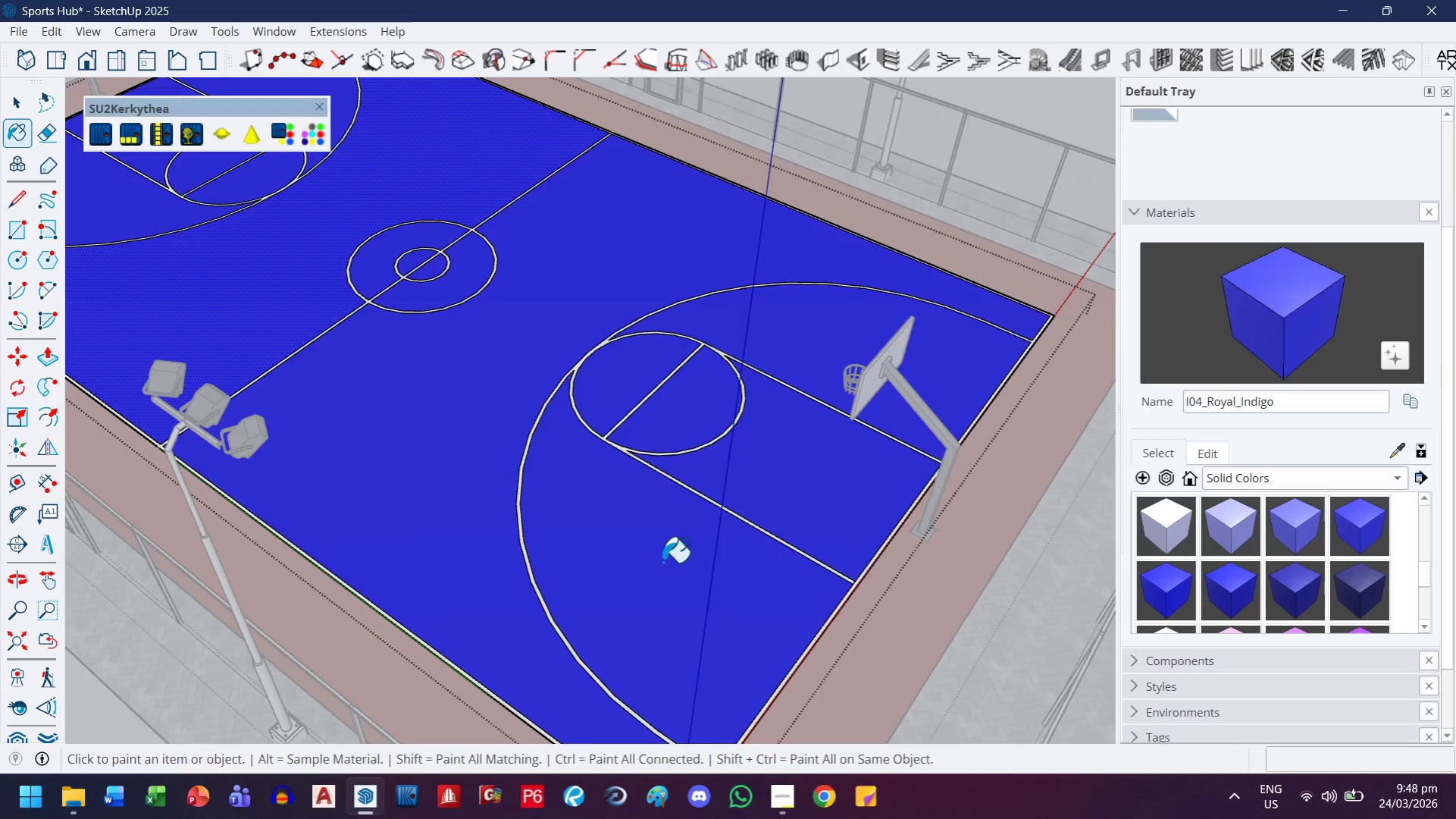 
scroll: coordinate [682, 575], scroll_direction: up, amount: 3.0
 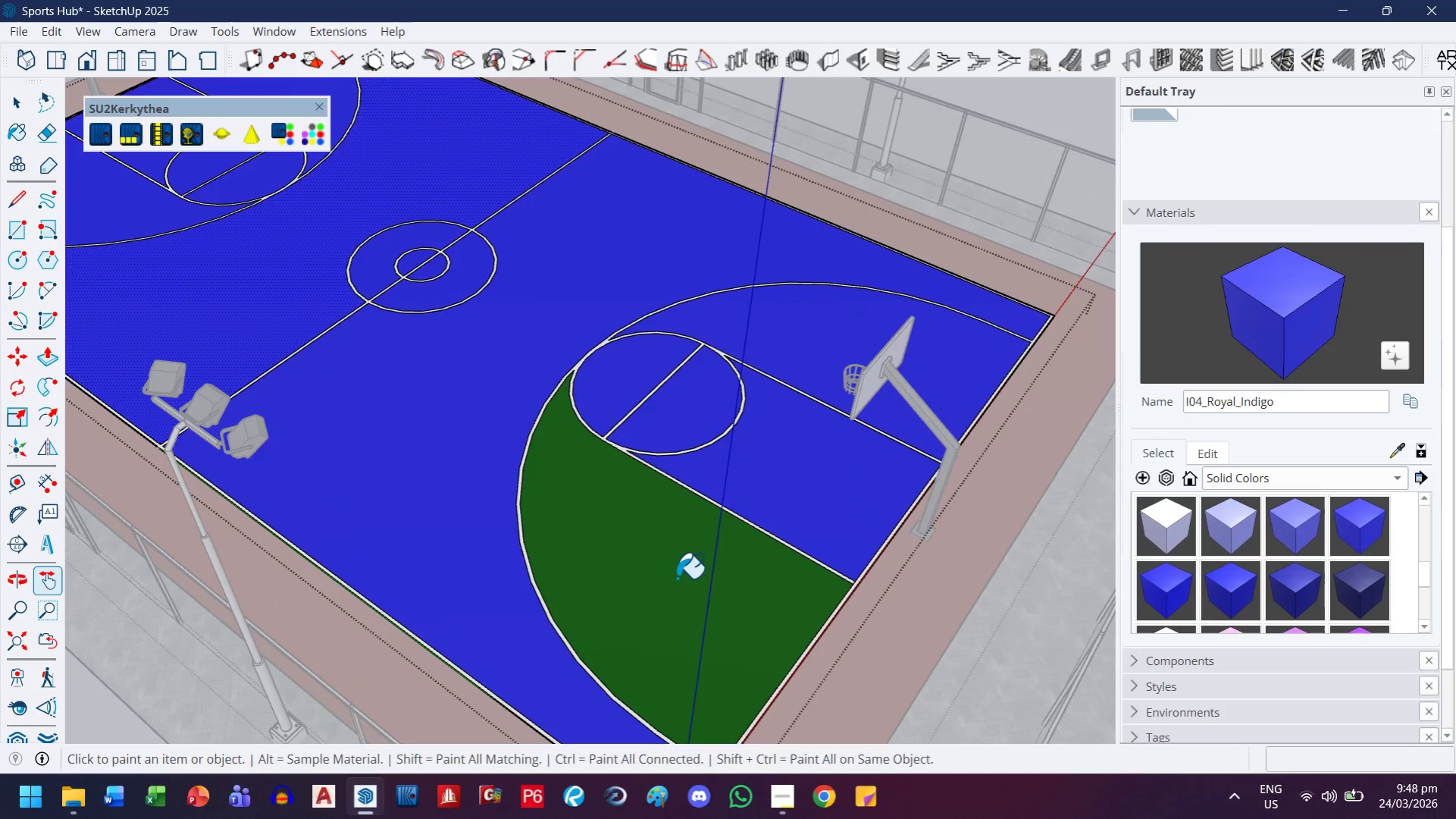 
scroll: coordinate [653, 544], scroll_direction: down, amount: 4.0
 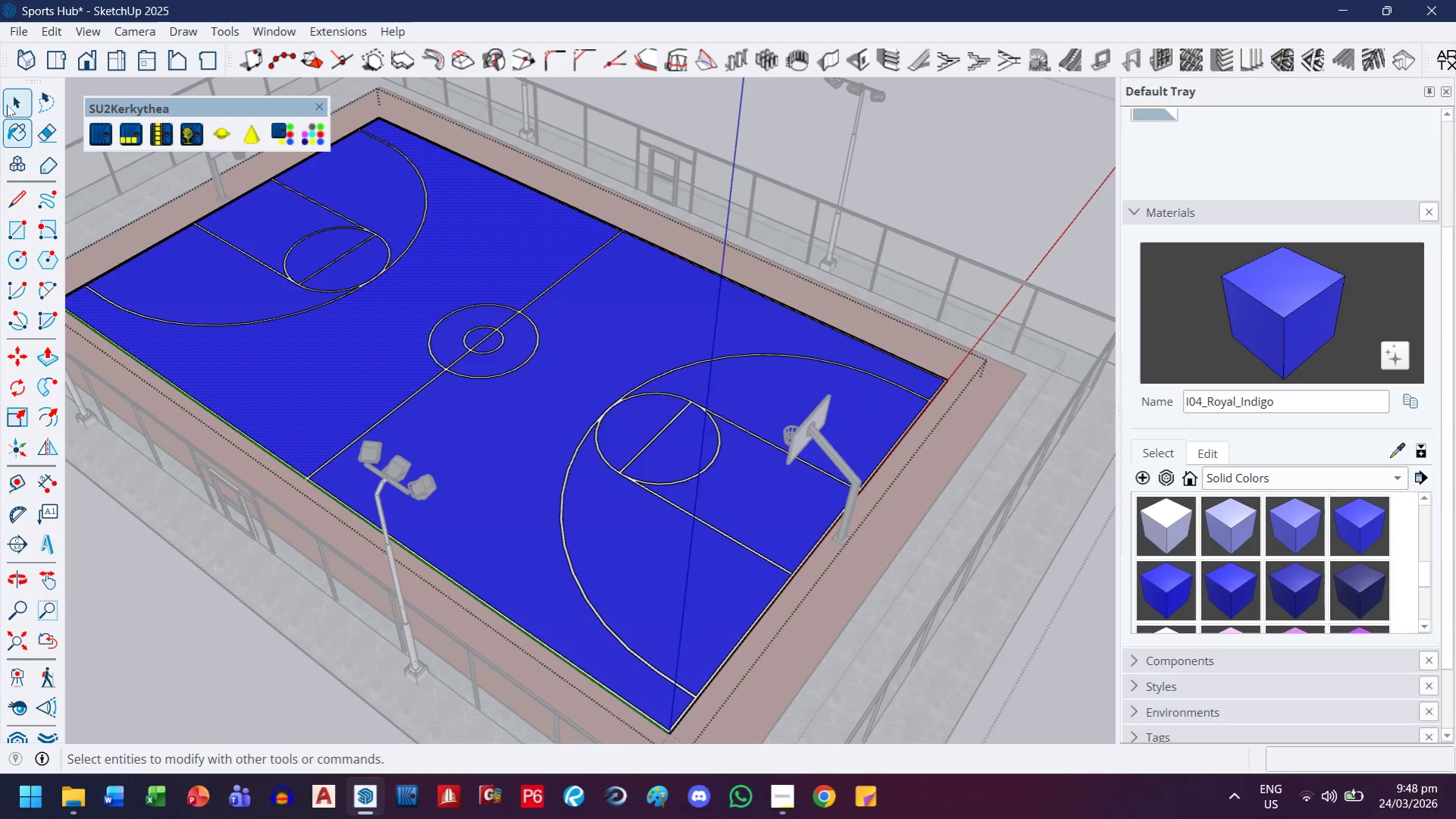 
key(Escape)
 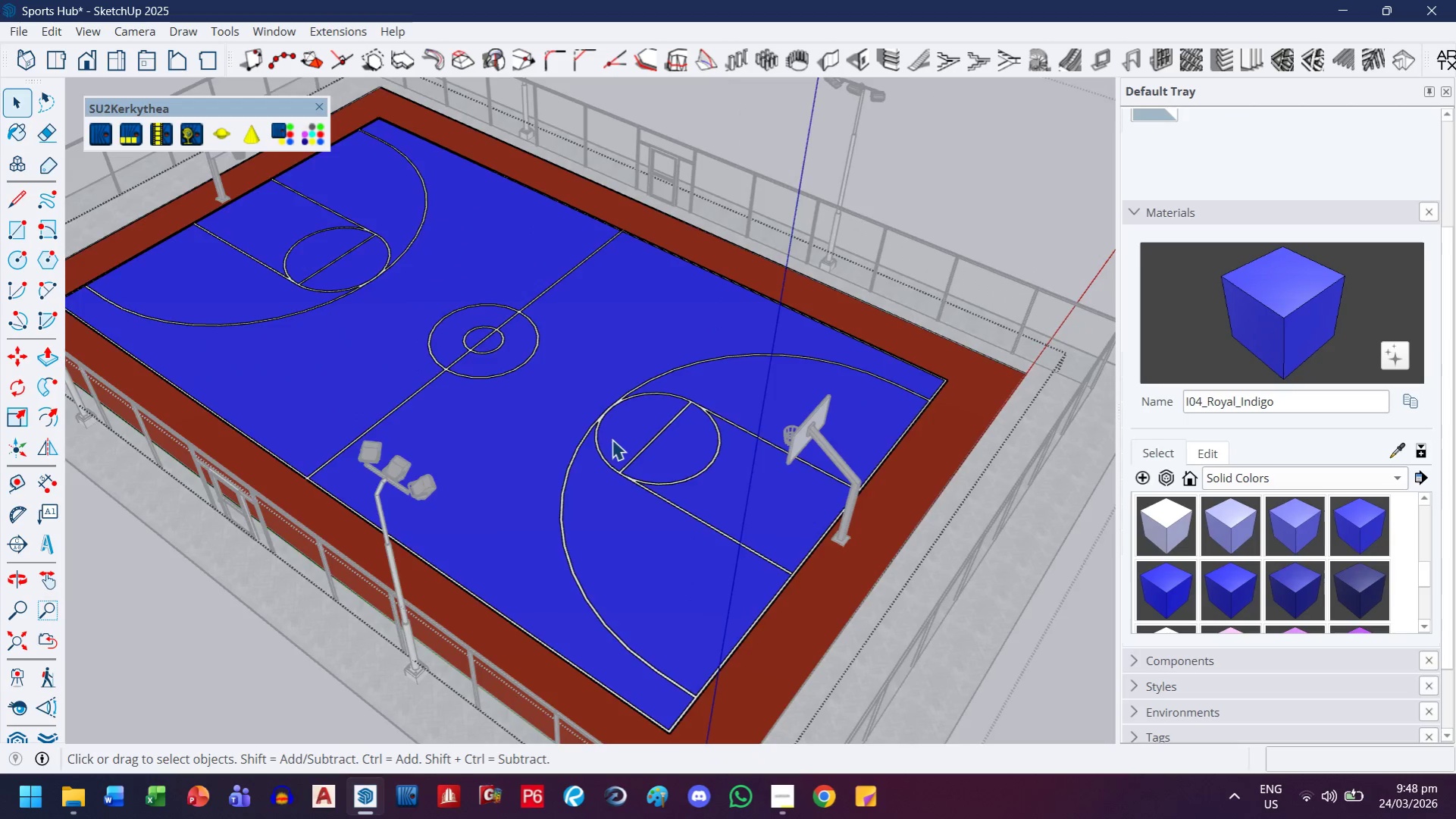 
key(Escape)
 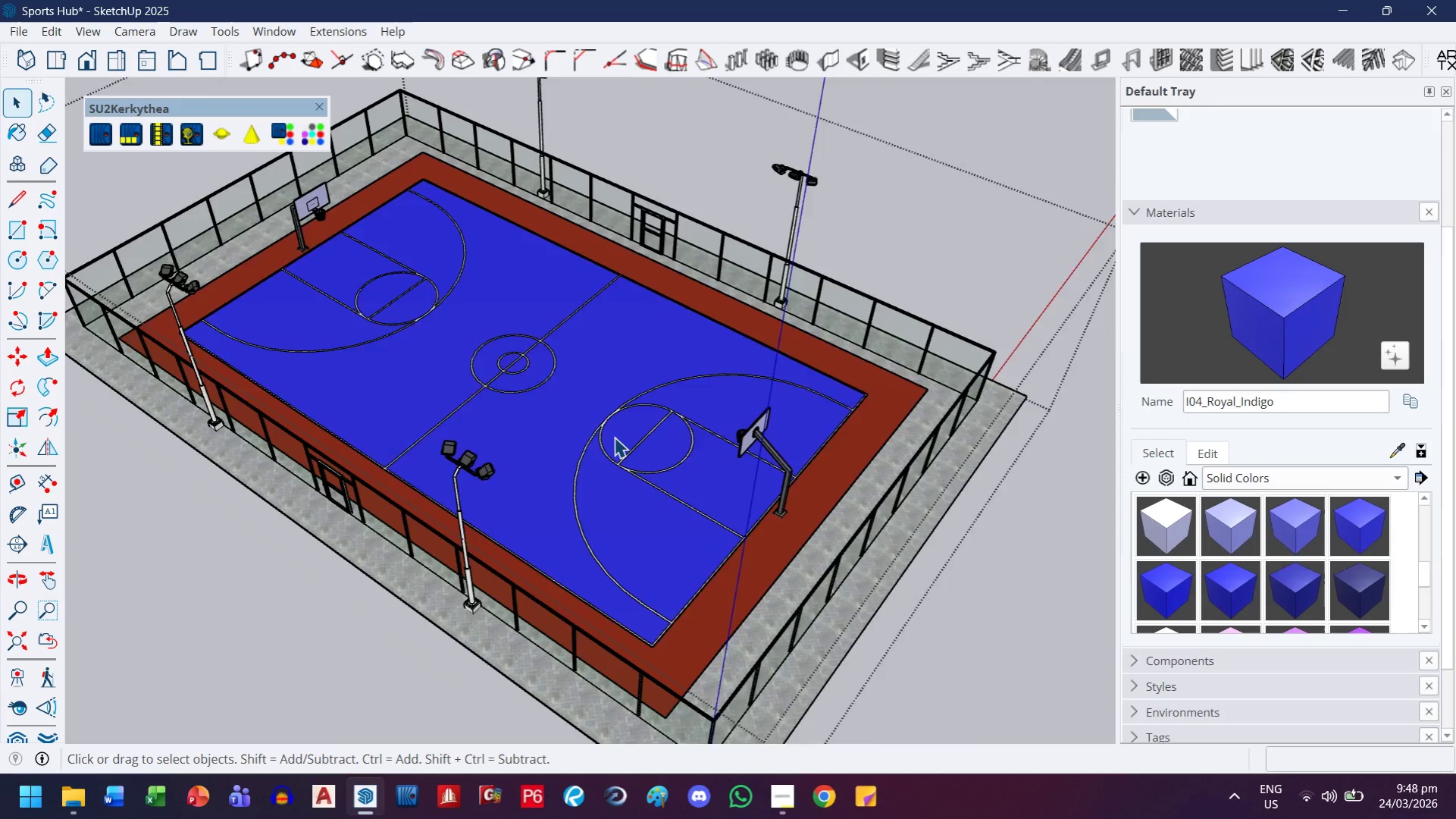 
scroll: coordinate [660, 529], scroll_direction: down, amount: 8.0
 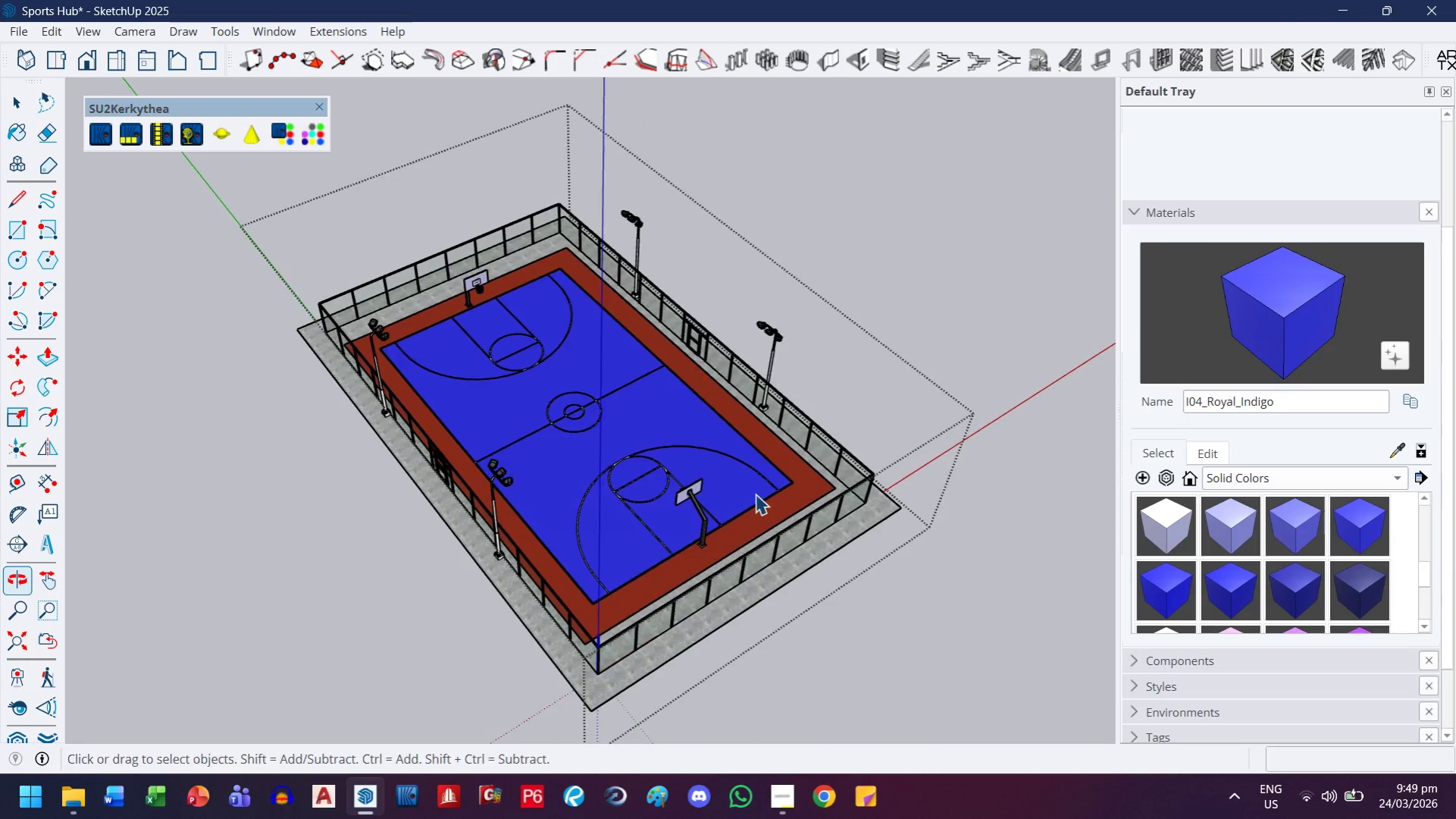 
scroll: coordinate [800, 441], scroll_direction: up, amount: 12.0
 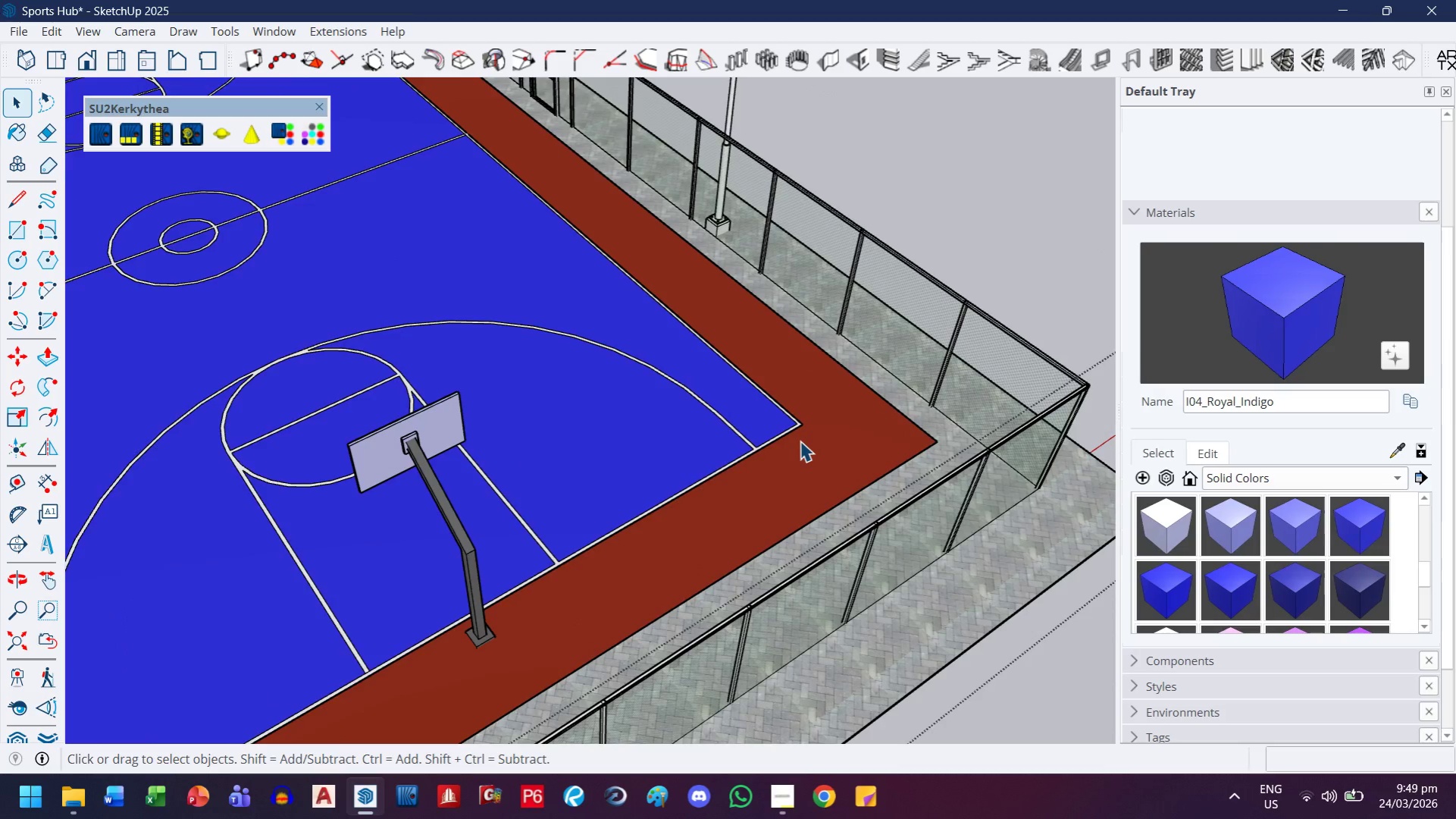 
scroll: coordinate [800, 443], scroll_direction: down, amount: 8.0
 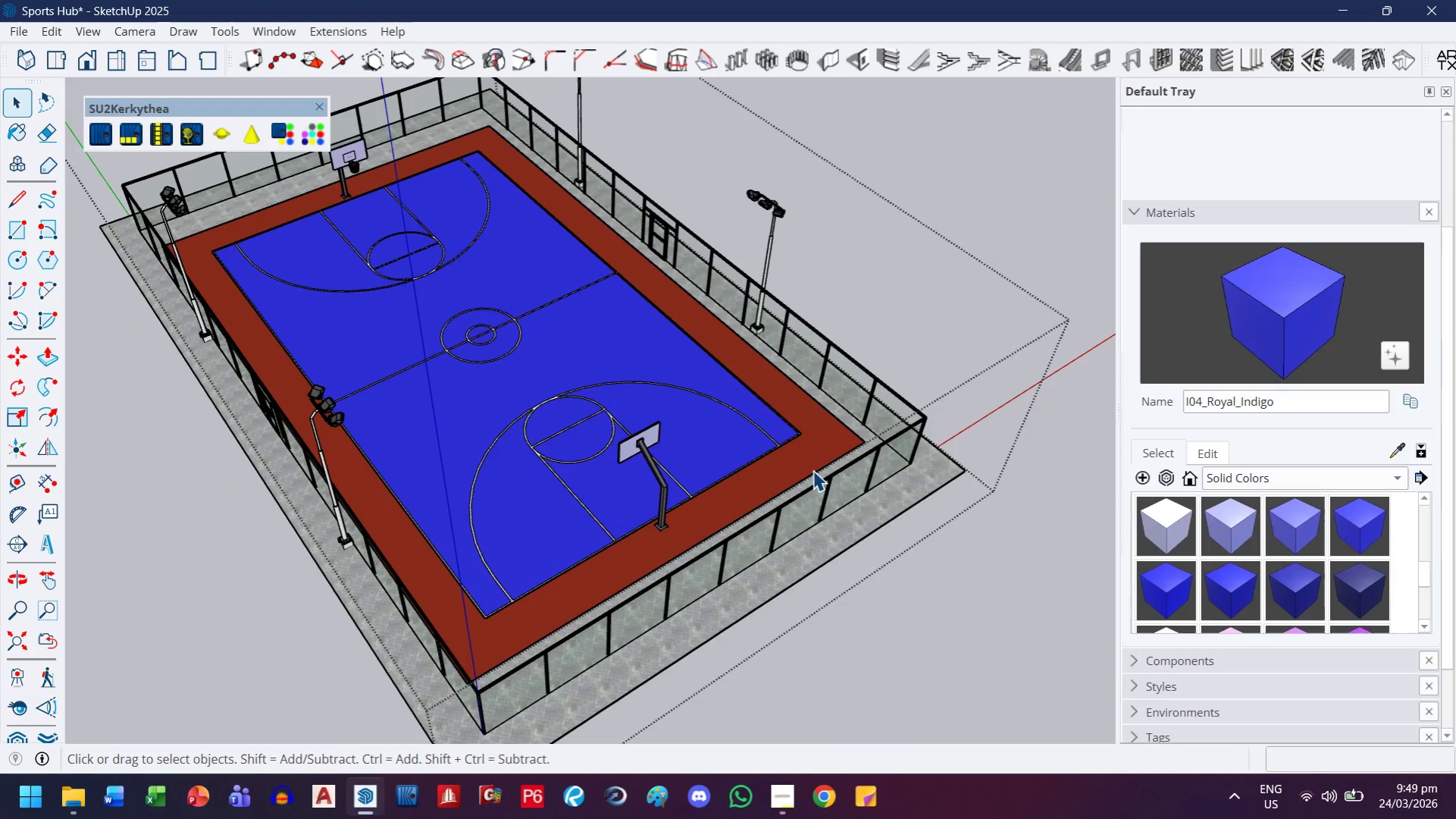 
left_click([813, 471])
 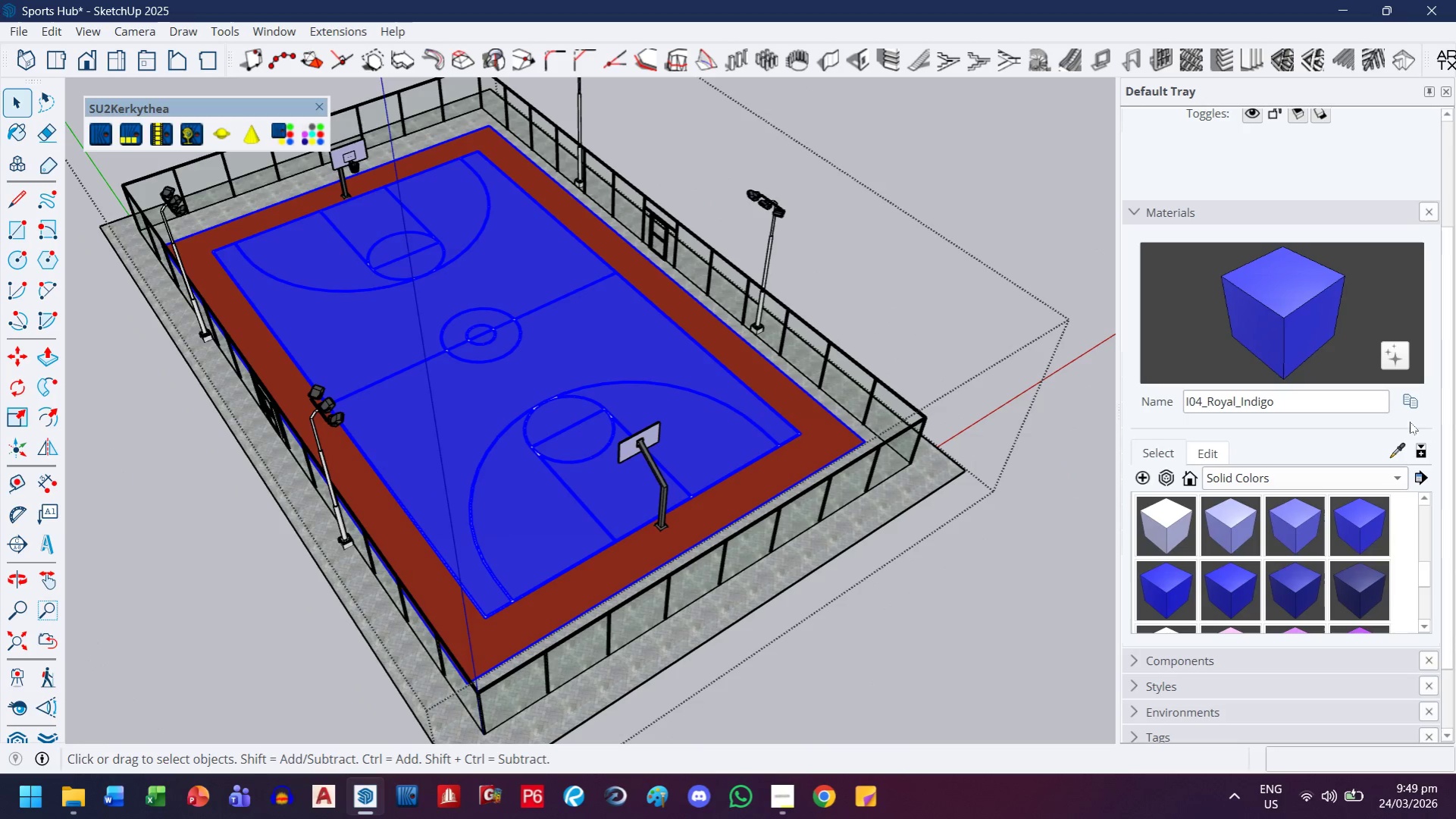 
left_click([1400, 451])
 